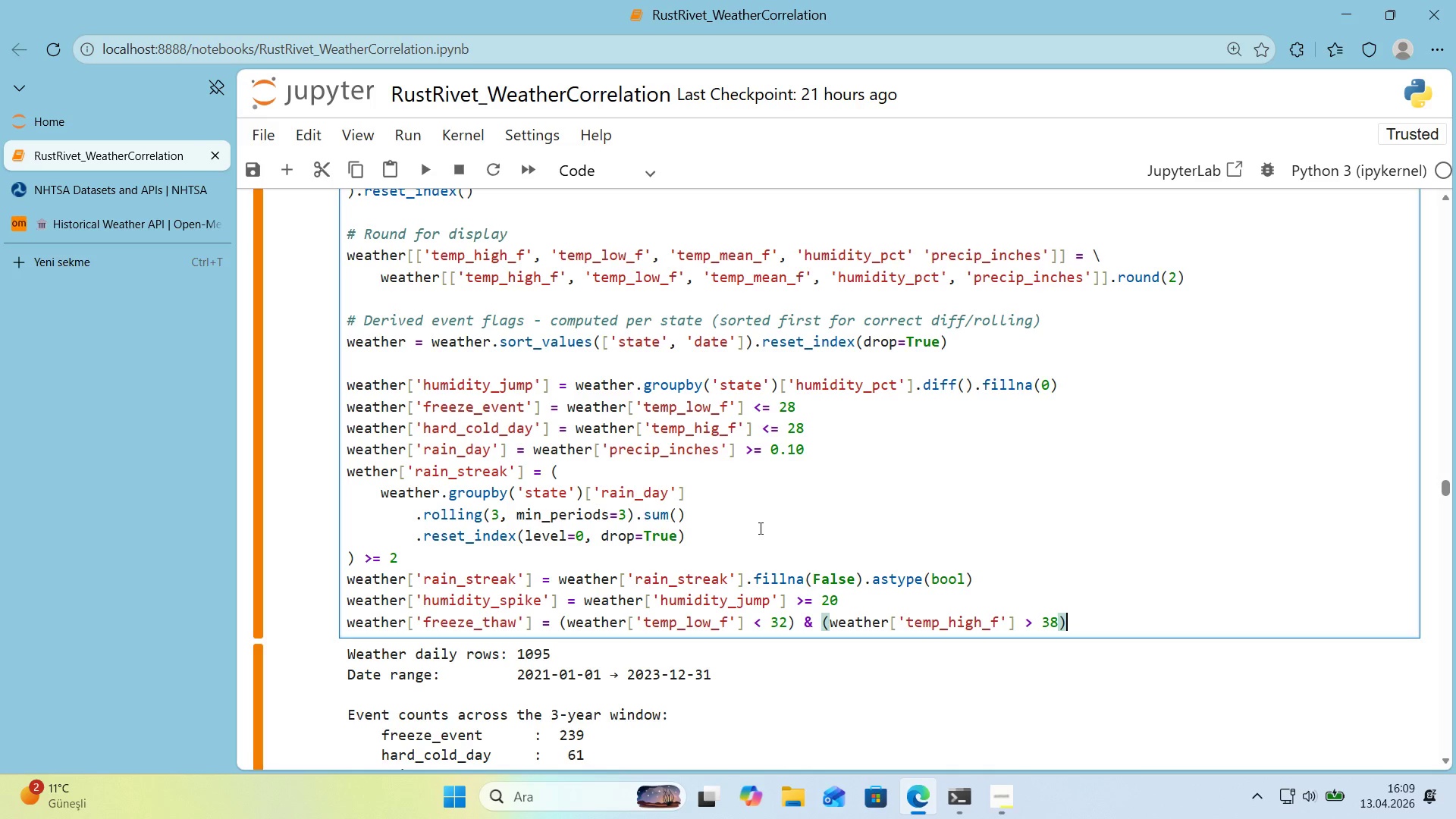 
wait(5.25)
 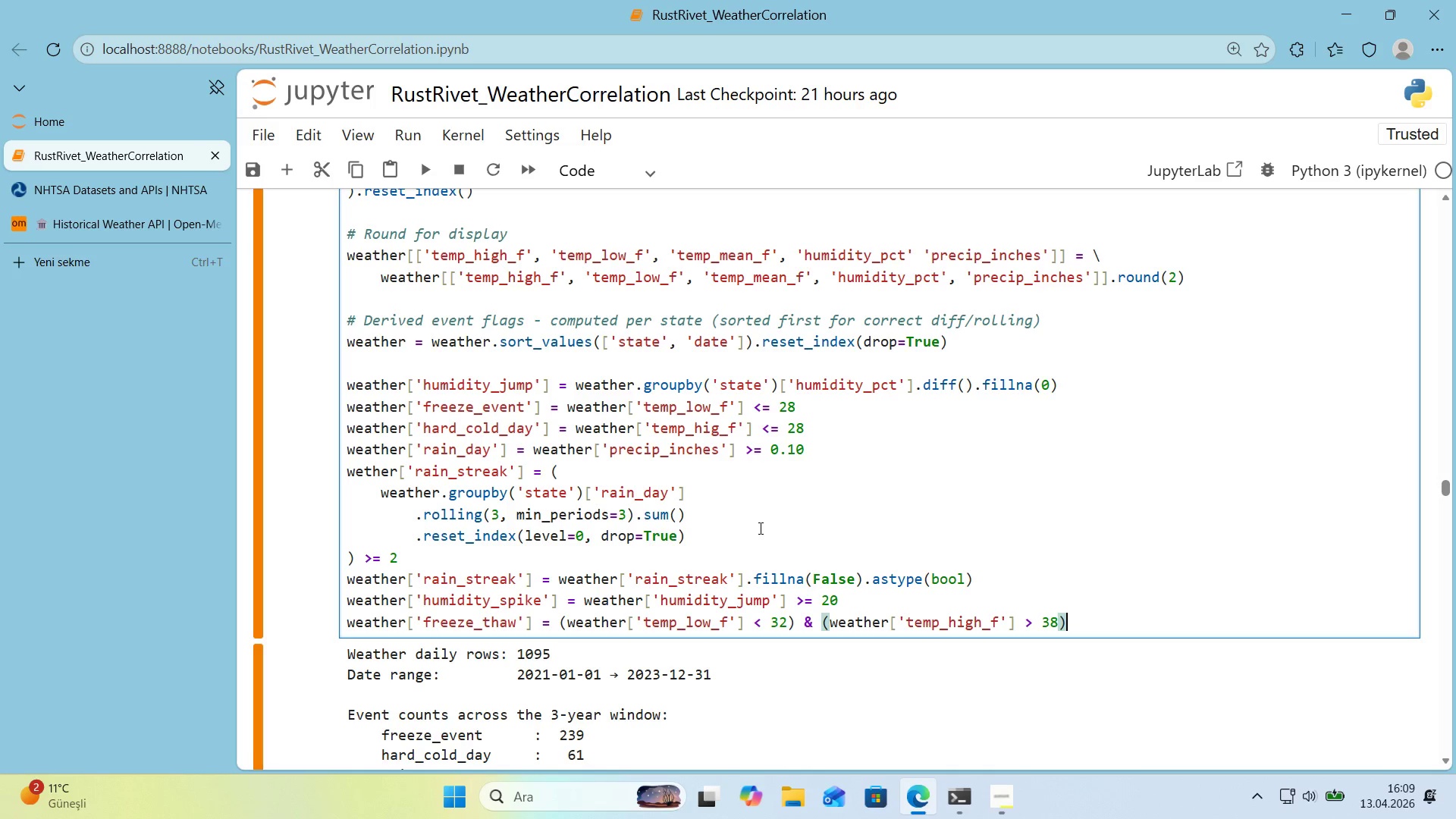 
key(Enter)
 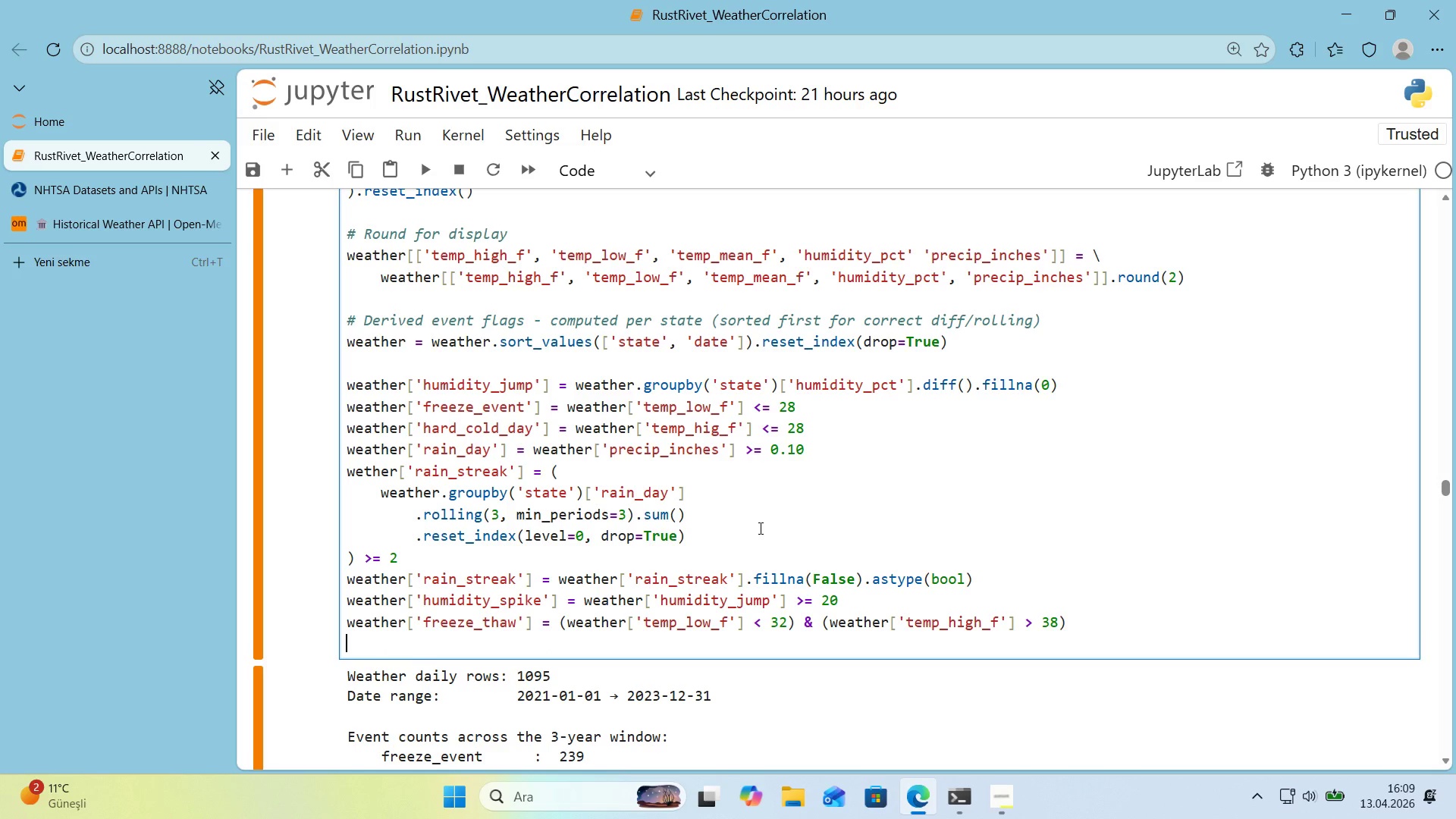 
key(Enter)
 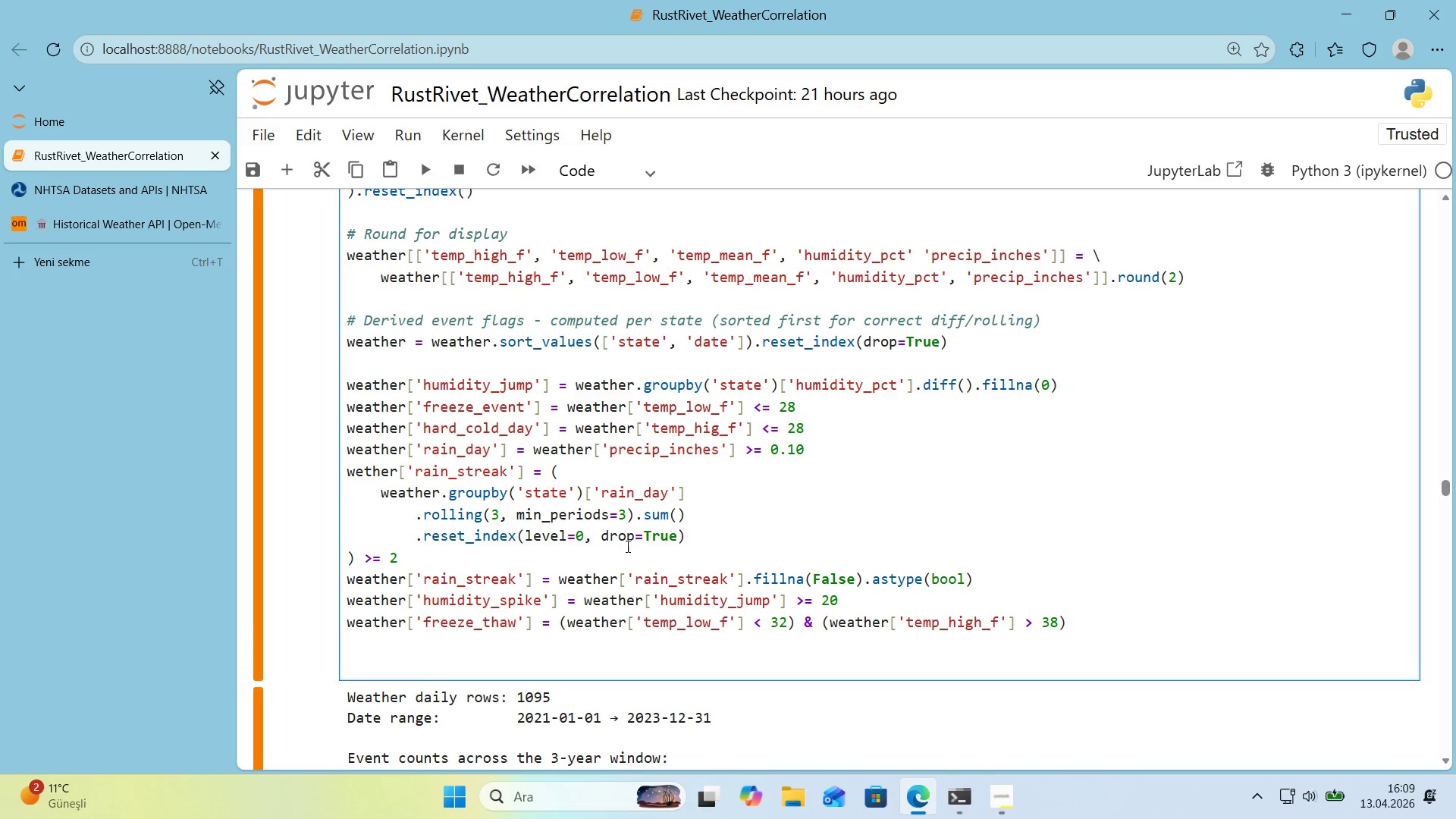 
scroll: coordinate [645, 544], scroll_direction: down, amount: 1.0
 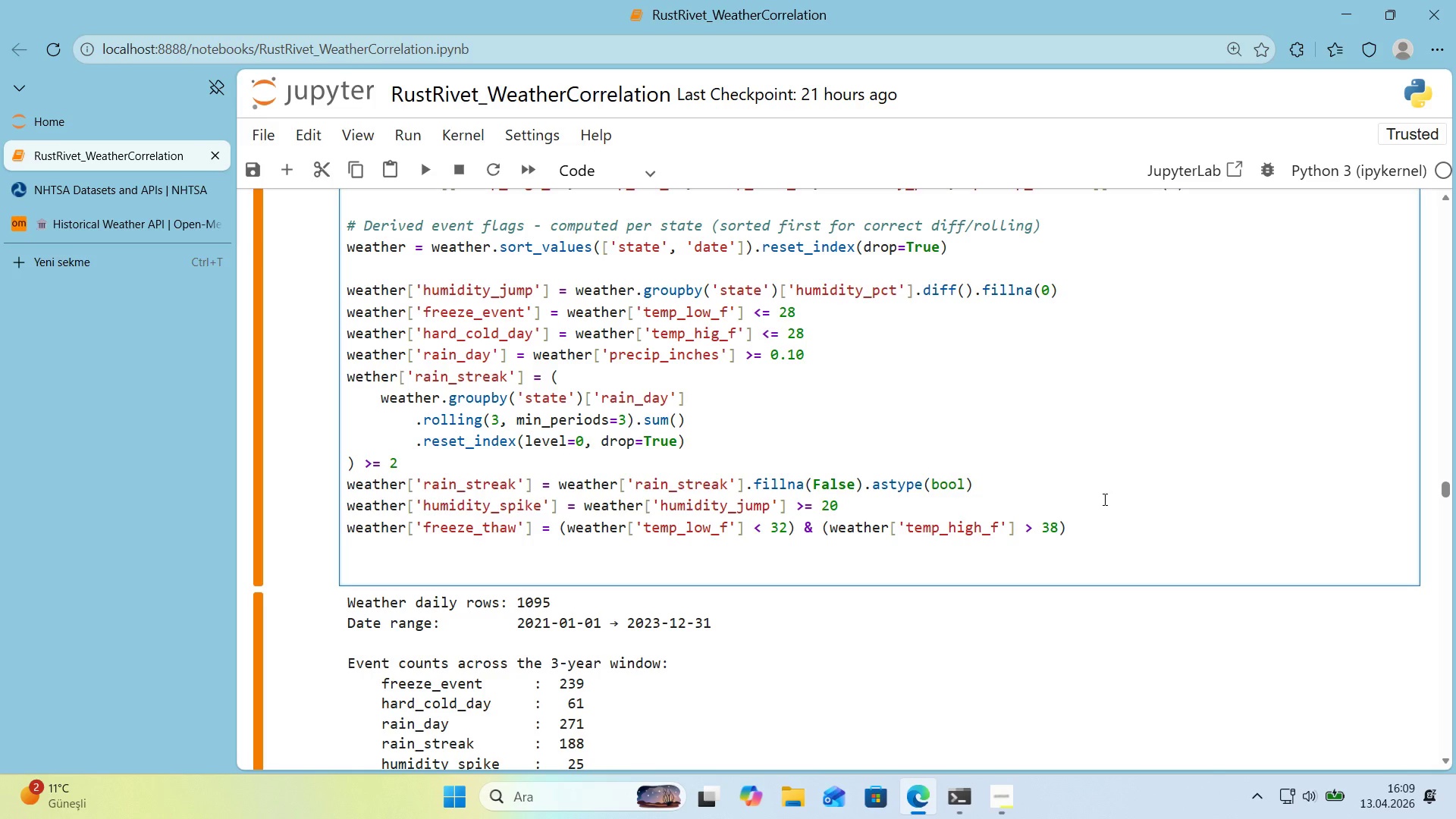 
type(pr'nt*()
 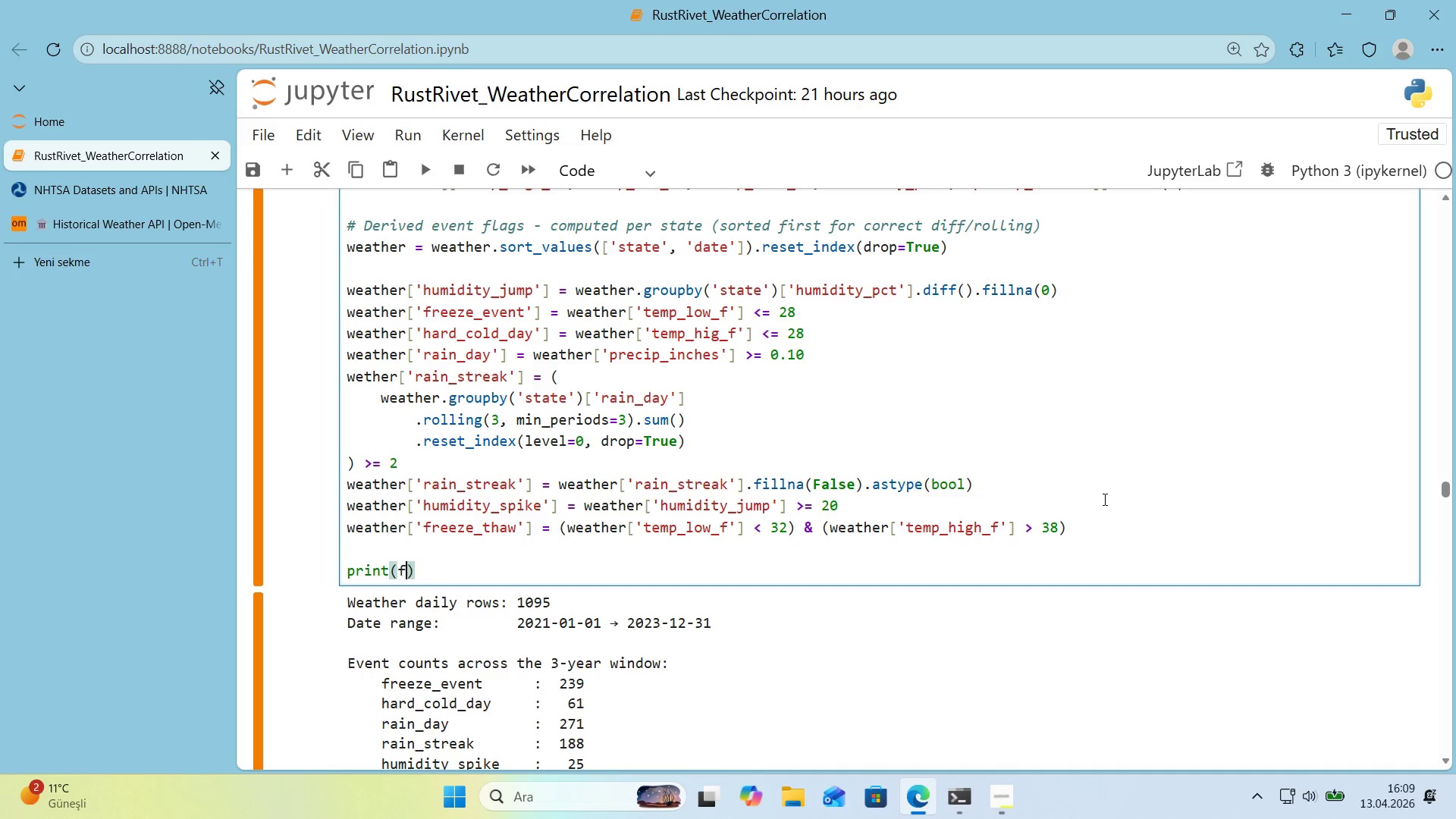 
 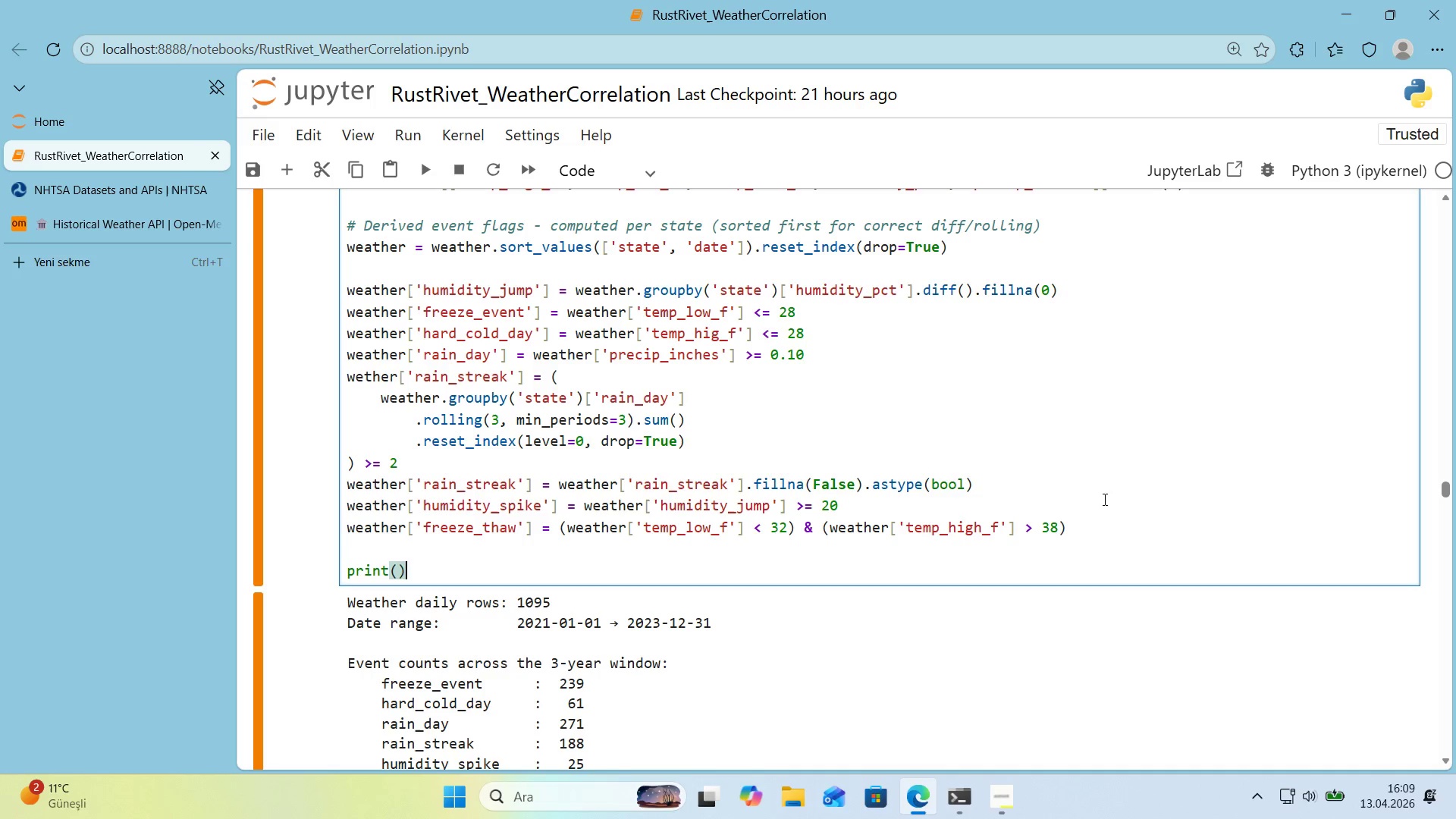 
key(ArrowLeft)
 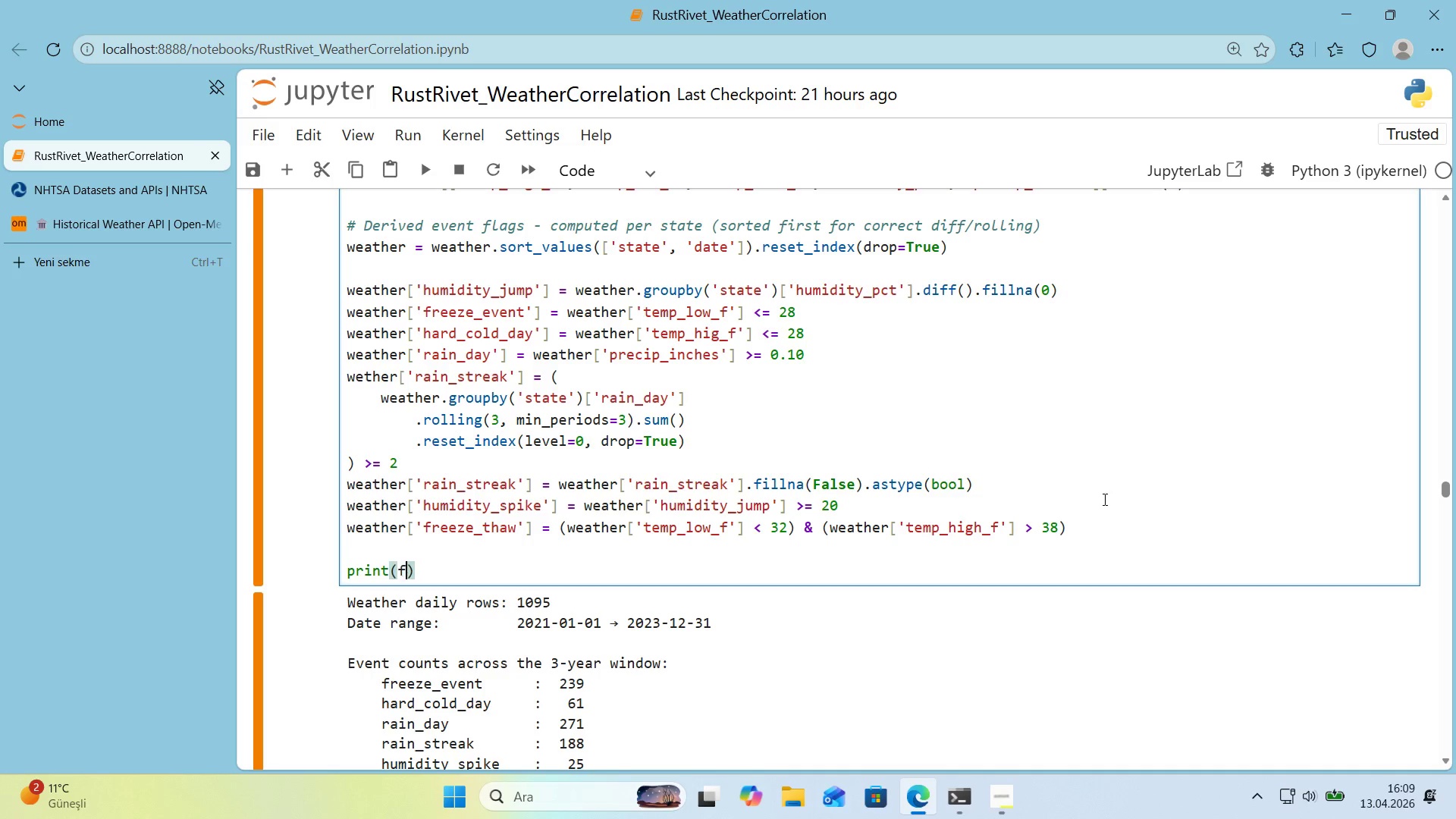 
type(f@@)
 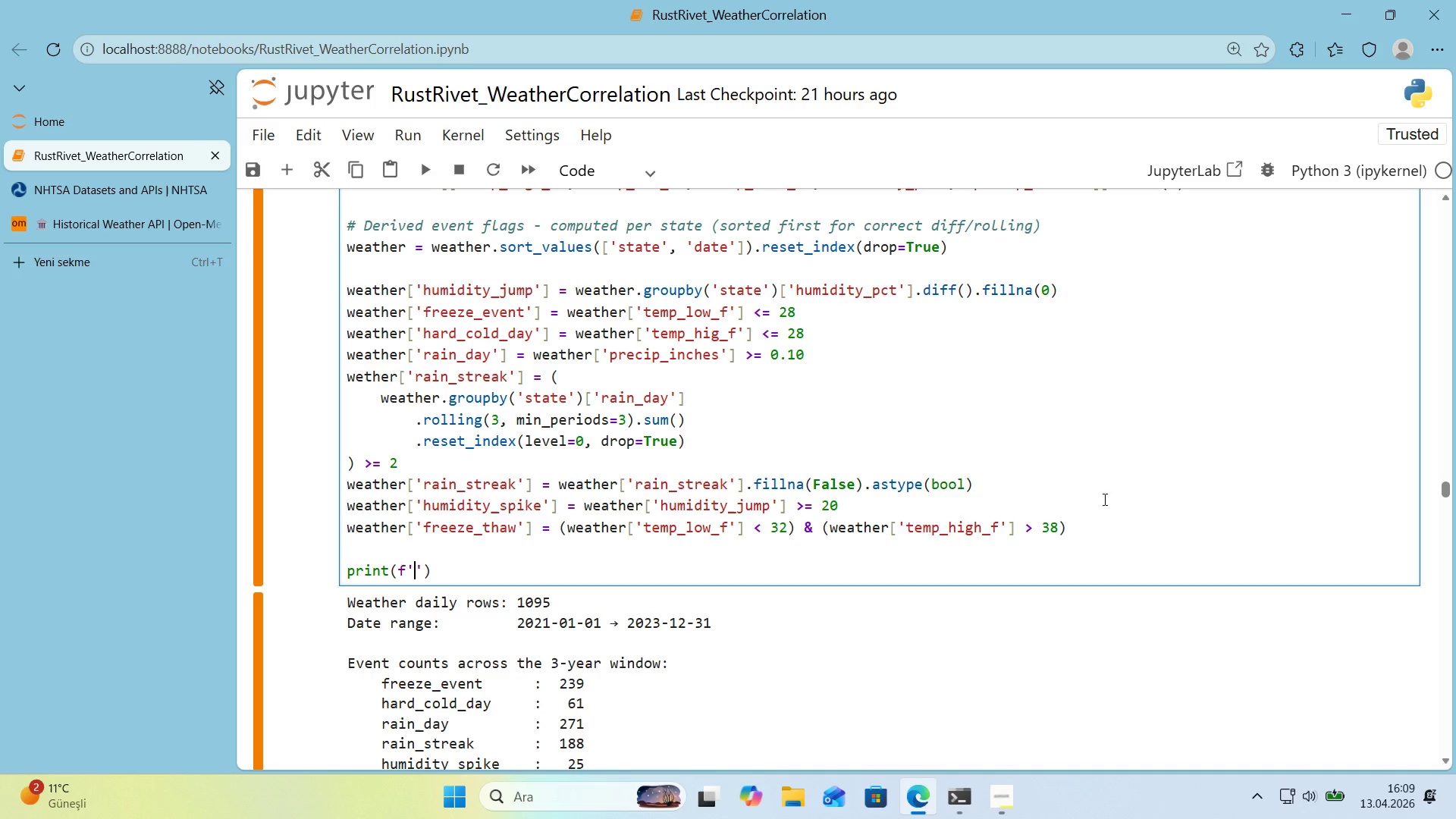 
 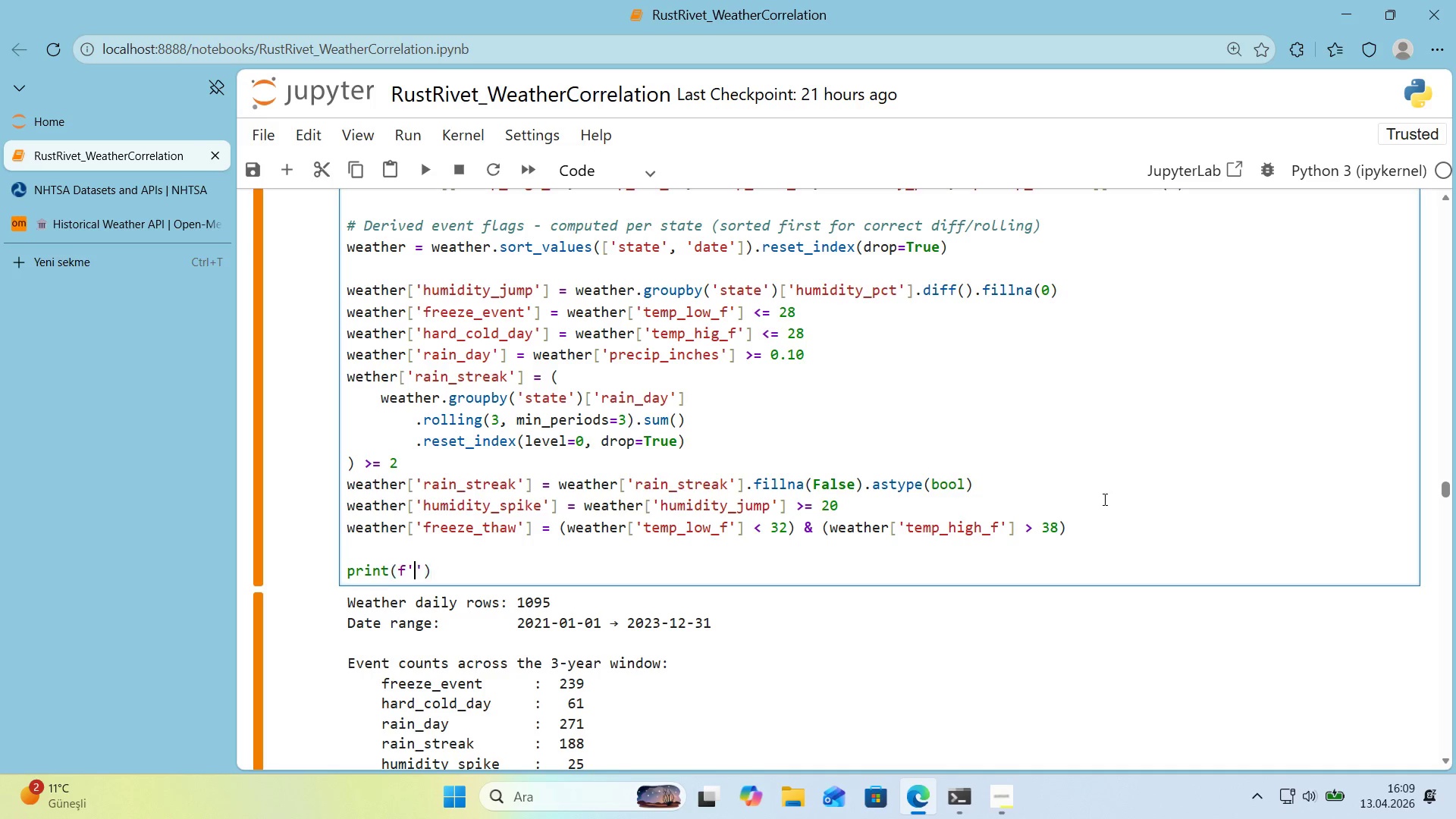 
key(ArrowLeft)
 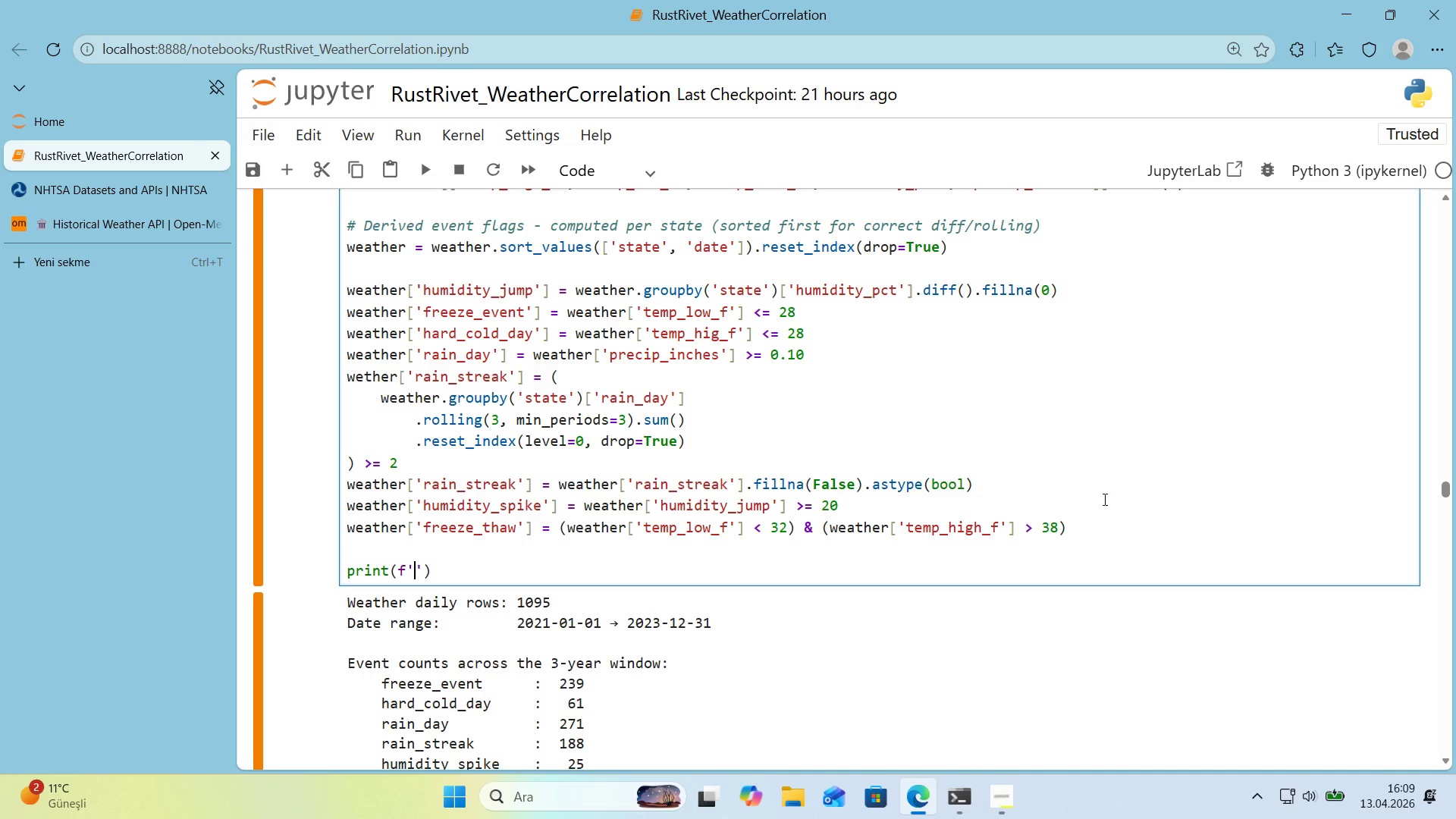 
type(eather)
key(Backspace)
key(Backspace)
key(Backspace)
key(Backspace)
key(Backspace)
key(Backspace)
type(Weather da'ly rows> )
 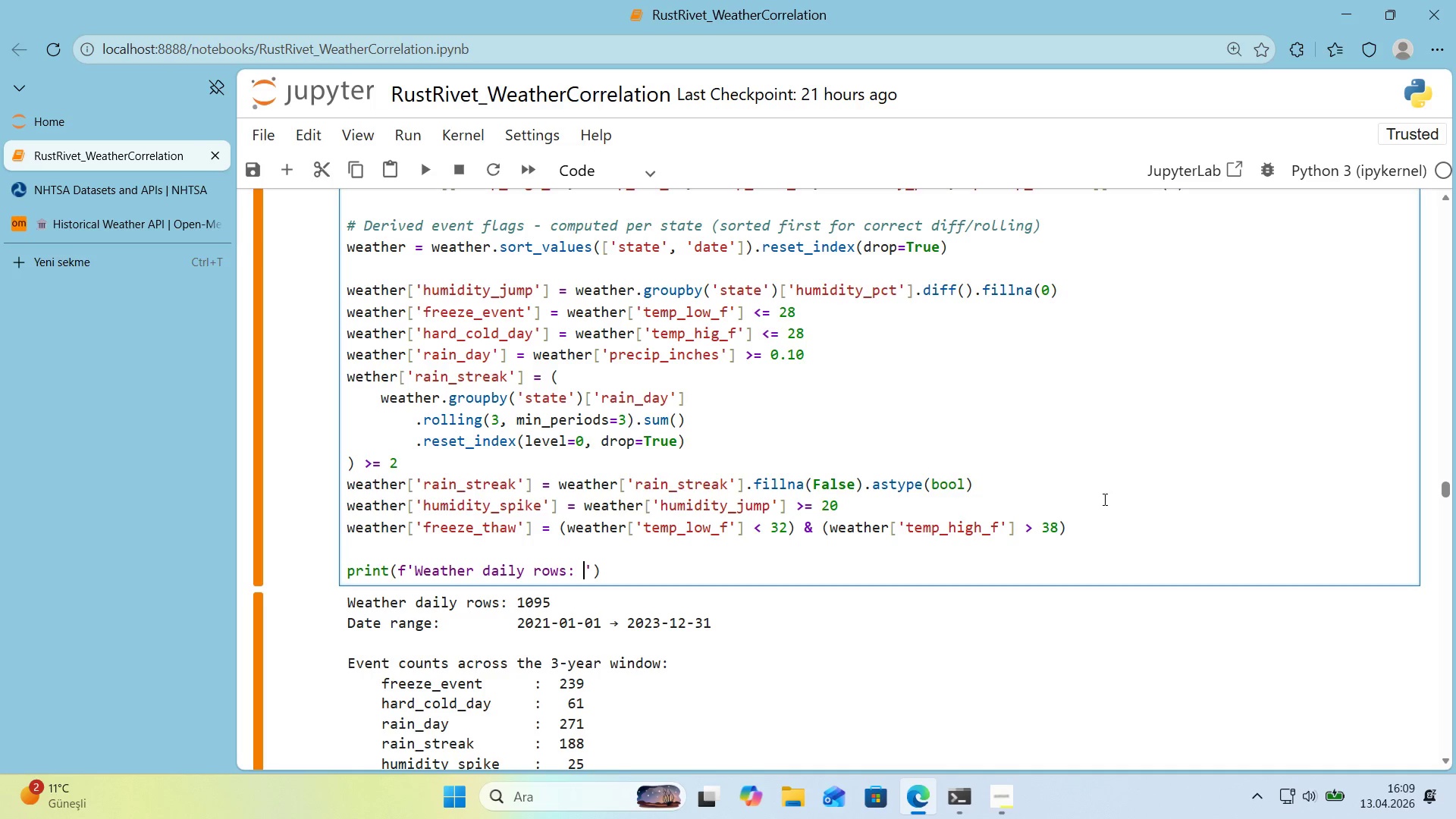 
key(Alt+Control+7)
 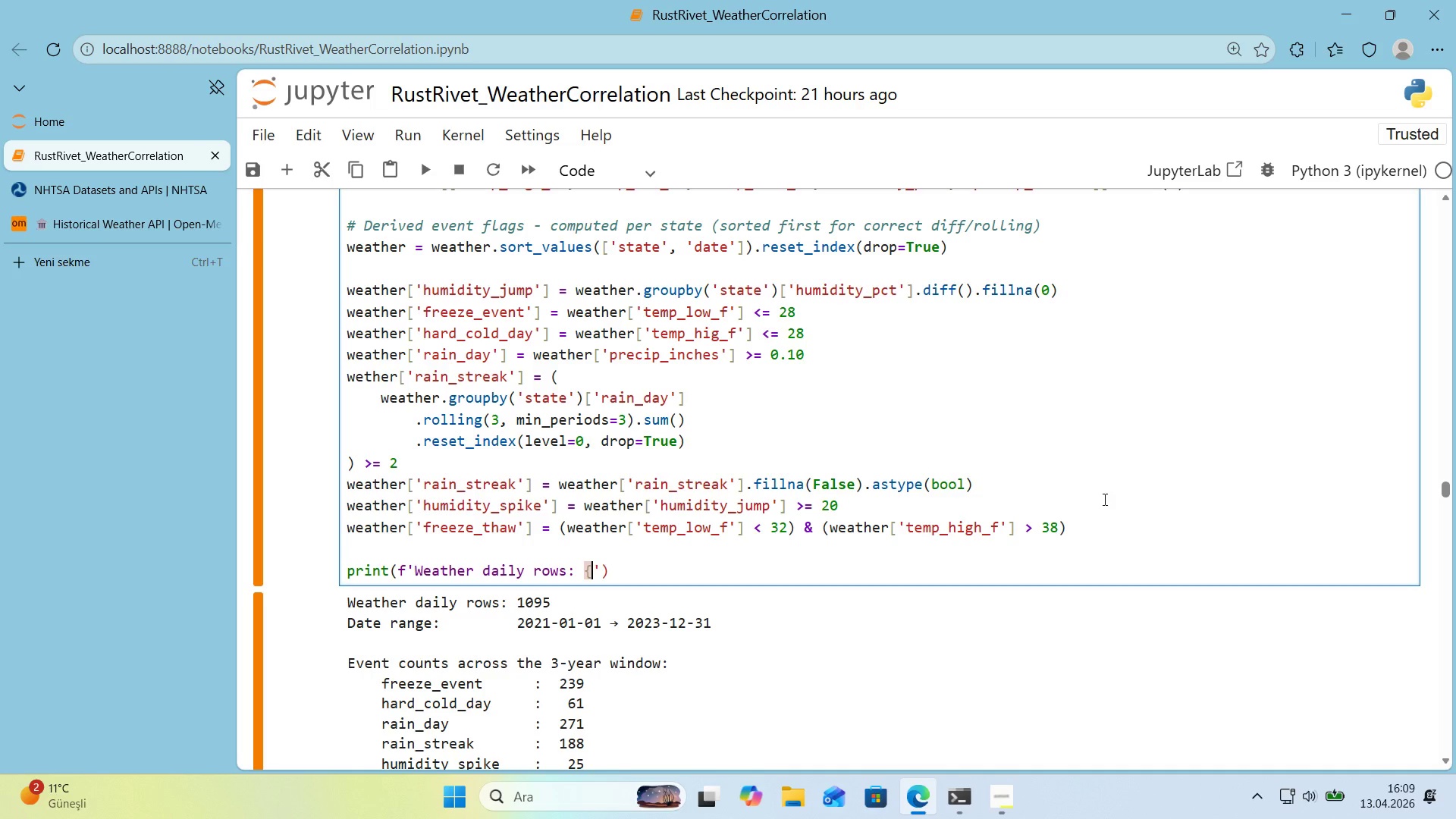 
key(Alt+Control+0)
 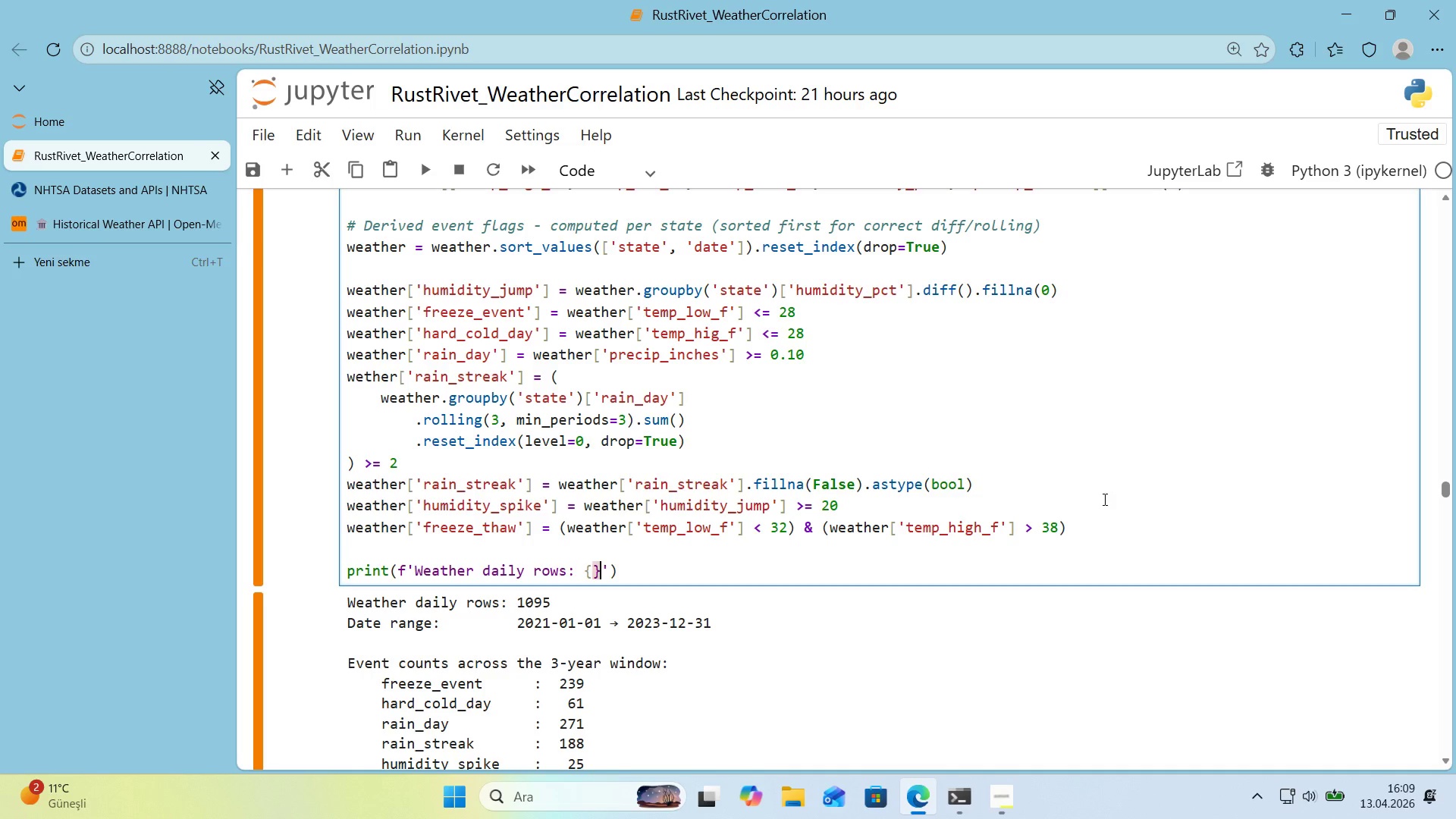 
key(ArrowLeft)
 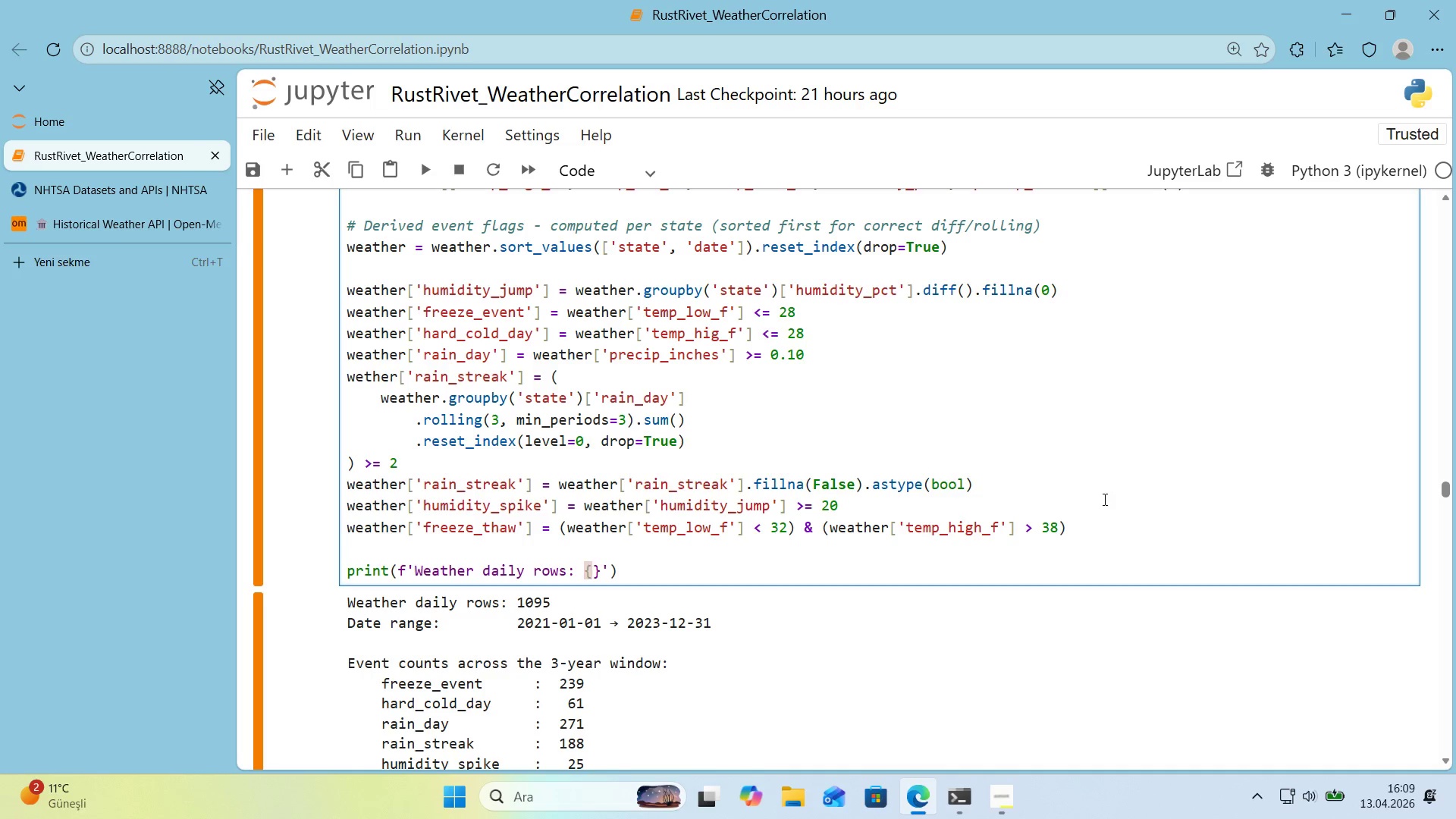 
type(len*()
 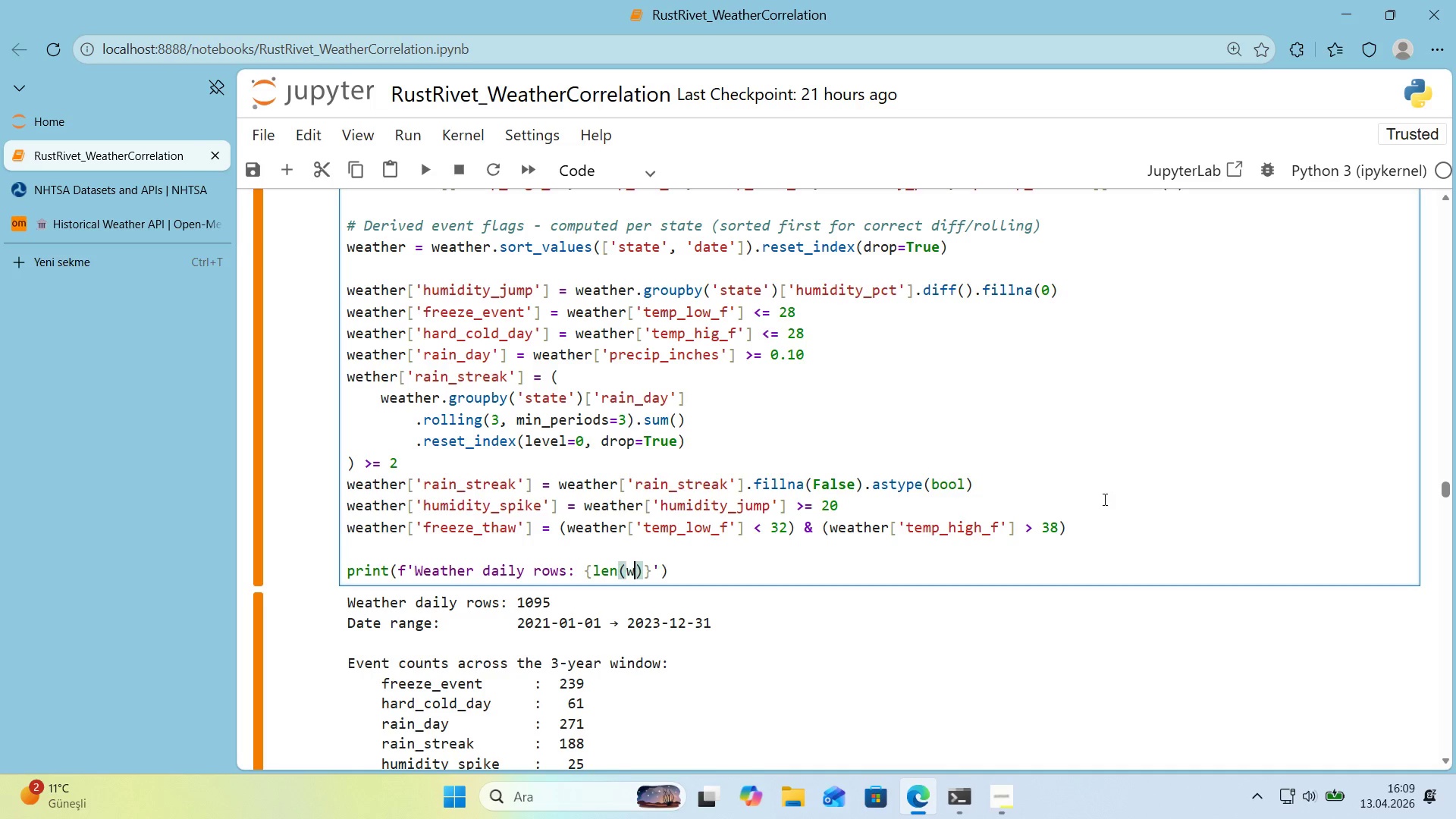 
 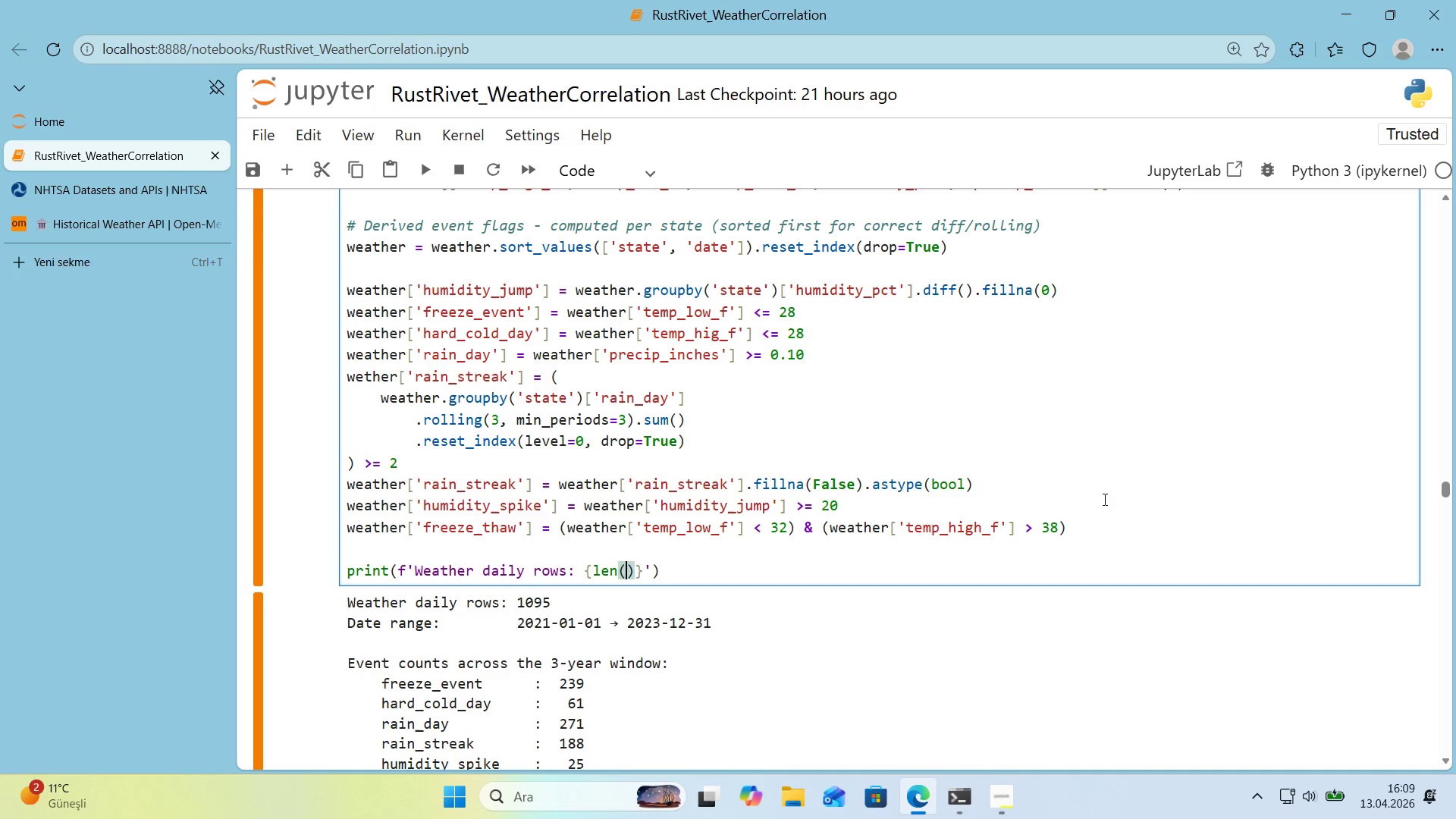 
key(ArrowLeft)
 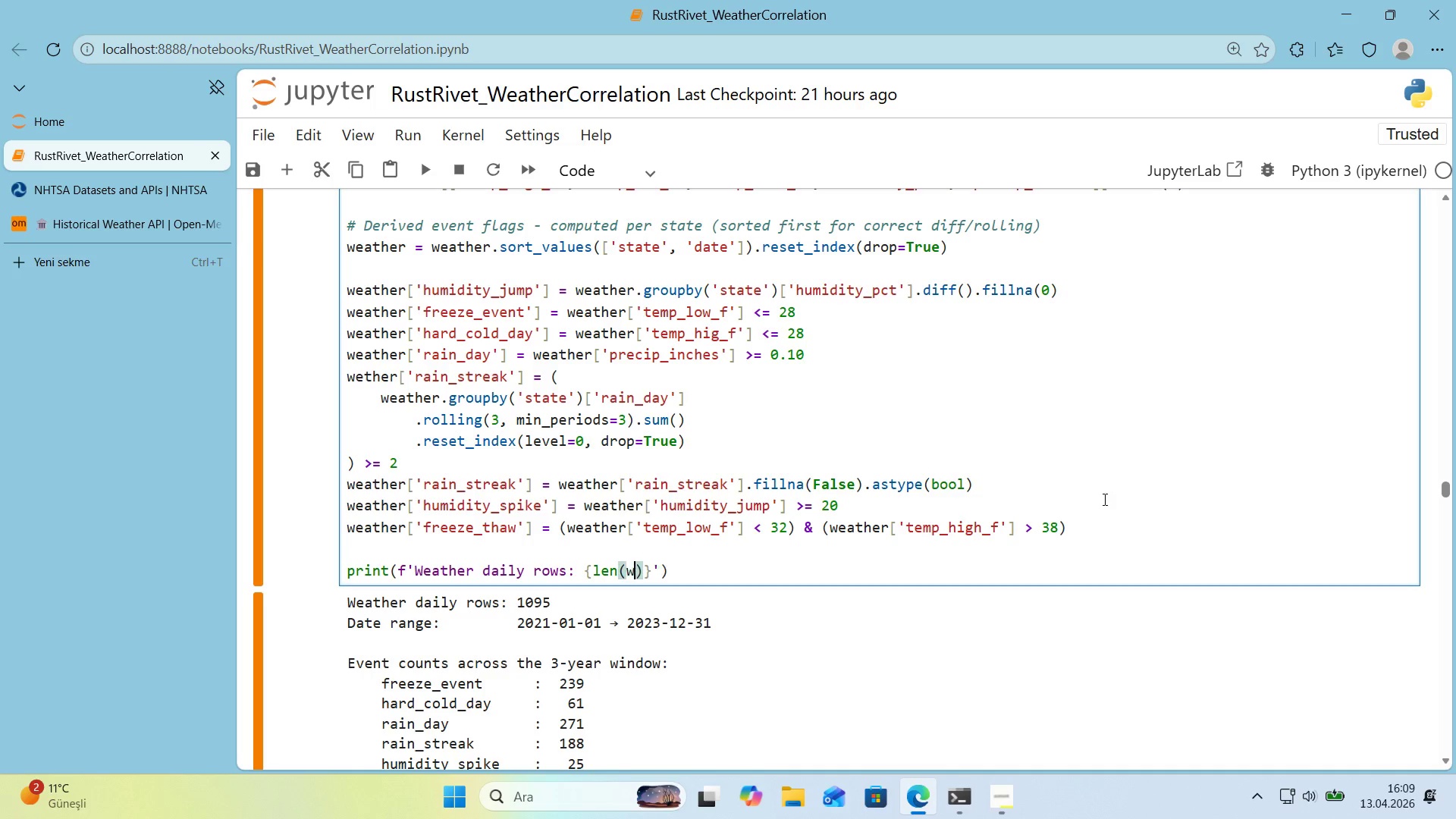 
type(weather)
 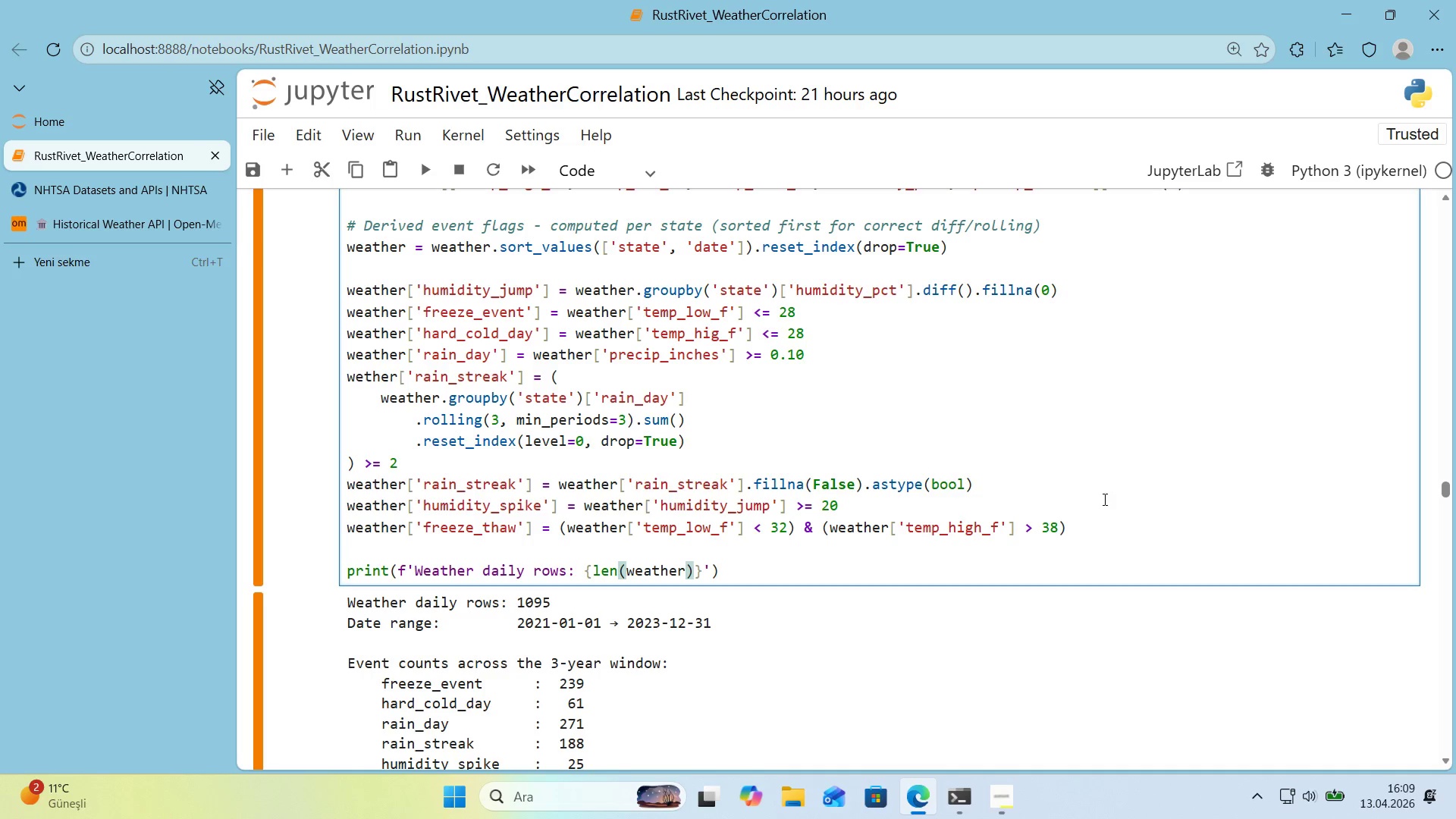 
key(ArrowRight)
 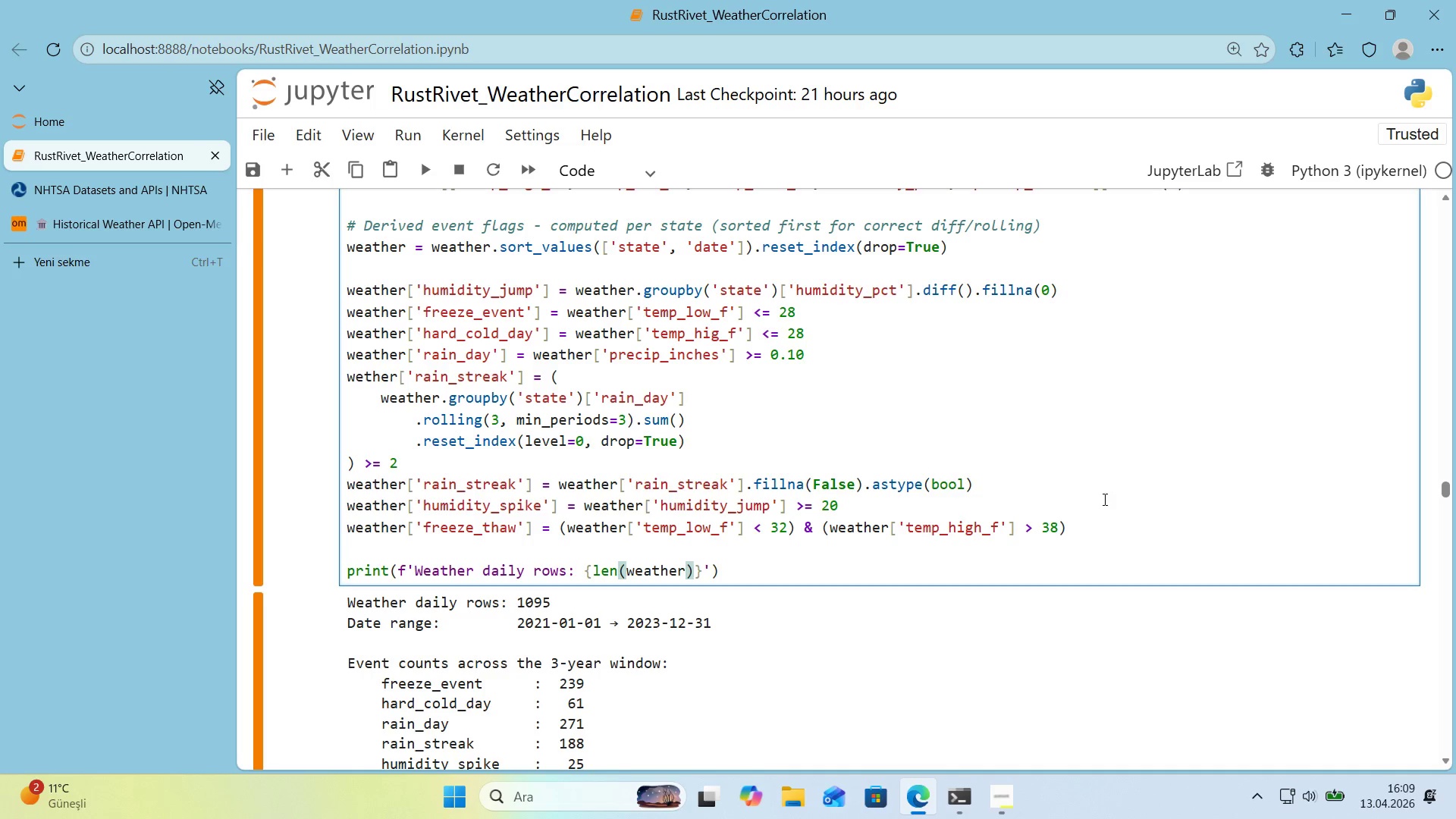 
key(Shift+Period)
 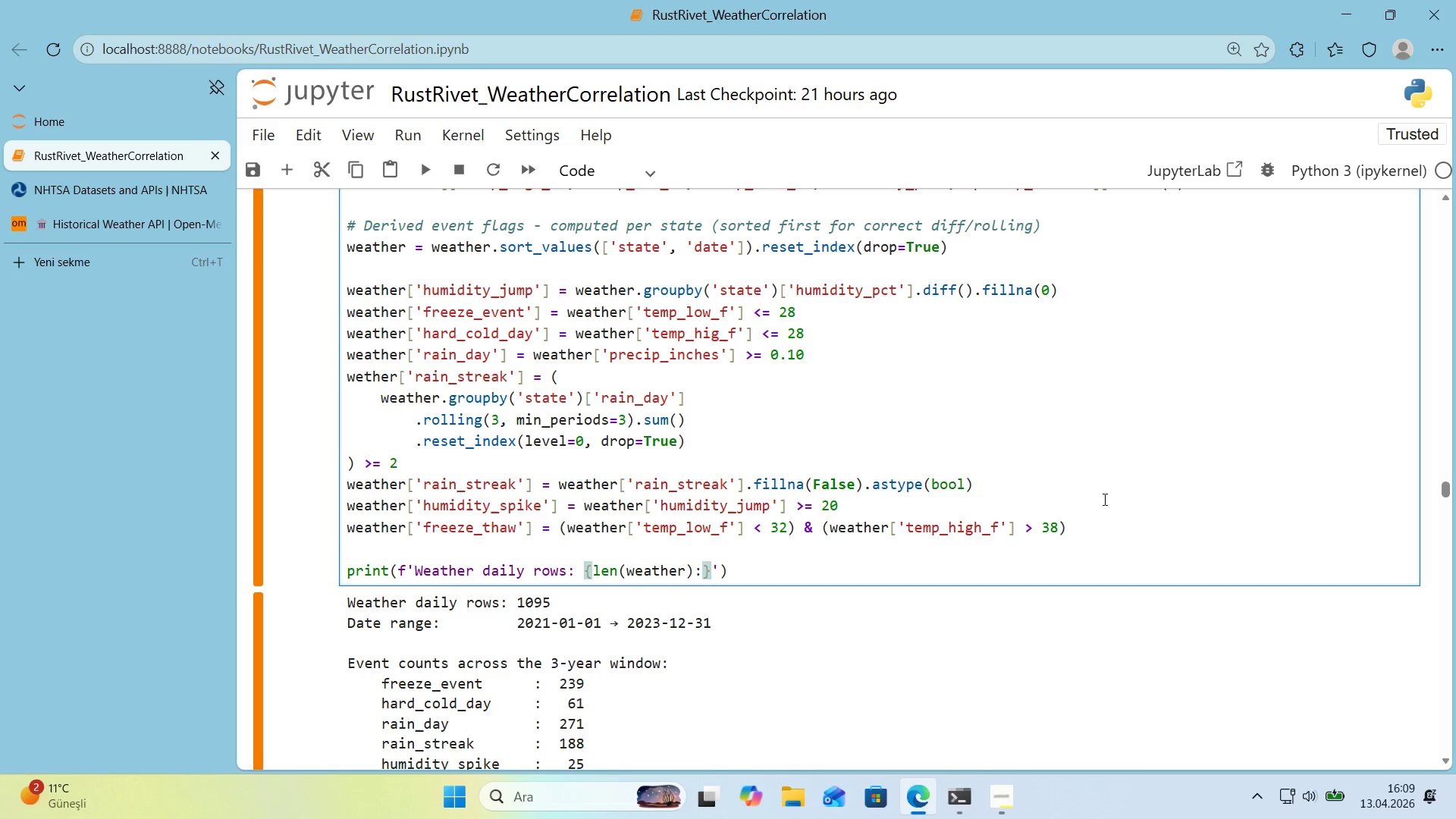 
key(Comma)
 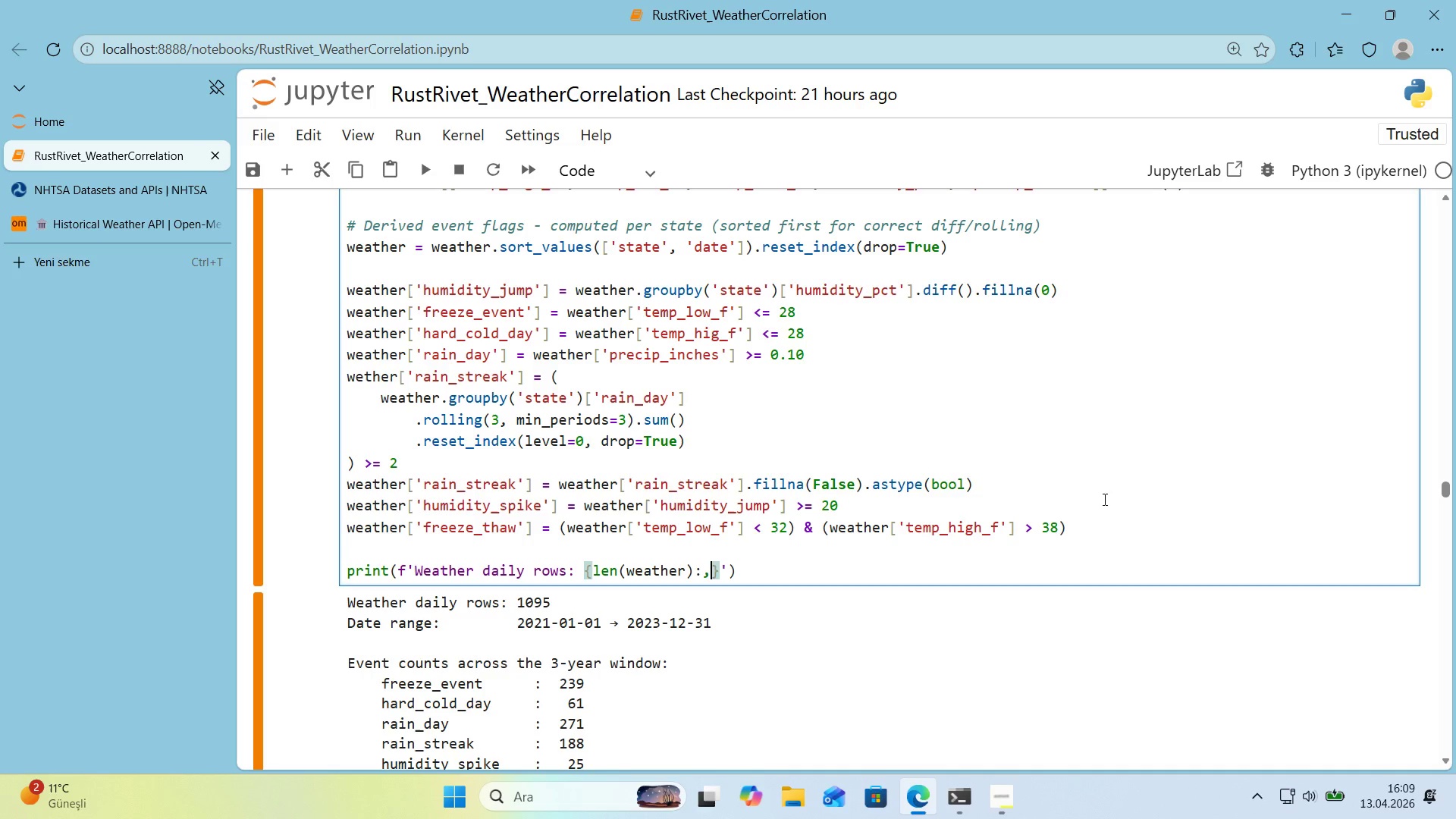 
key(ArrowRight)
 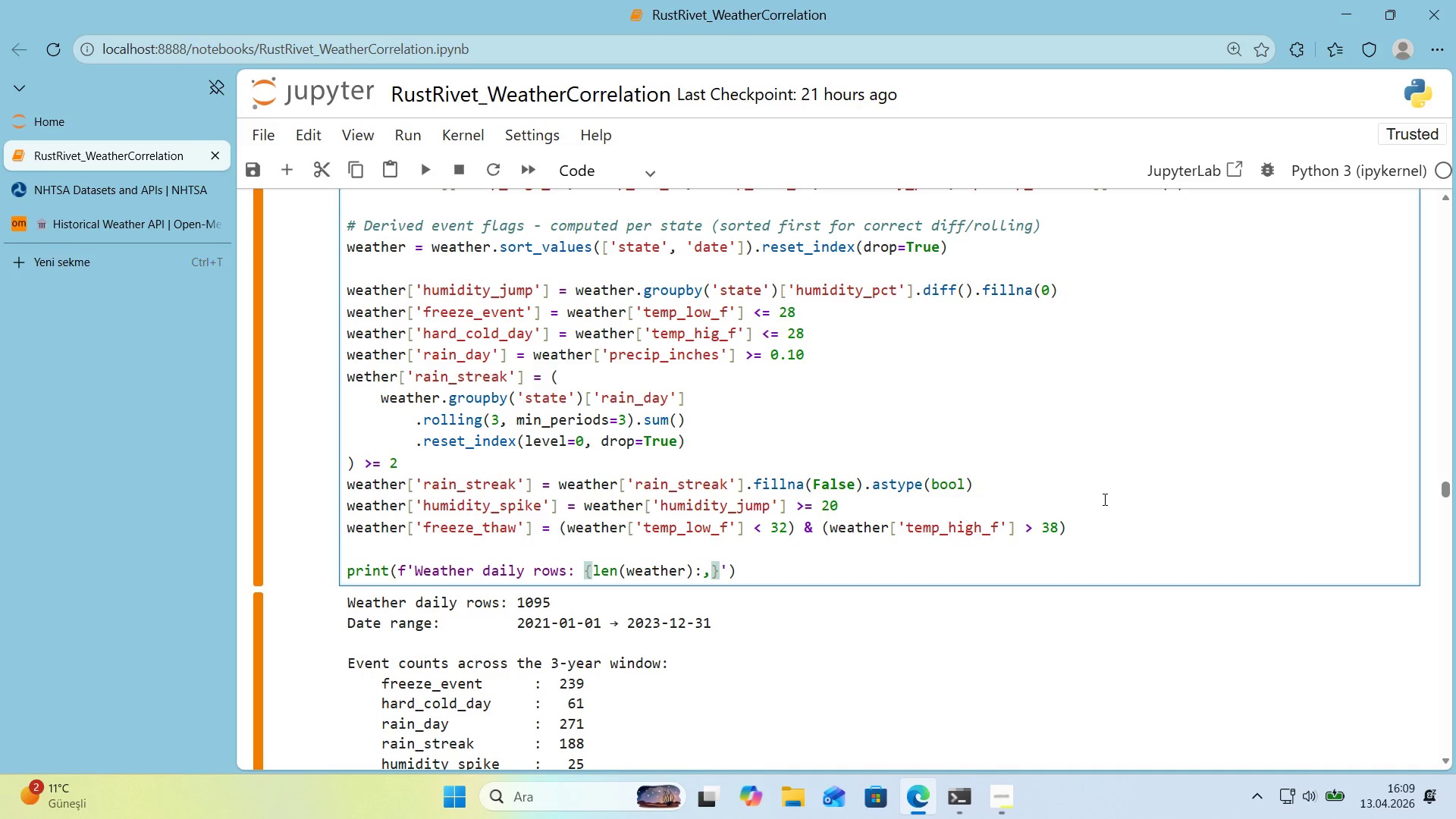 
key(ArrowRight)
 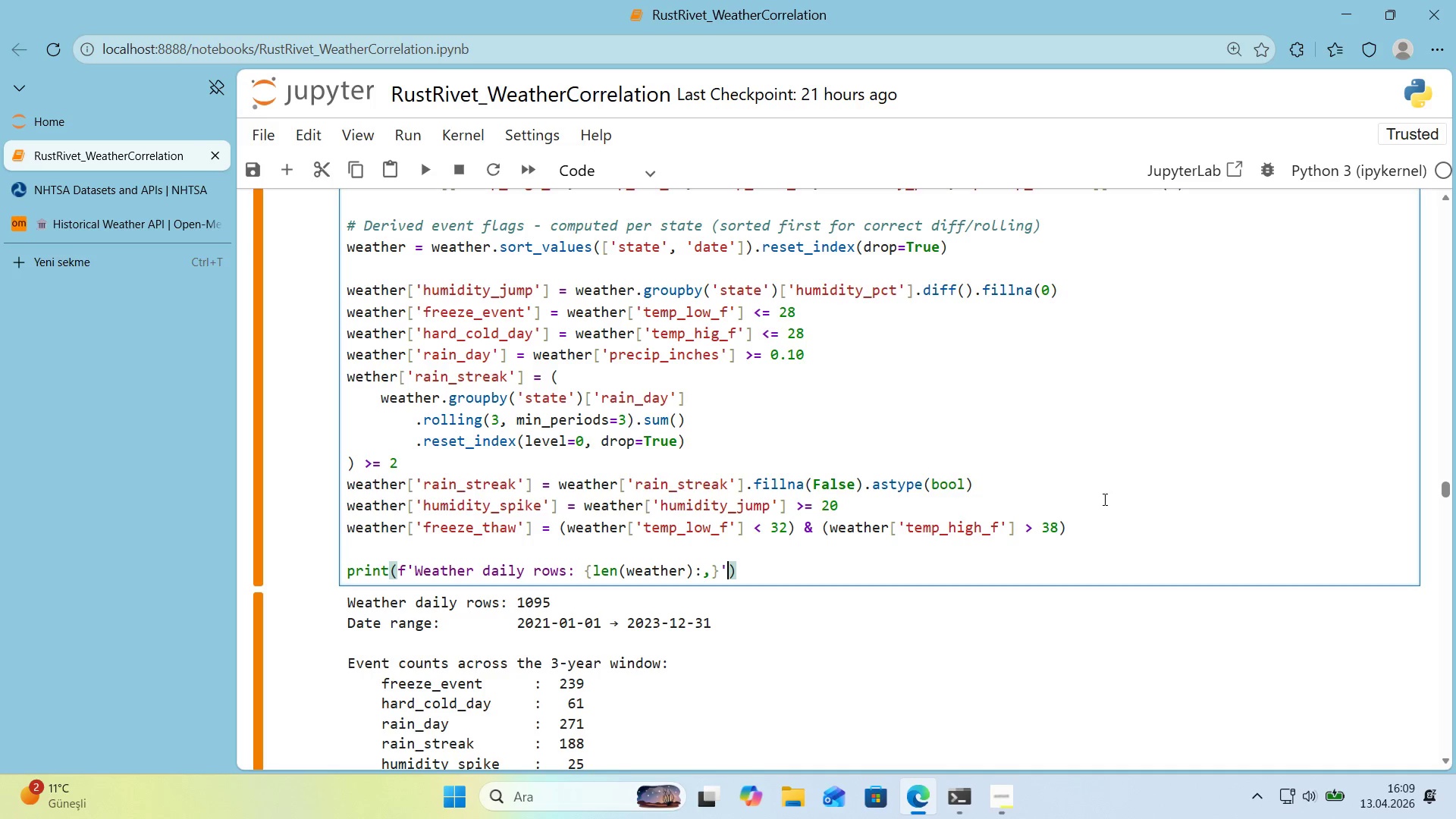 
key(ArrowRight)
 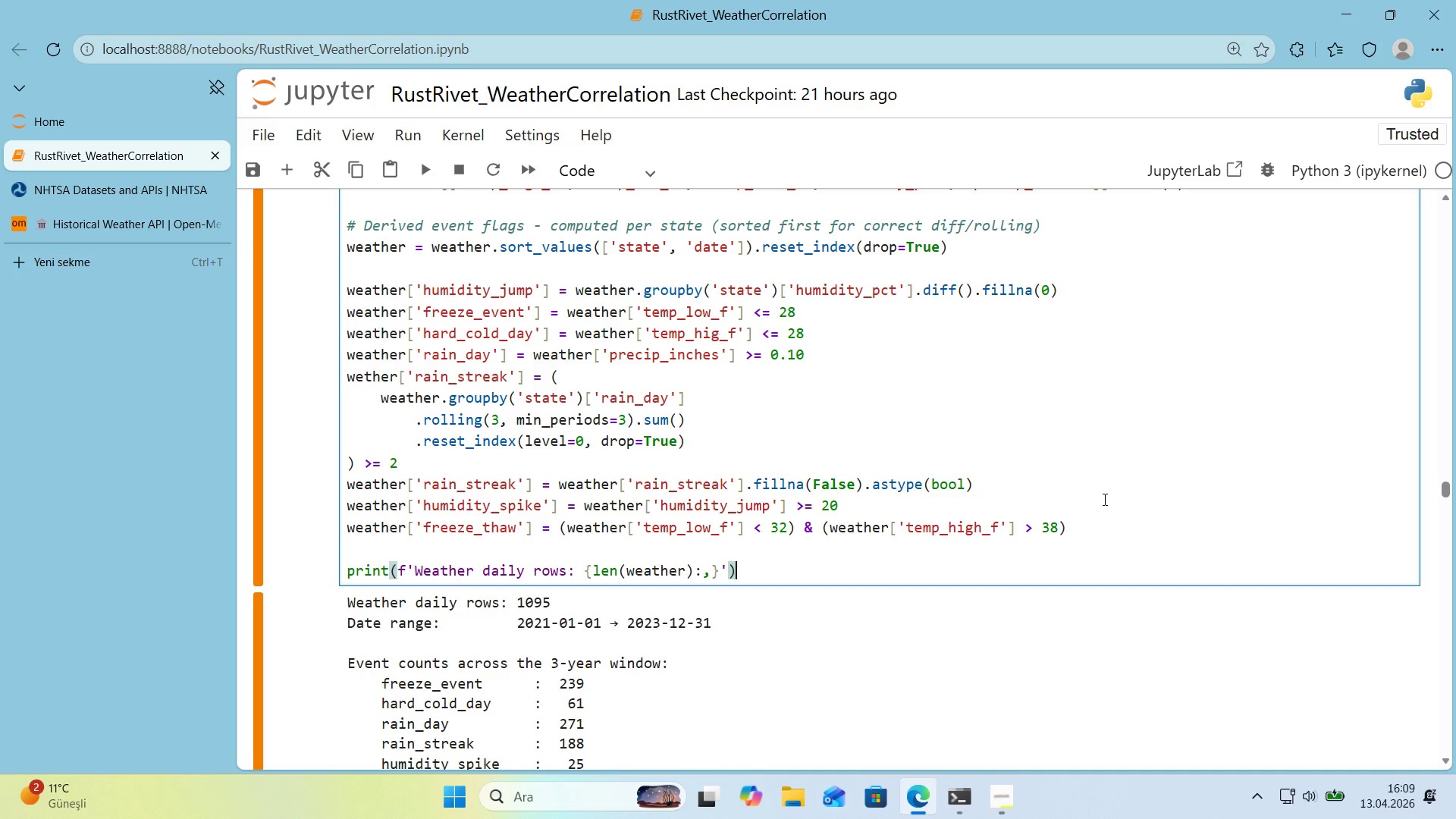 
key(Enter)
 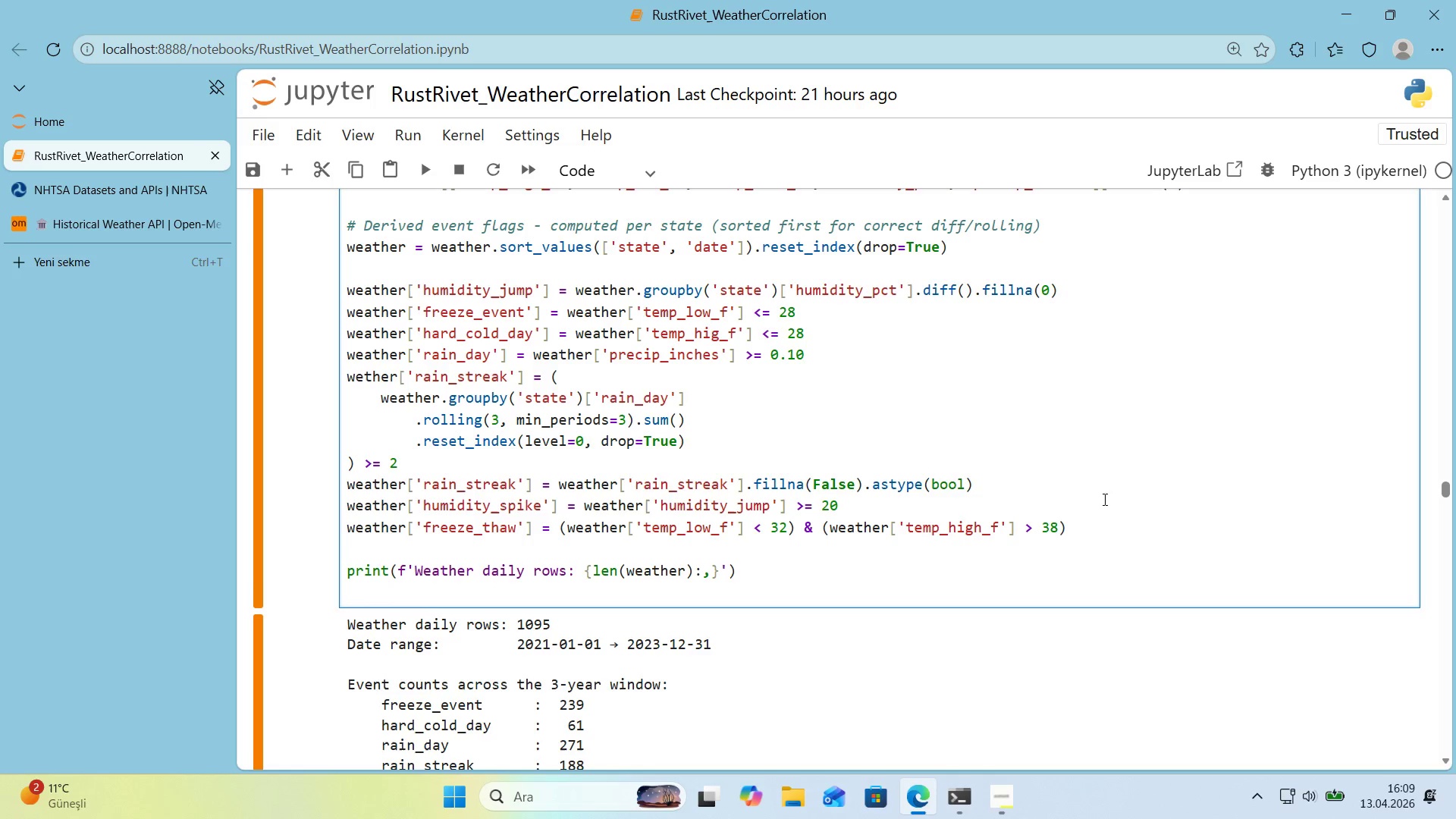 
type(pr'nt*()
 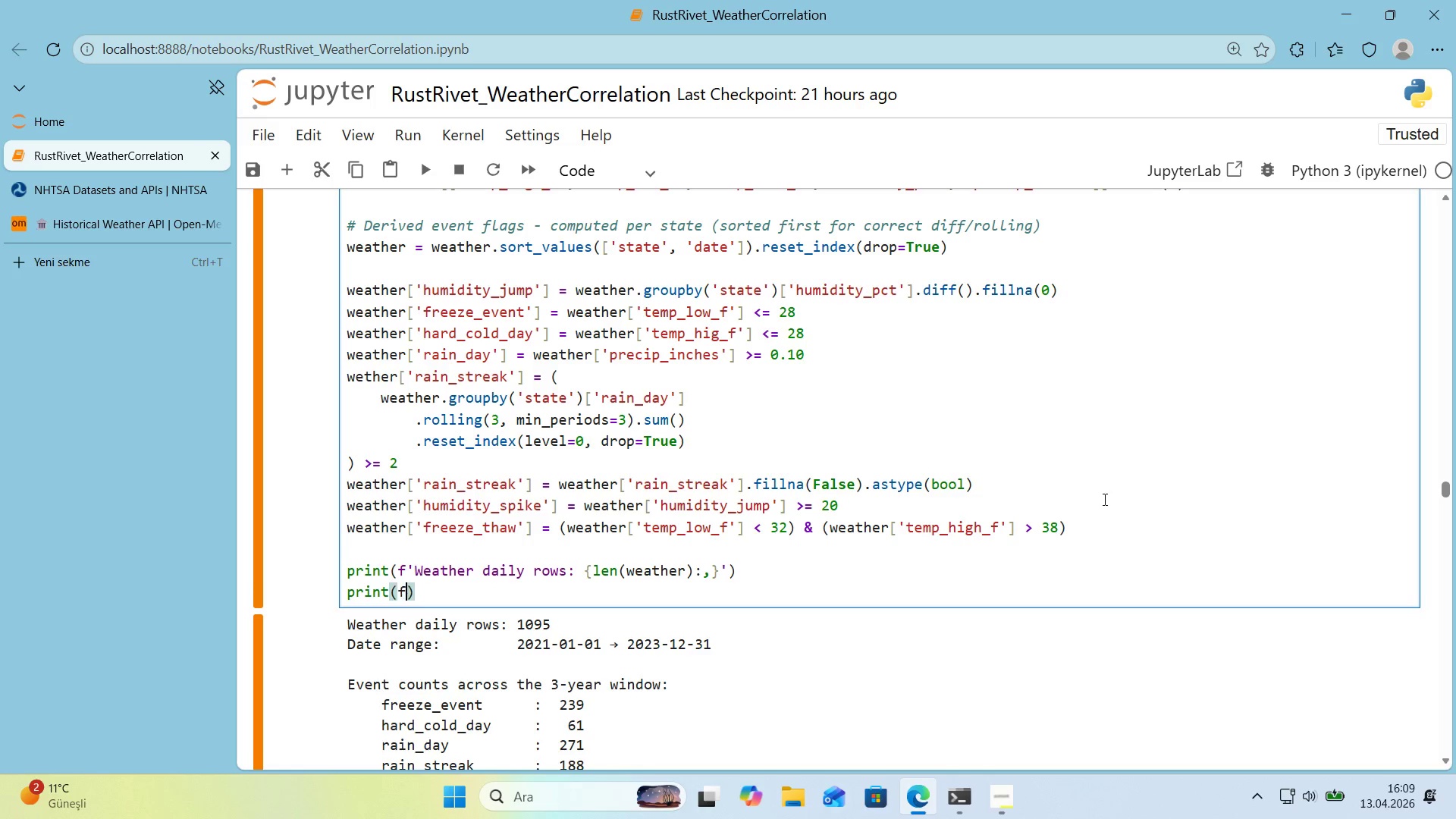 
 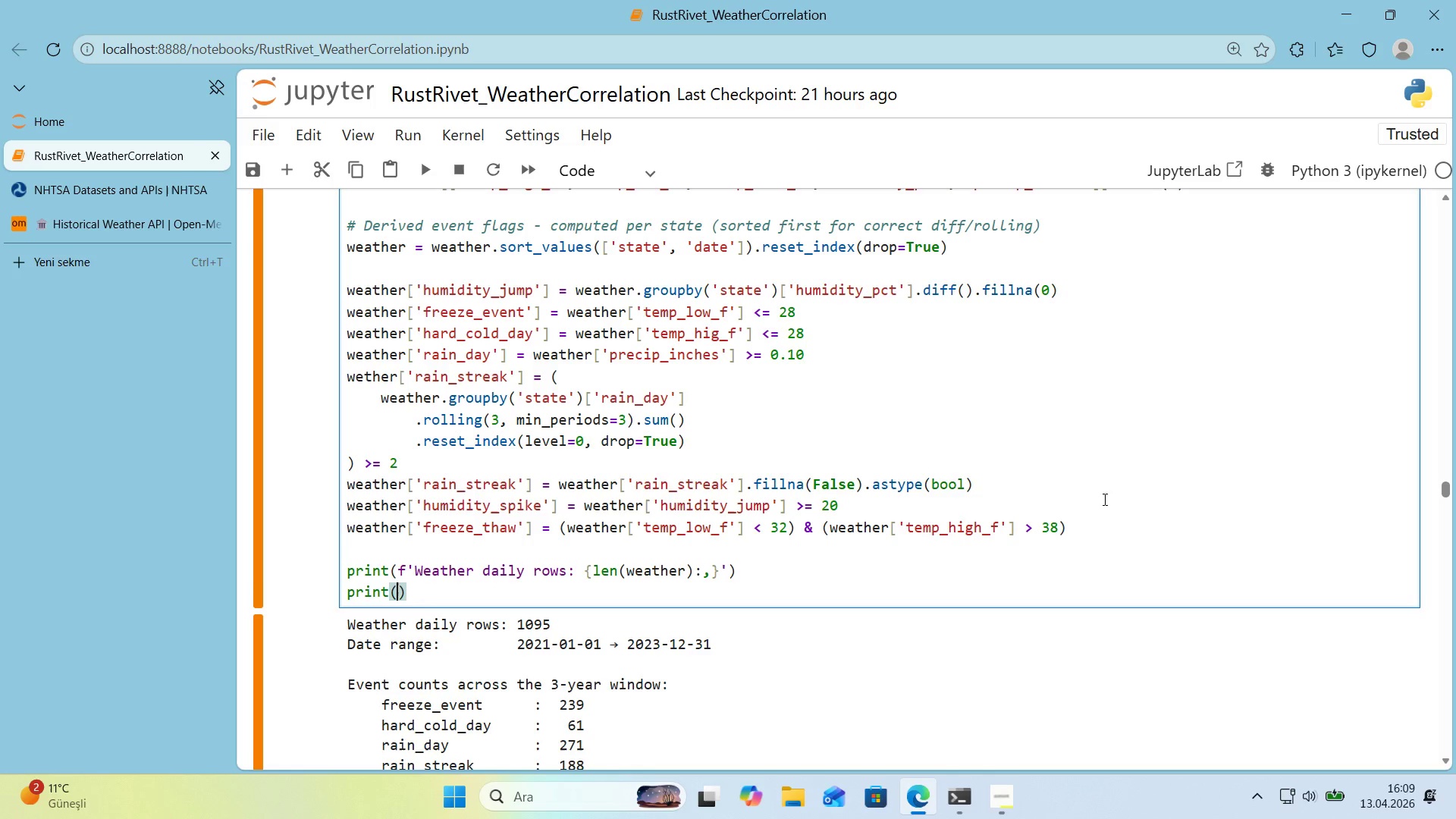 
key(ArrowLeft)
 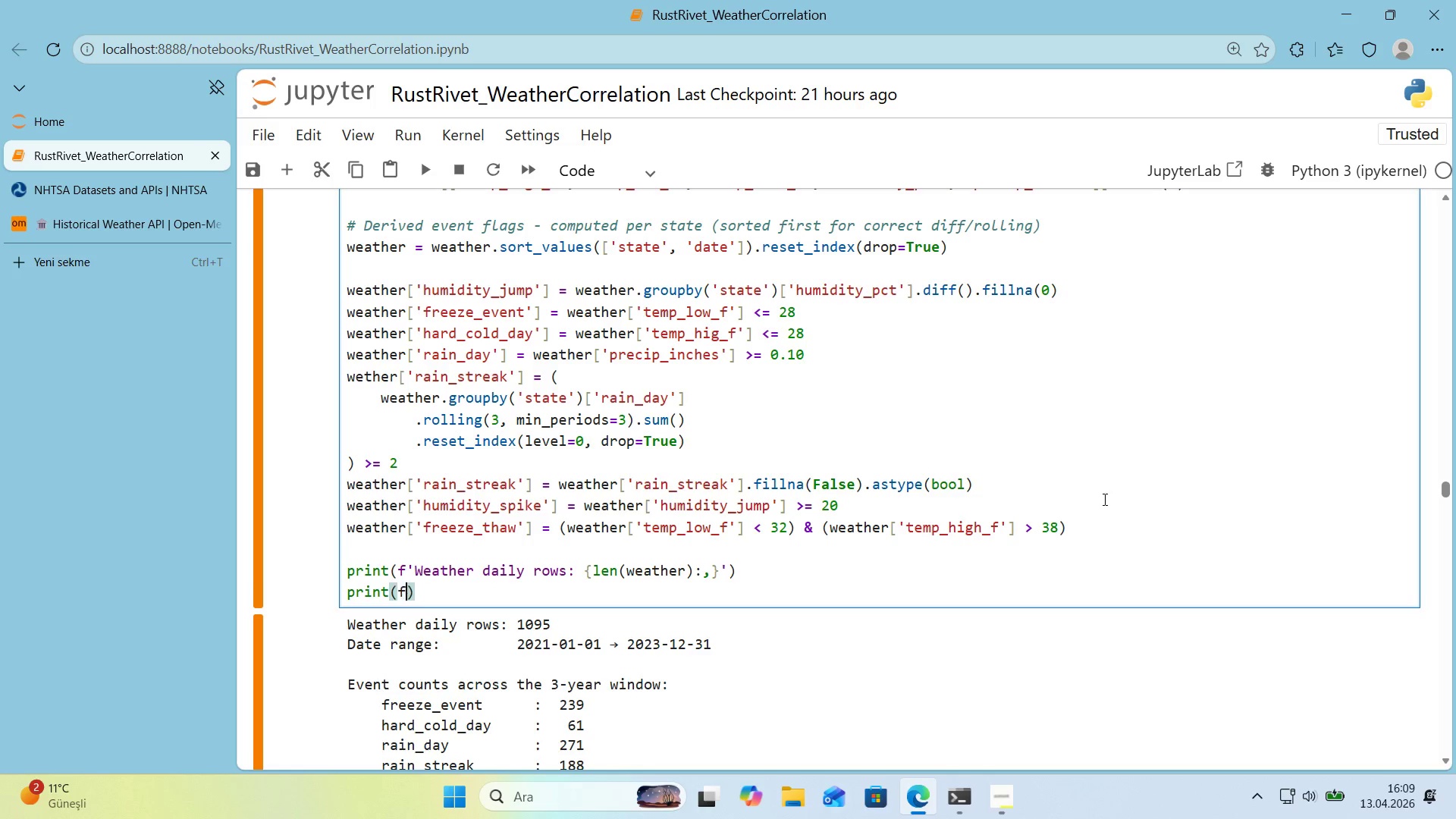 
type(f@@)
 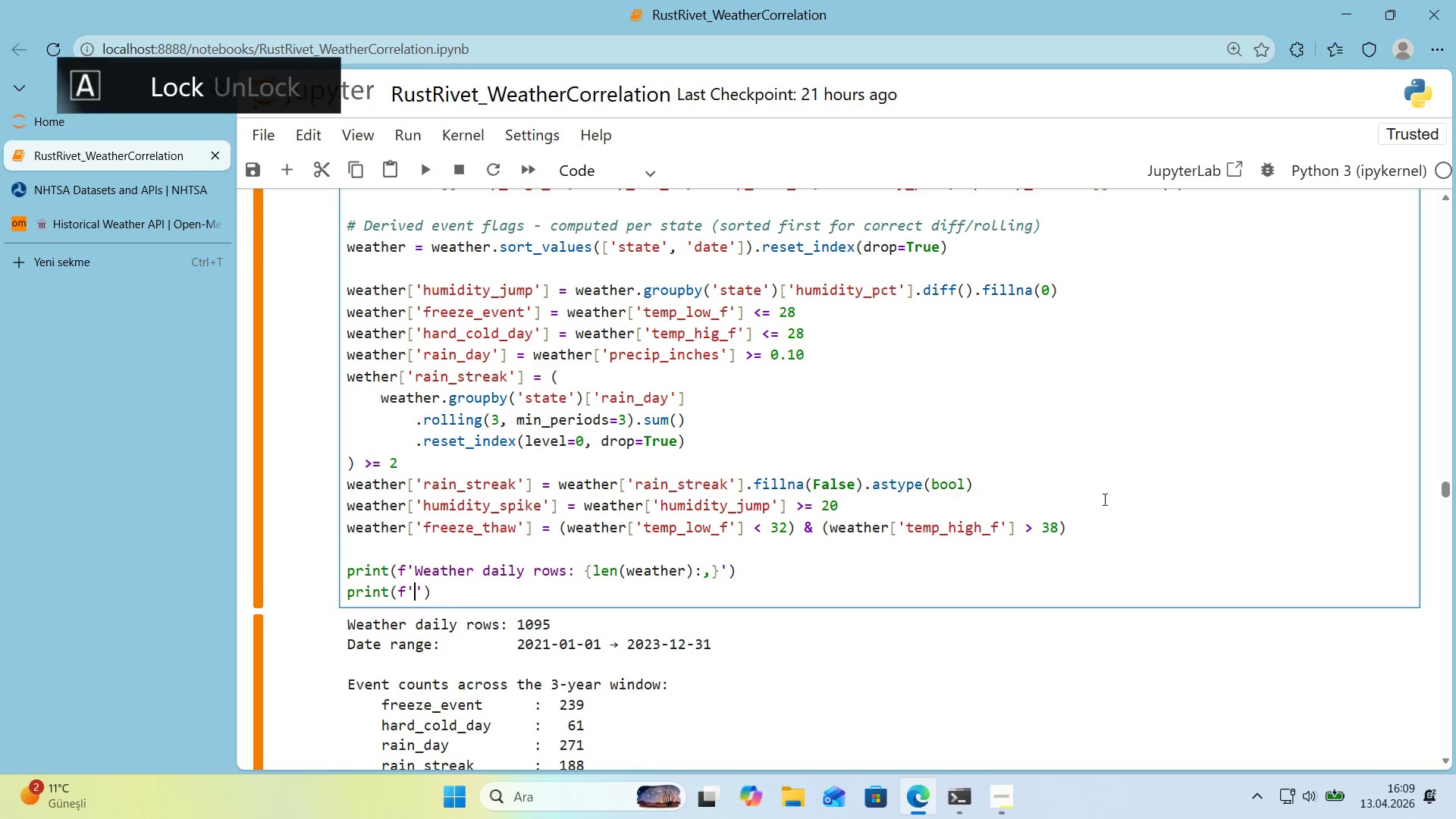 
 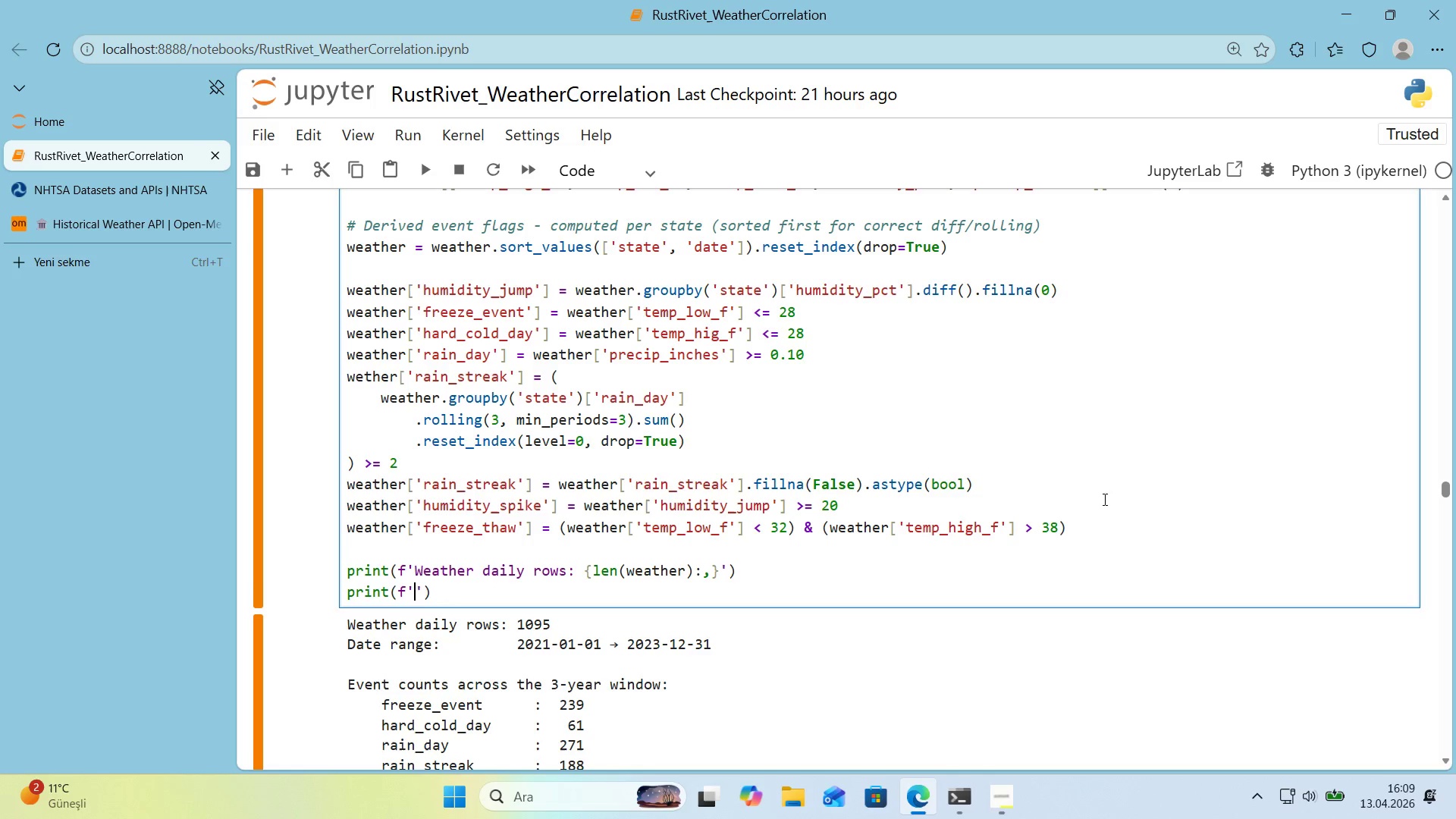 
key(ArrowLeft)
 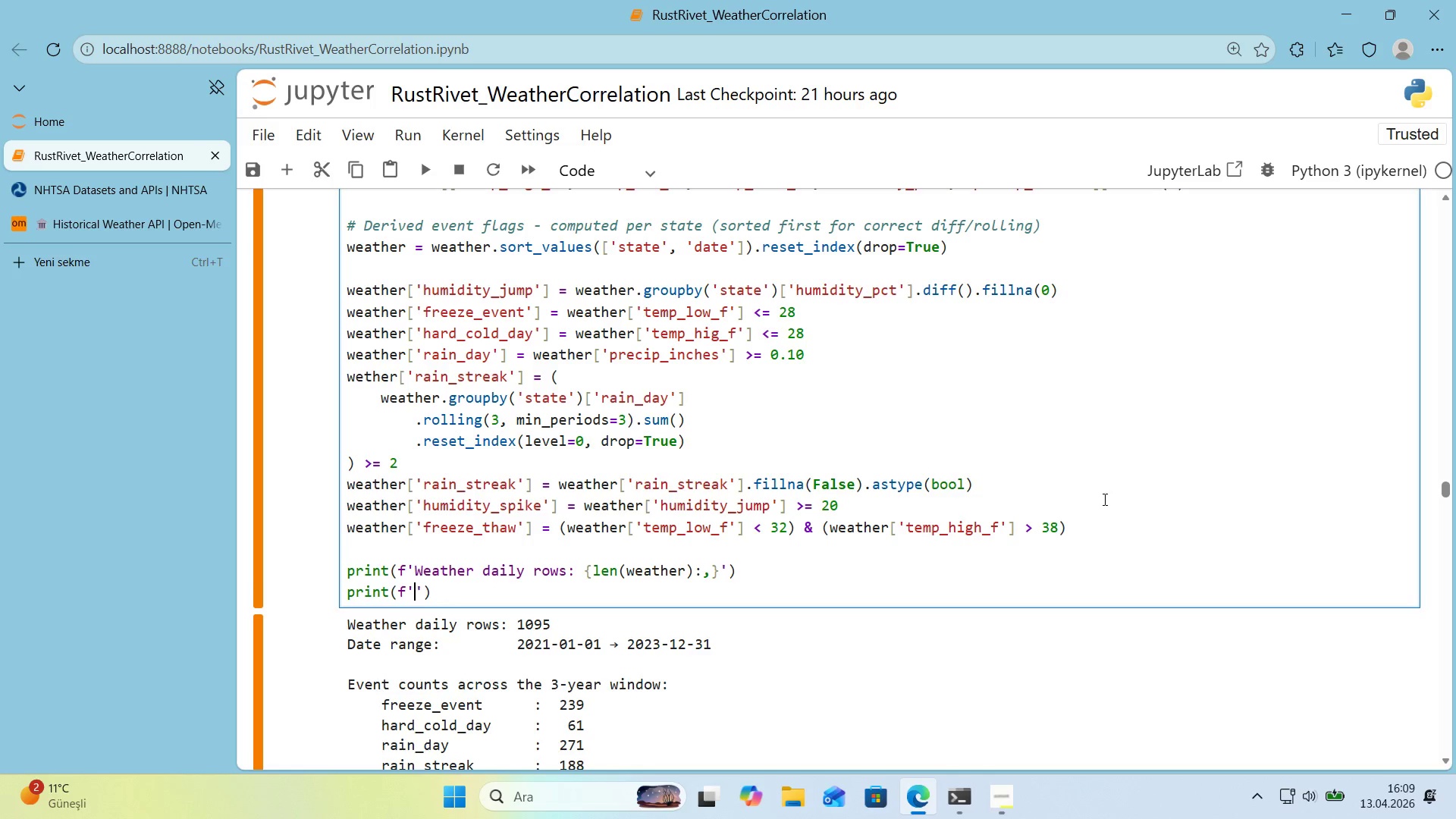 
type(Excepted> 5 states x 1095 days ) 5,45)
key(Backspace)
type(6)
key(Backspace)
type(75)
 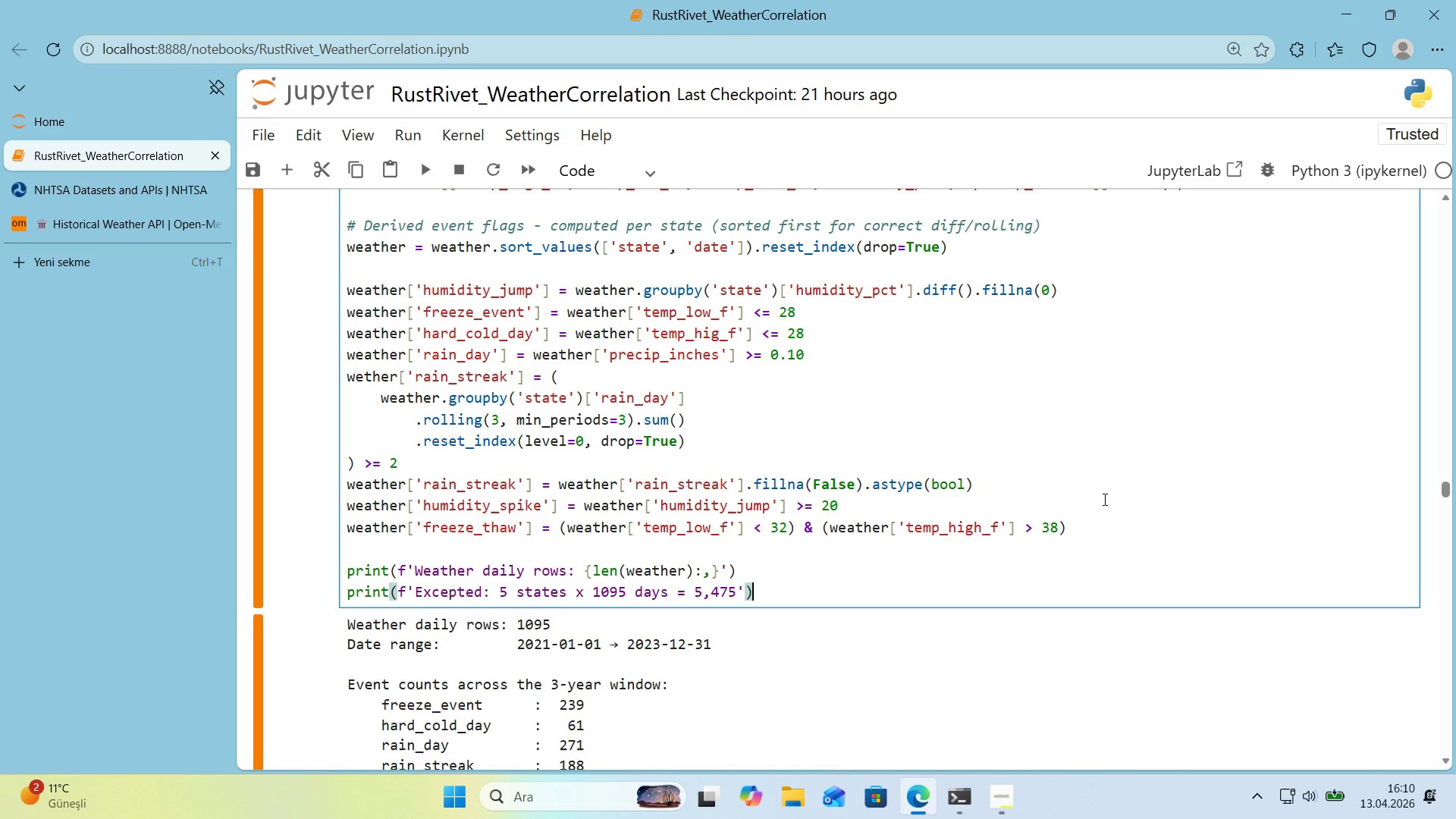 
 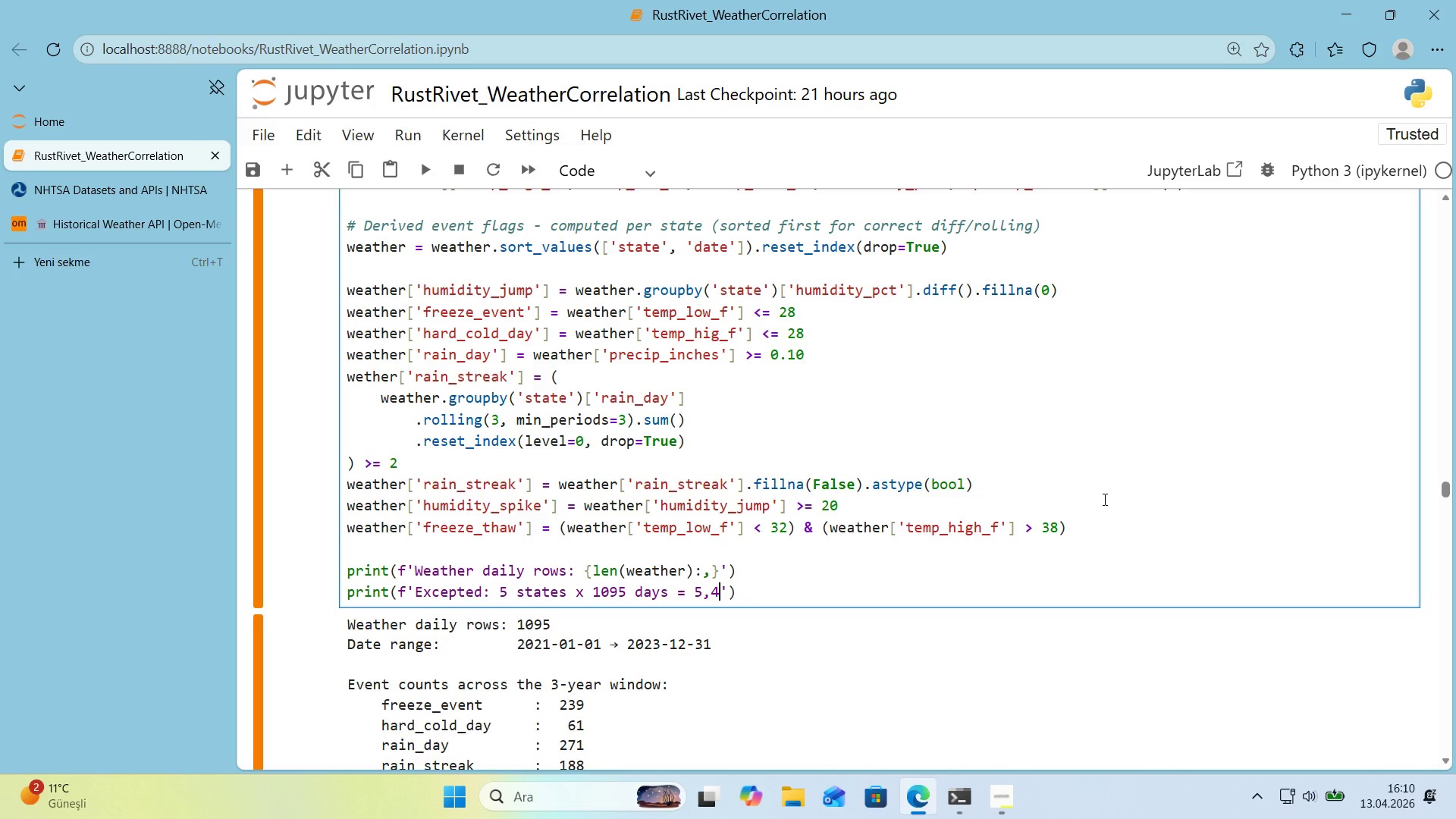 
key(ArrowRight)
 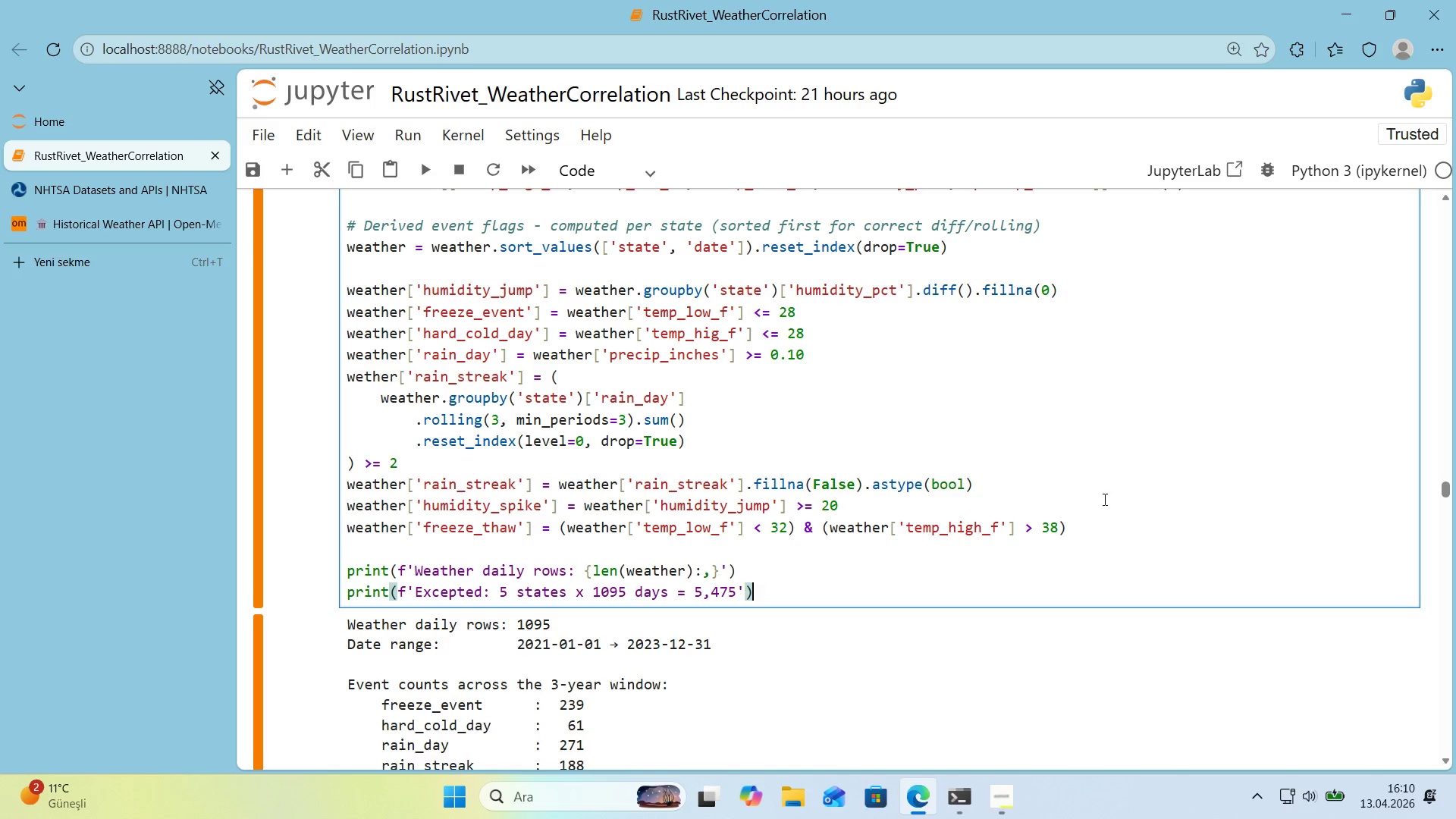 
key(ArrowRight)
 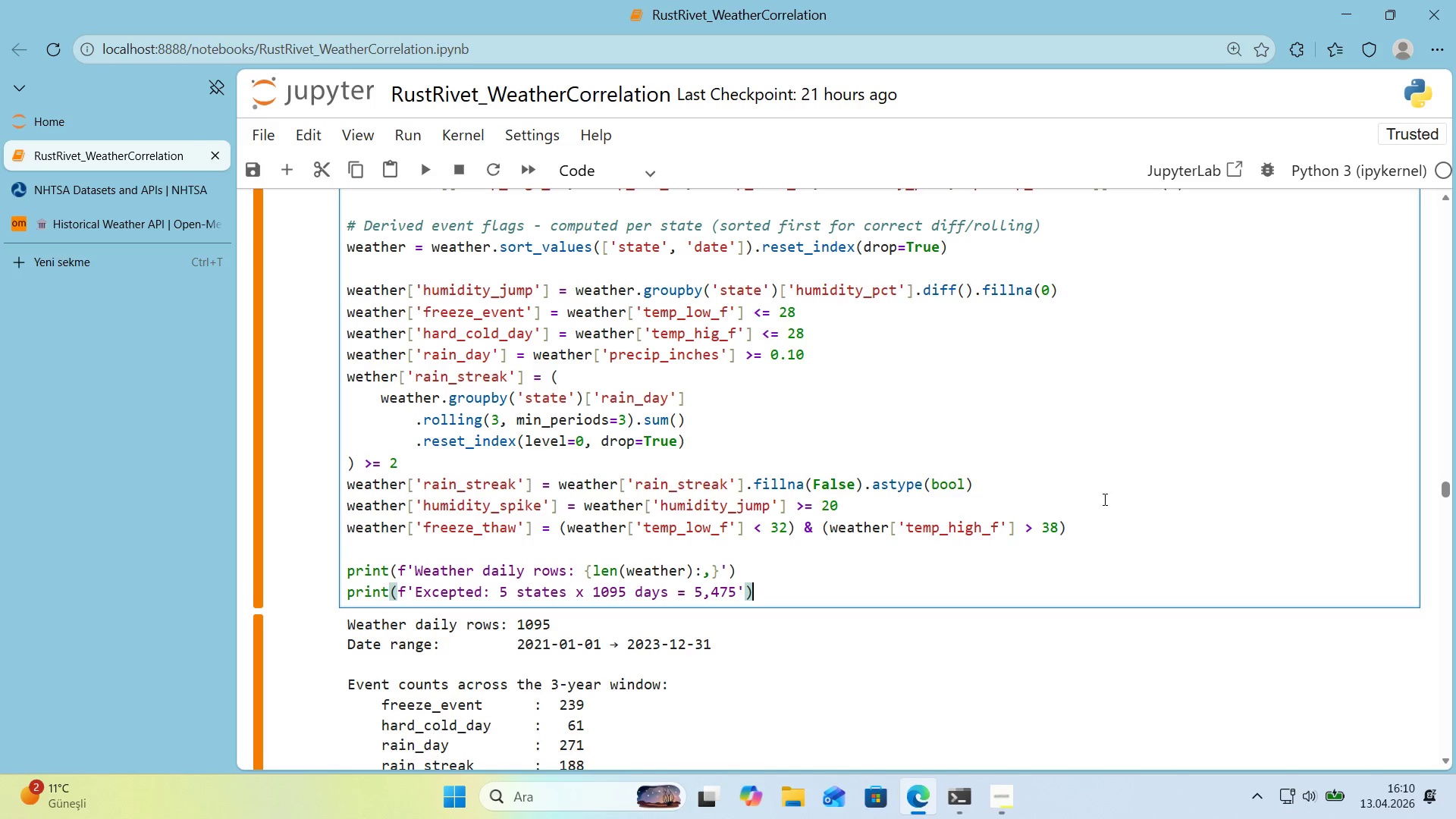 
key(Enter)
 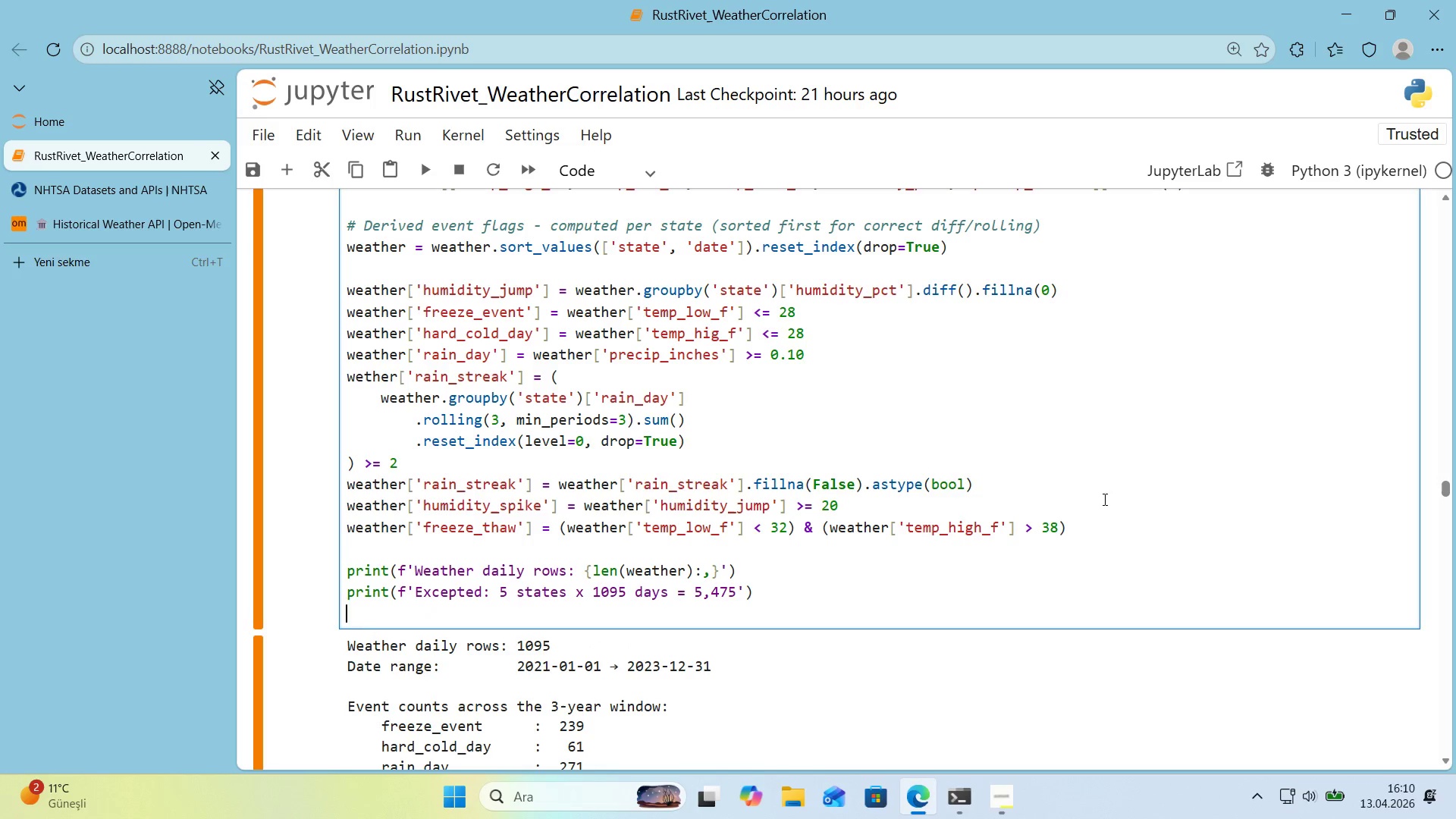 
type(pr'nt*()
 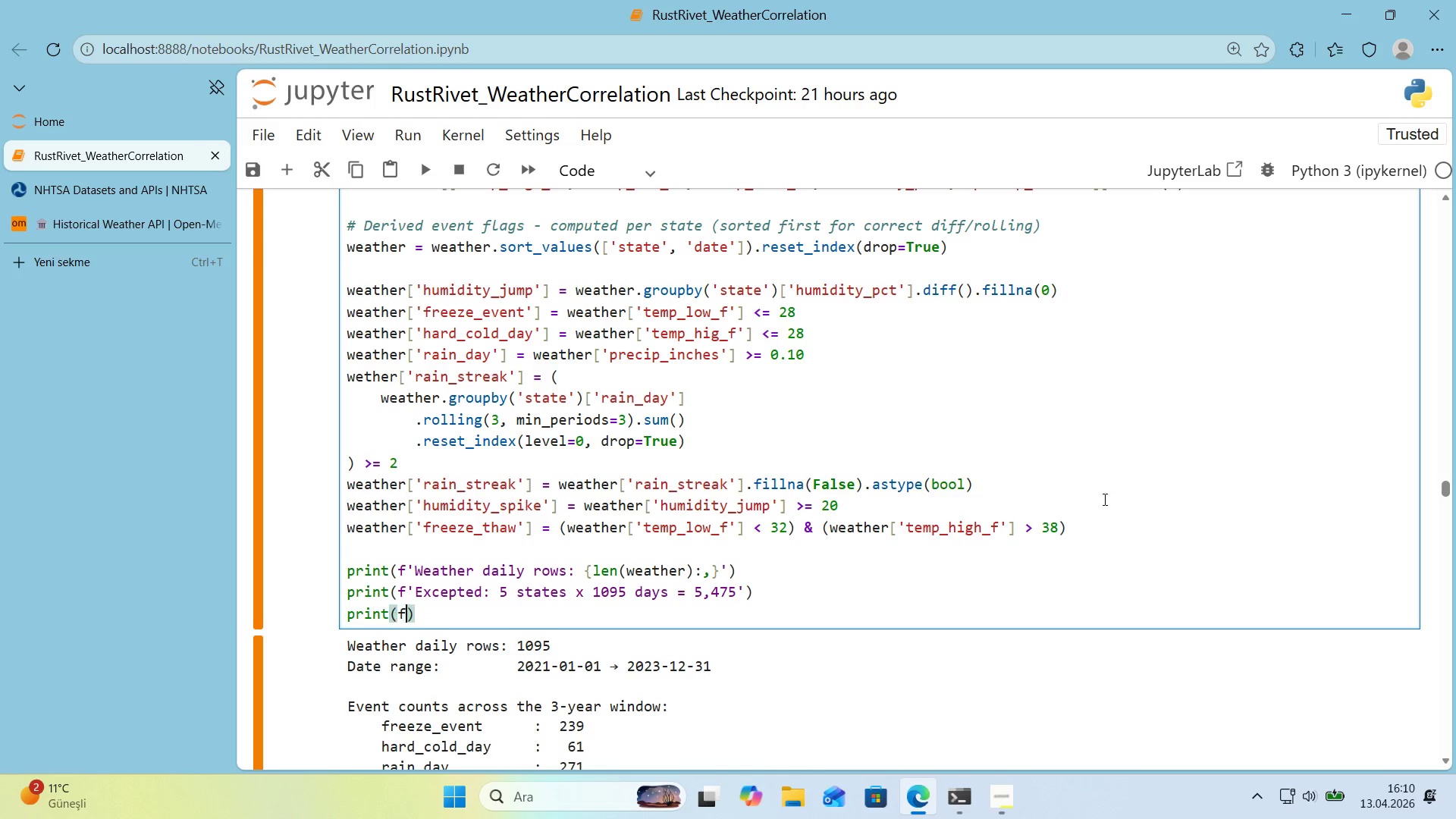 
 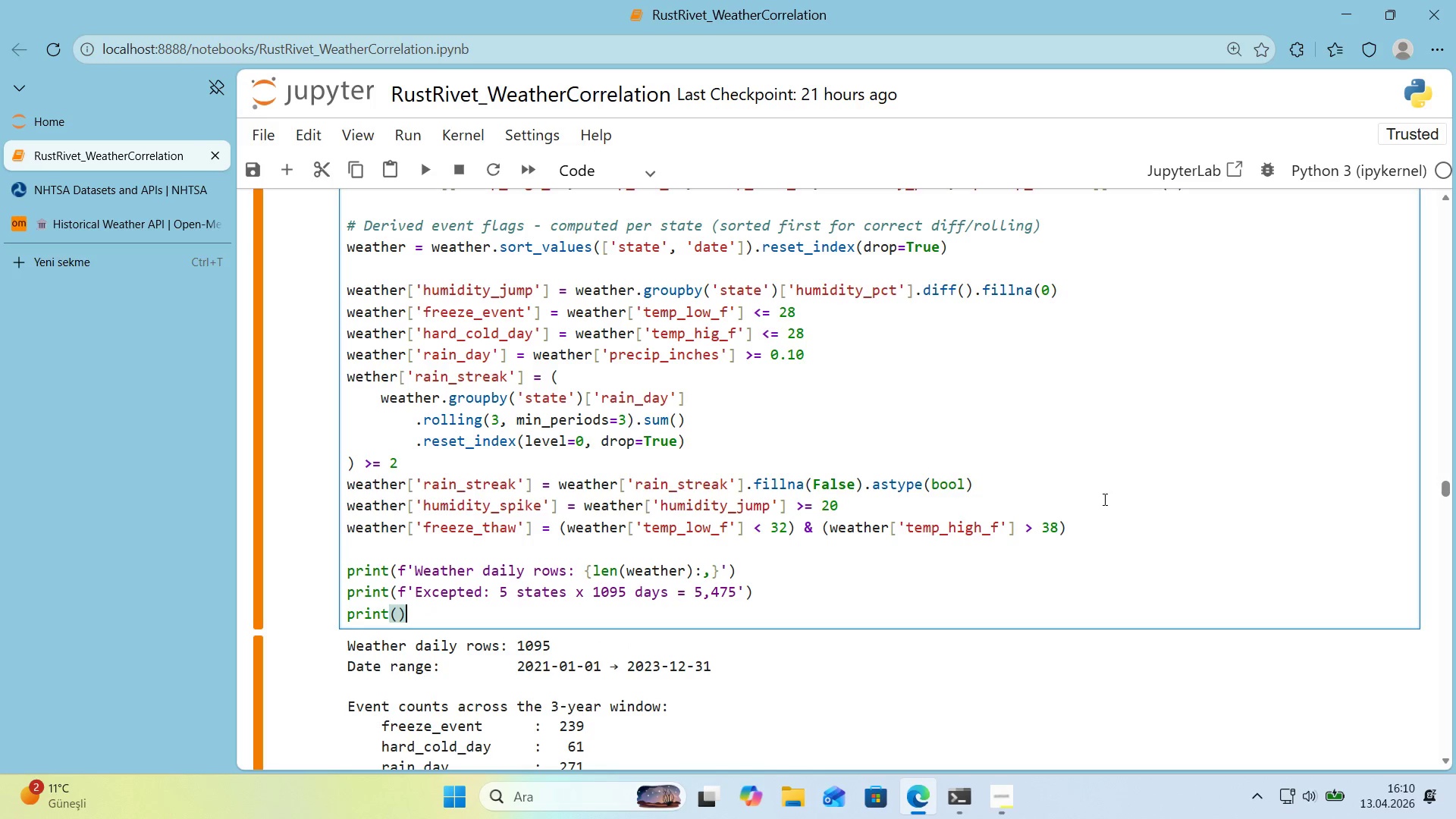 
key(ArrowLeft)
 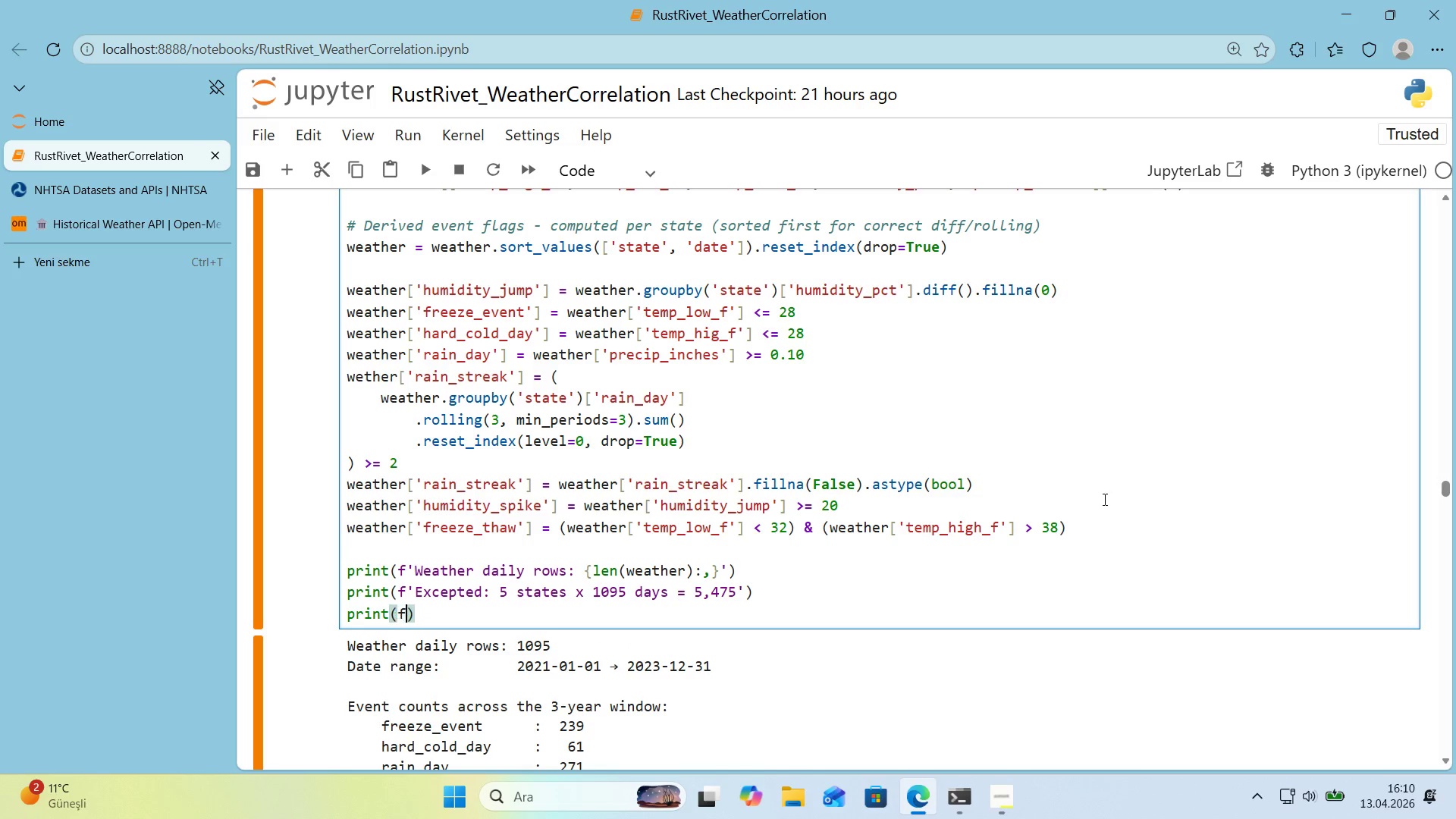 
type(f@@)
 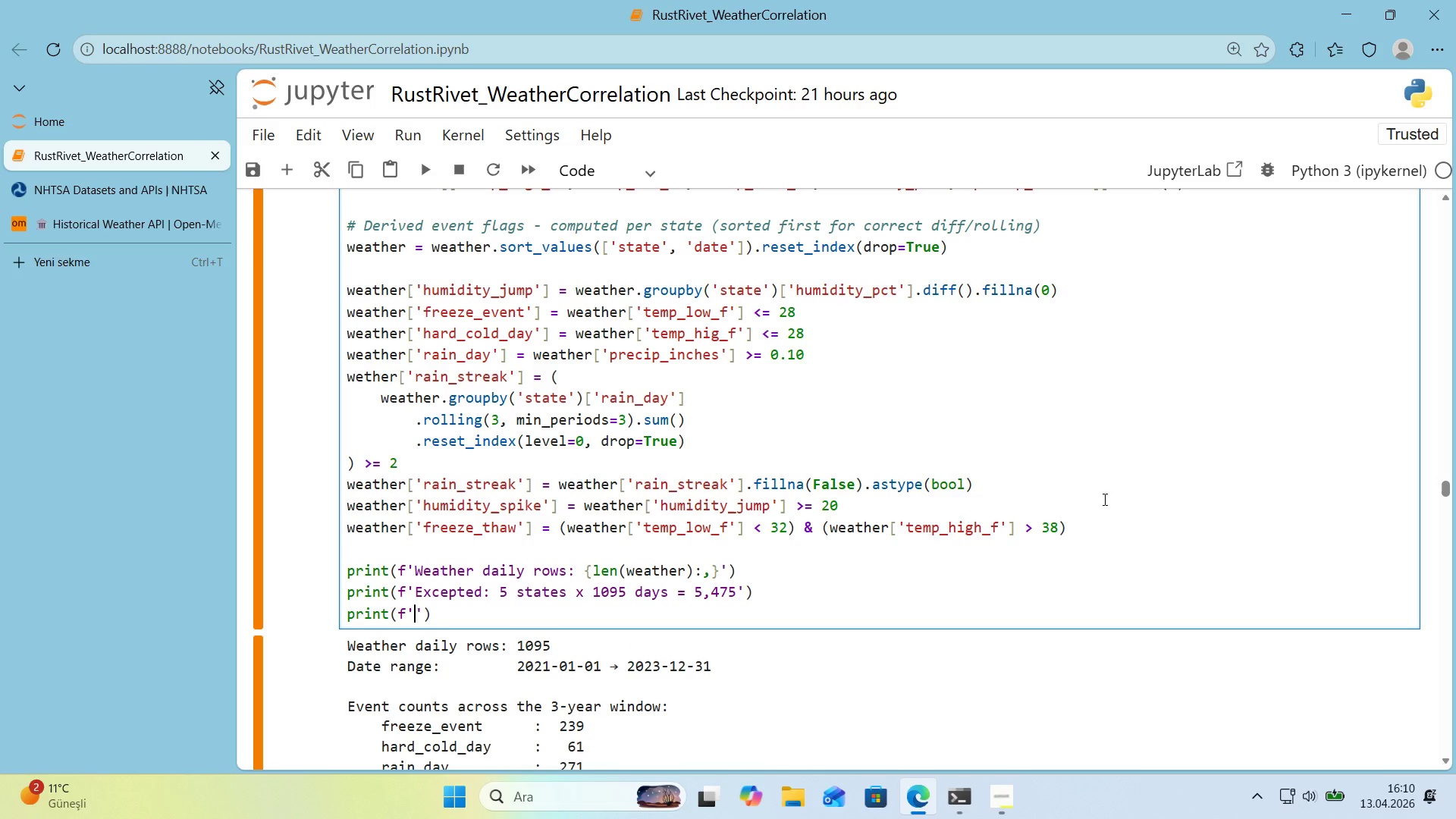 
 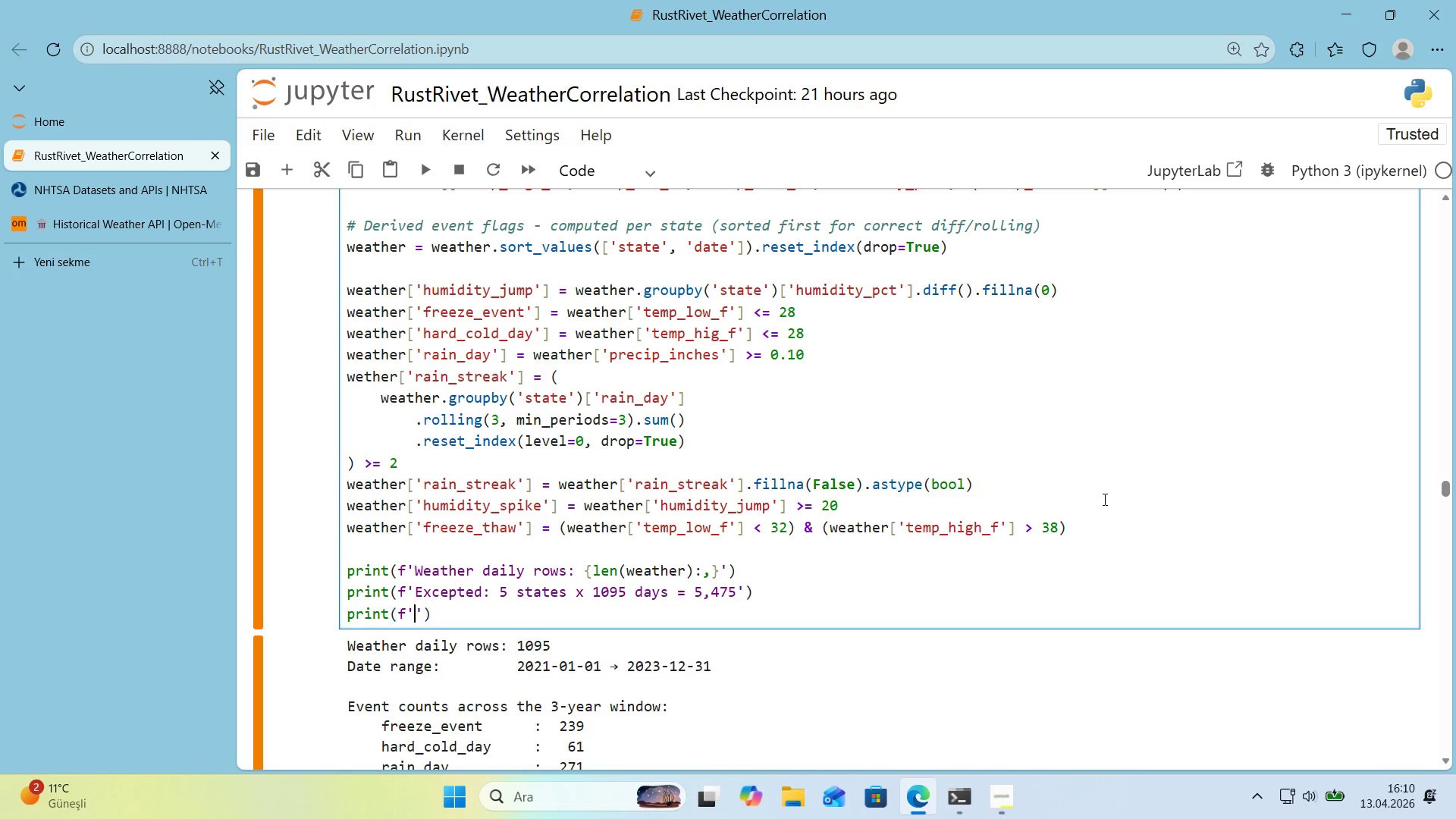 
key(ArrowLeft)
 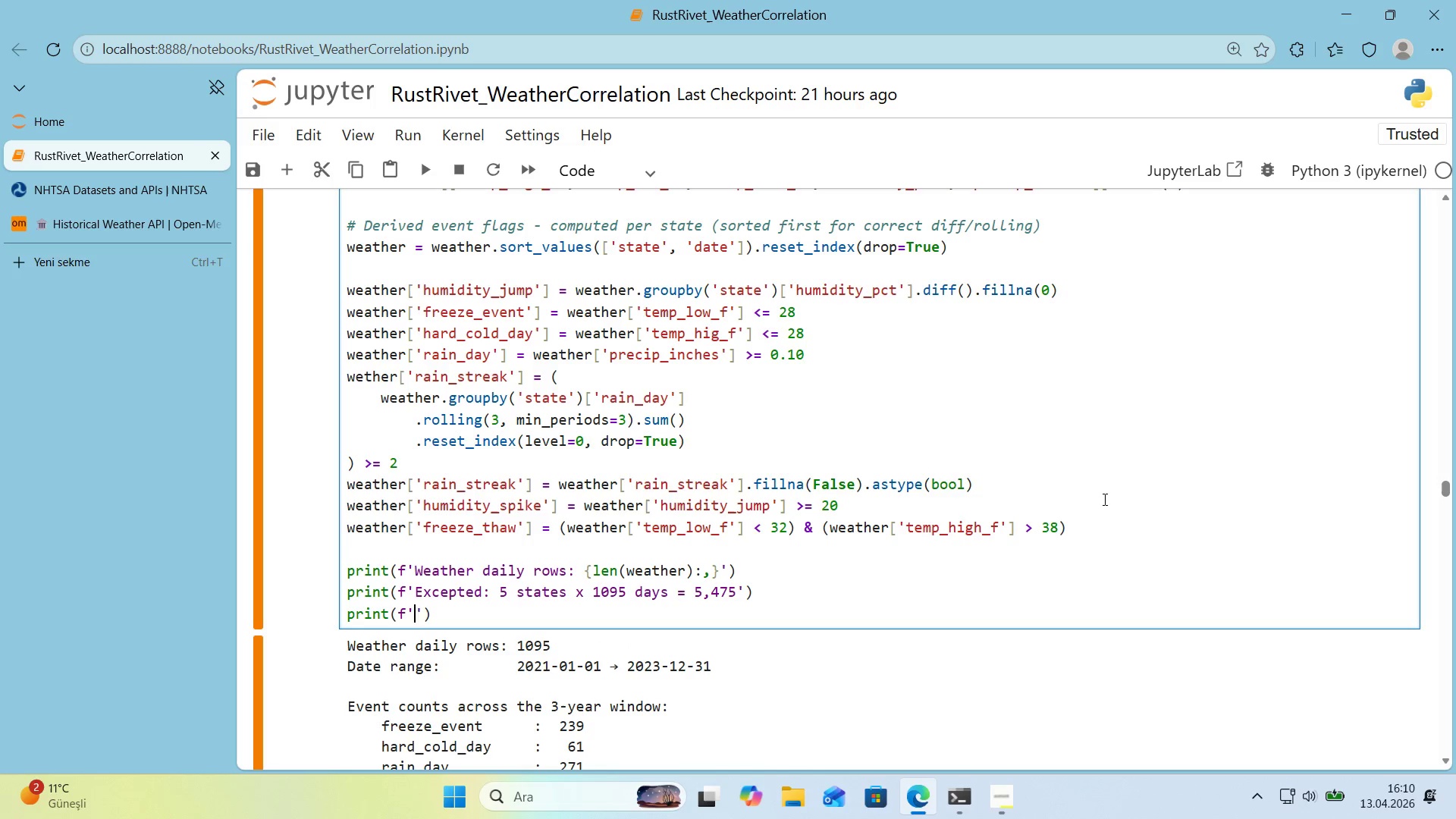 
key(Alt+Control+IntlYen)
 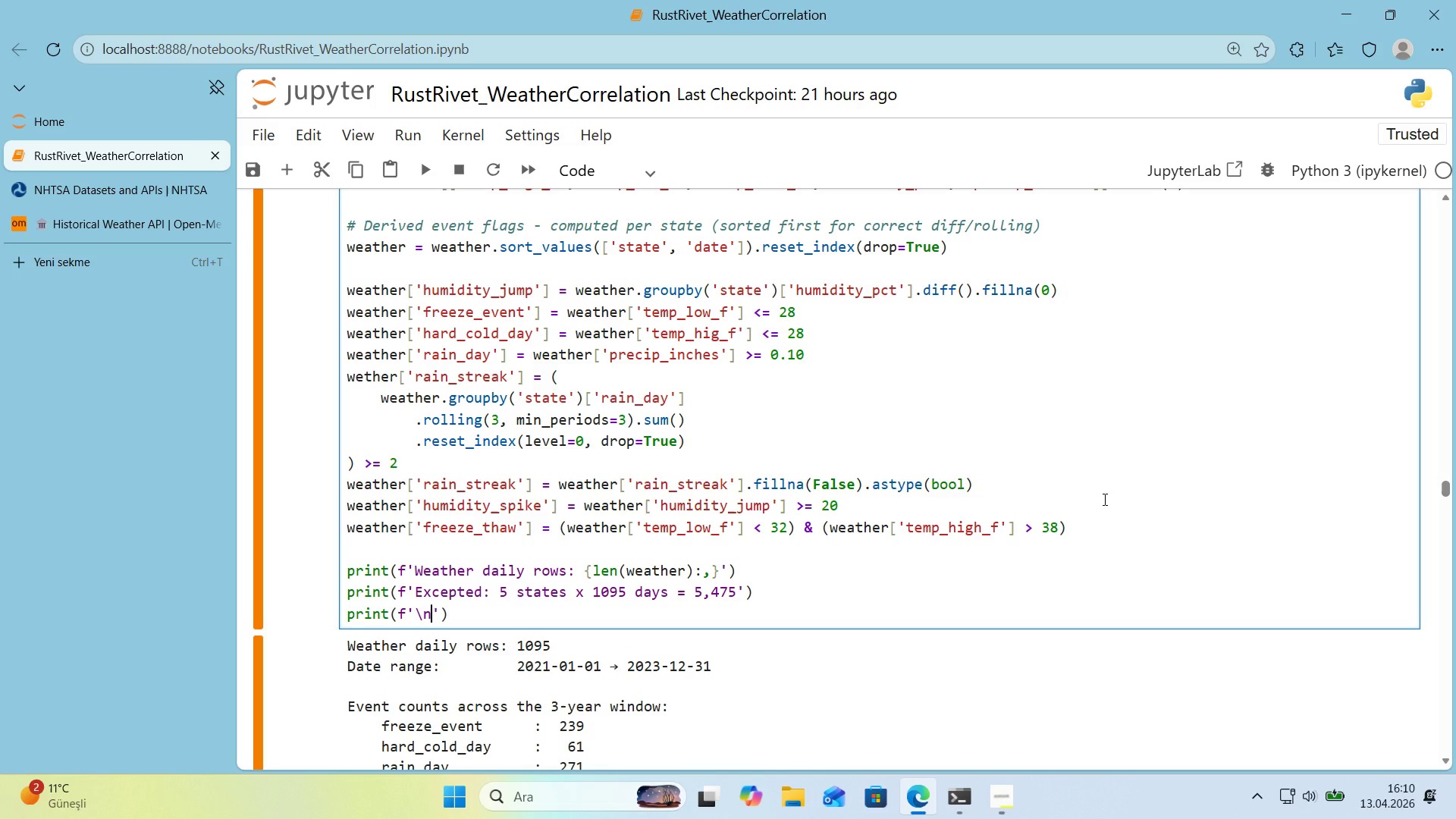 
type(nRows per state>)
 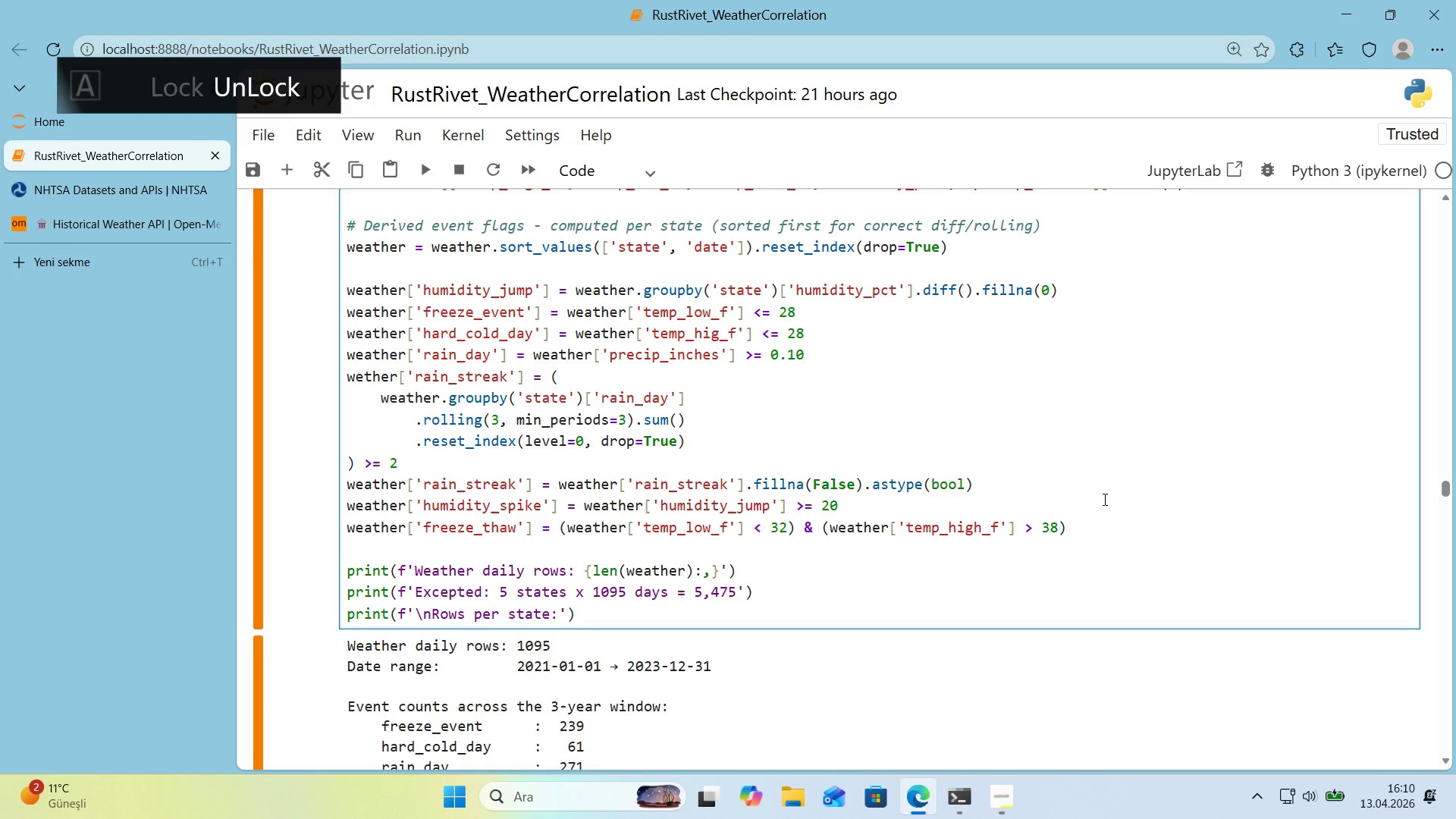 
key(ArrowRight)
 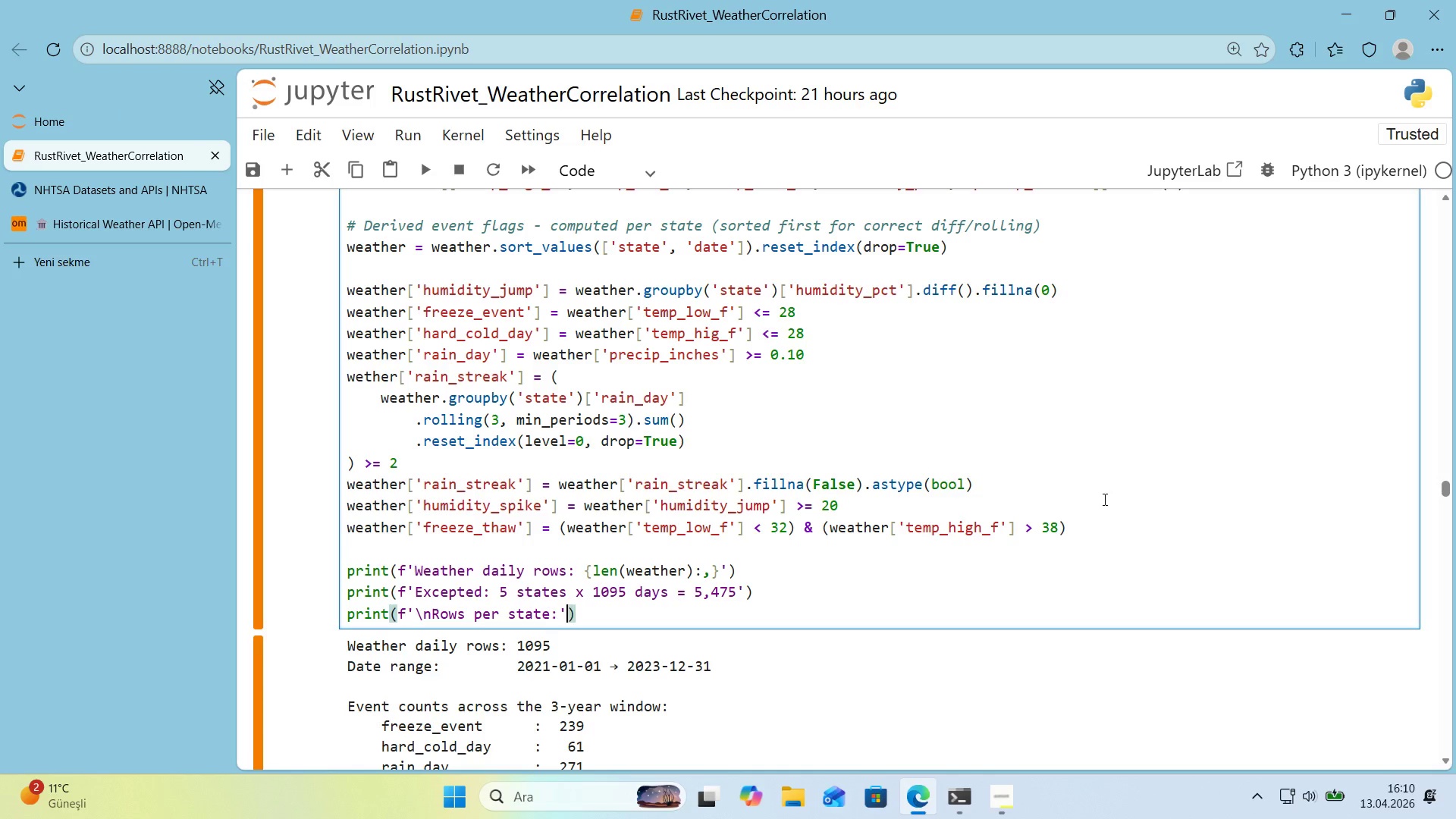 
key(ArrowRight)
 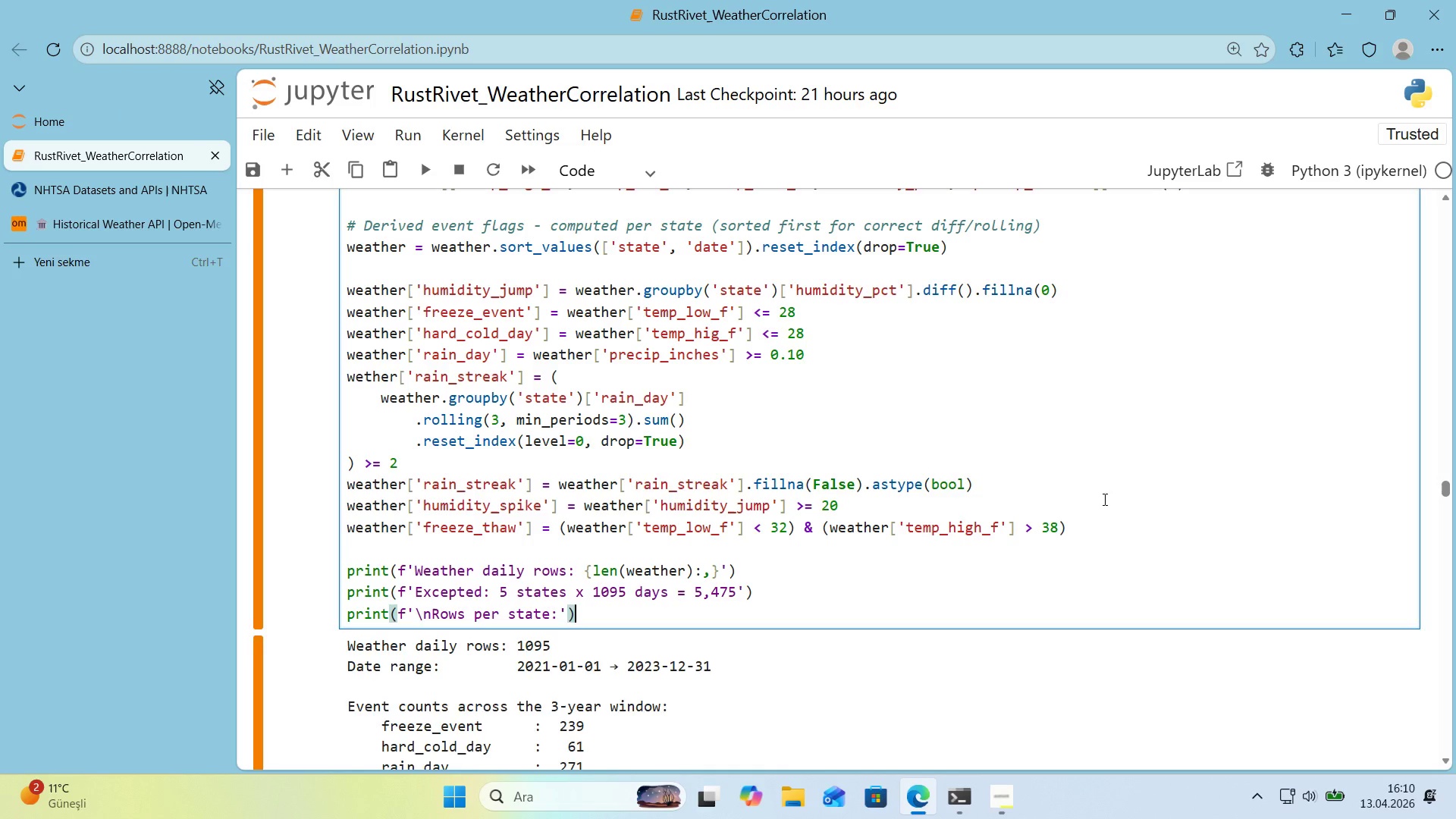 
key(Enter)
 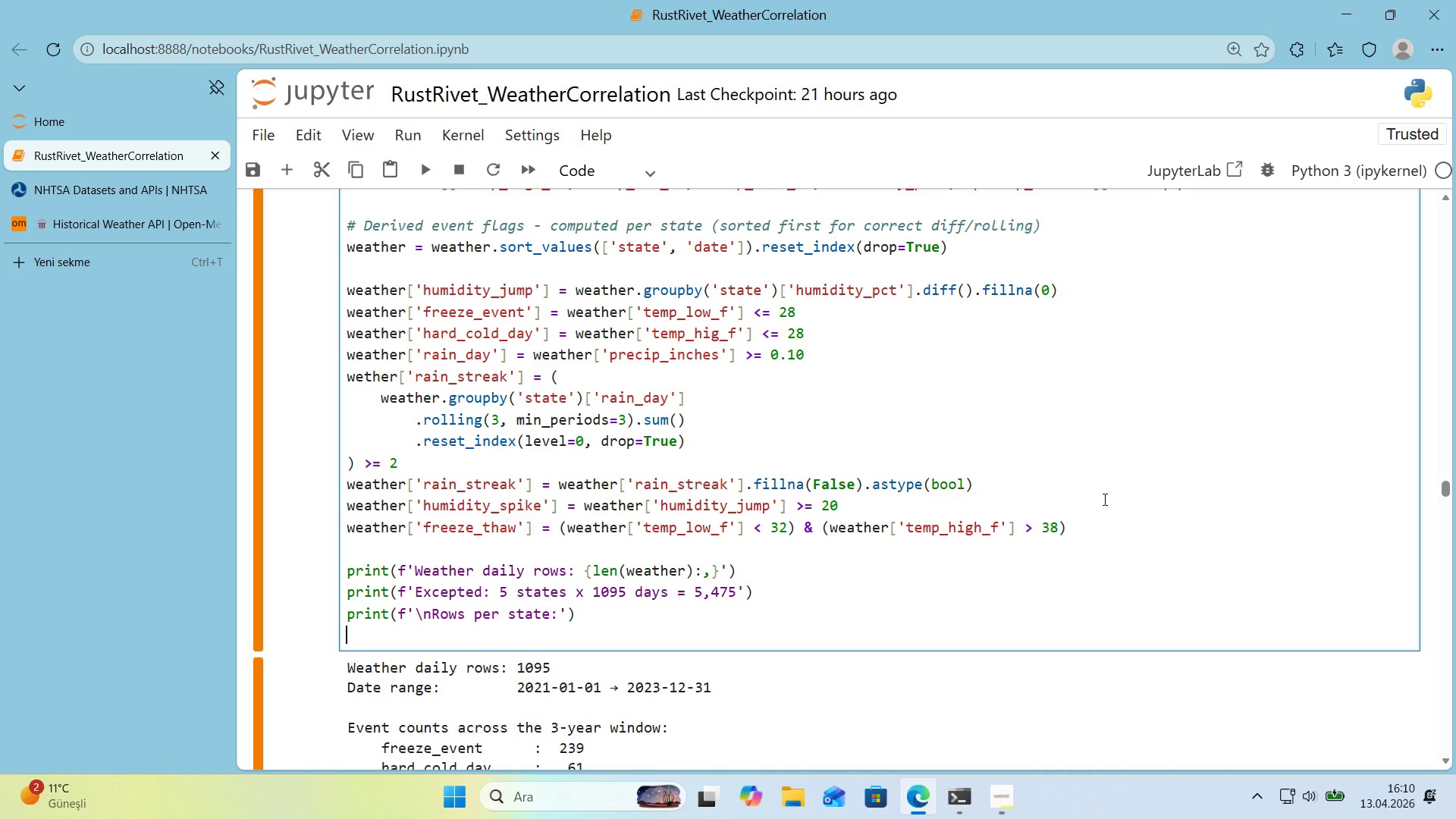 
type(pr'nt*()
 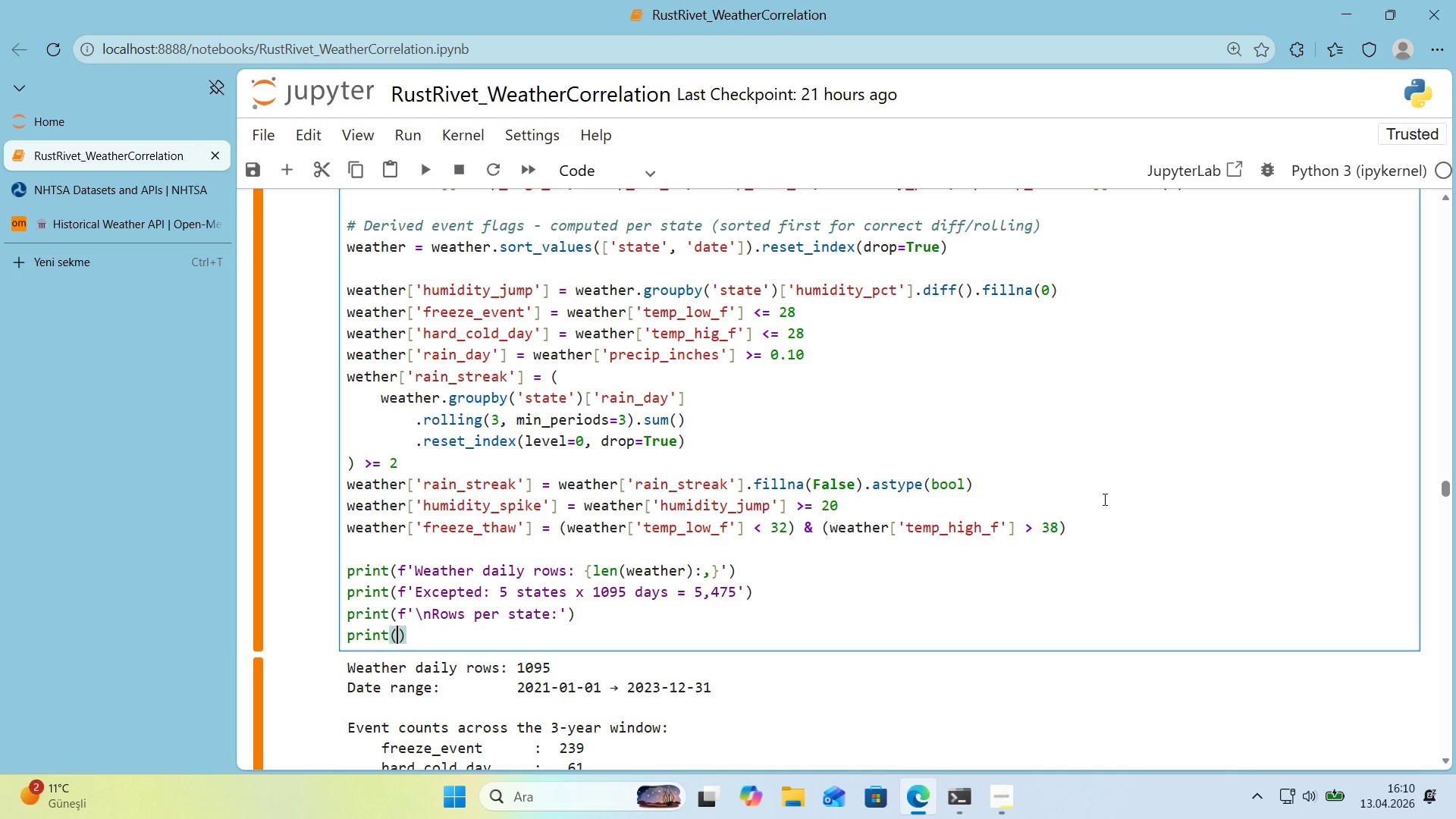 
 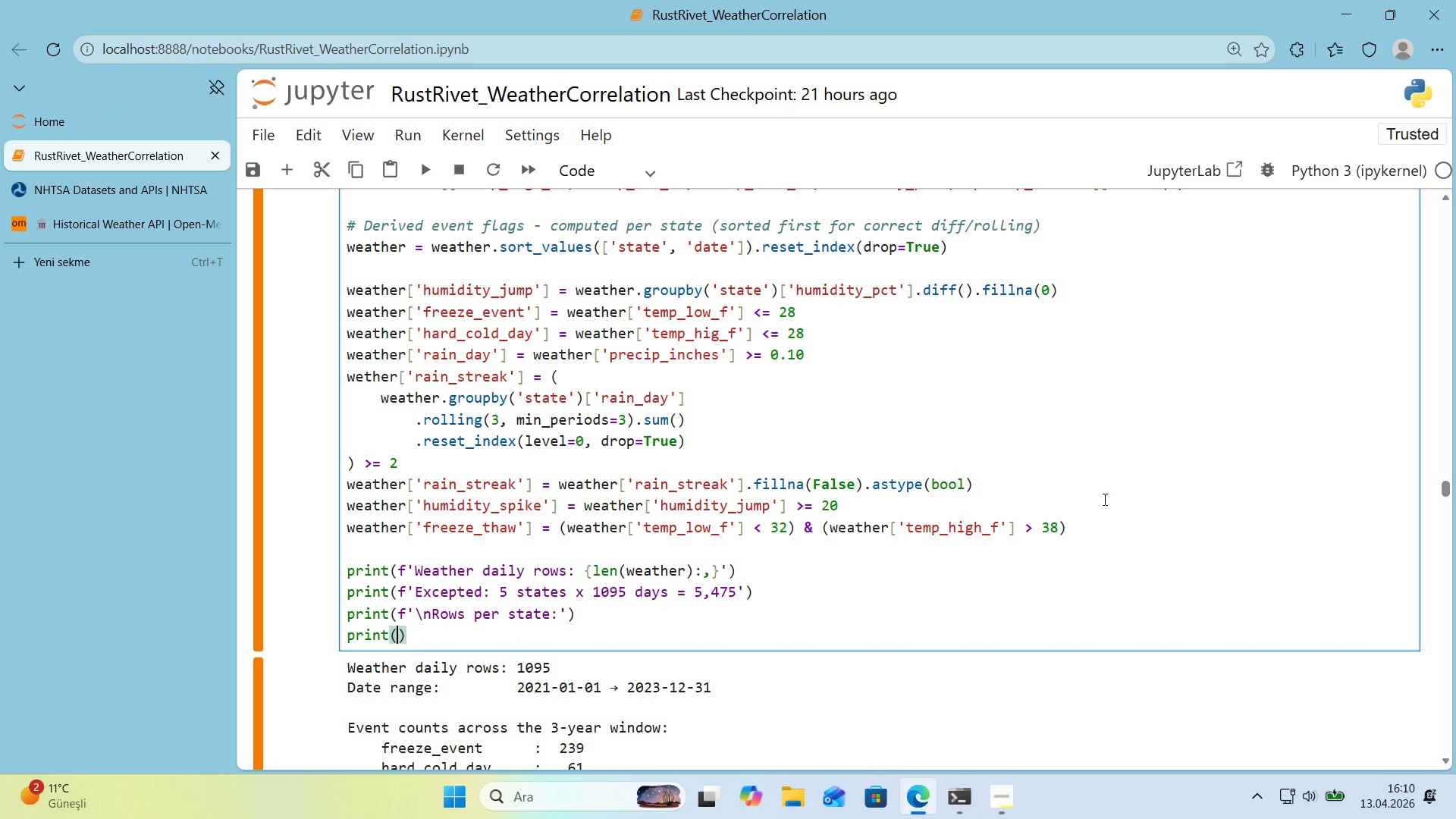 
key(ArrowLeft)
 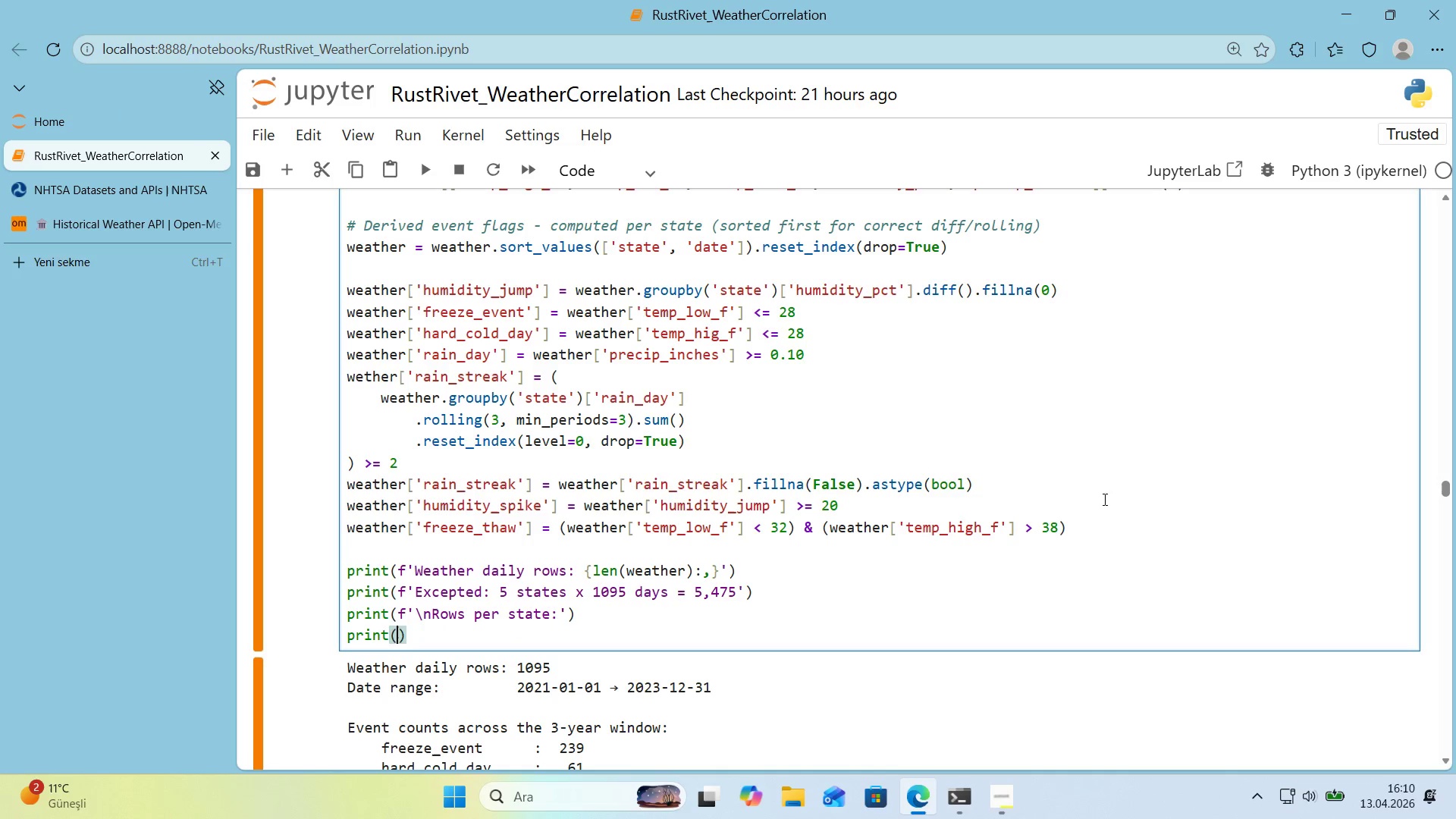 
type(weather)
 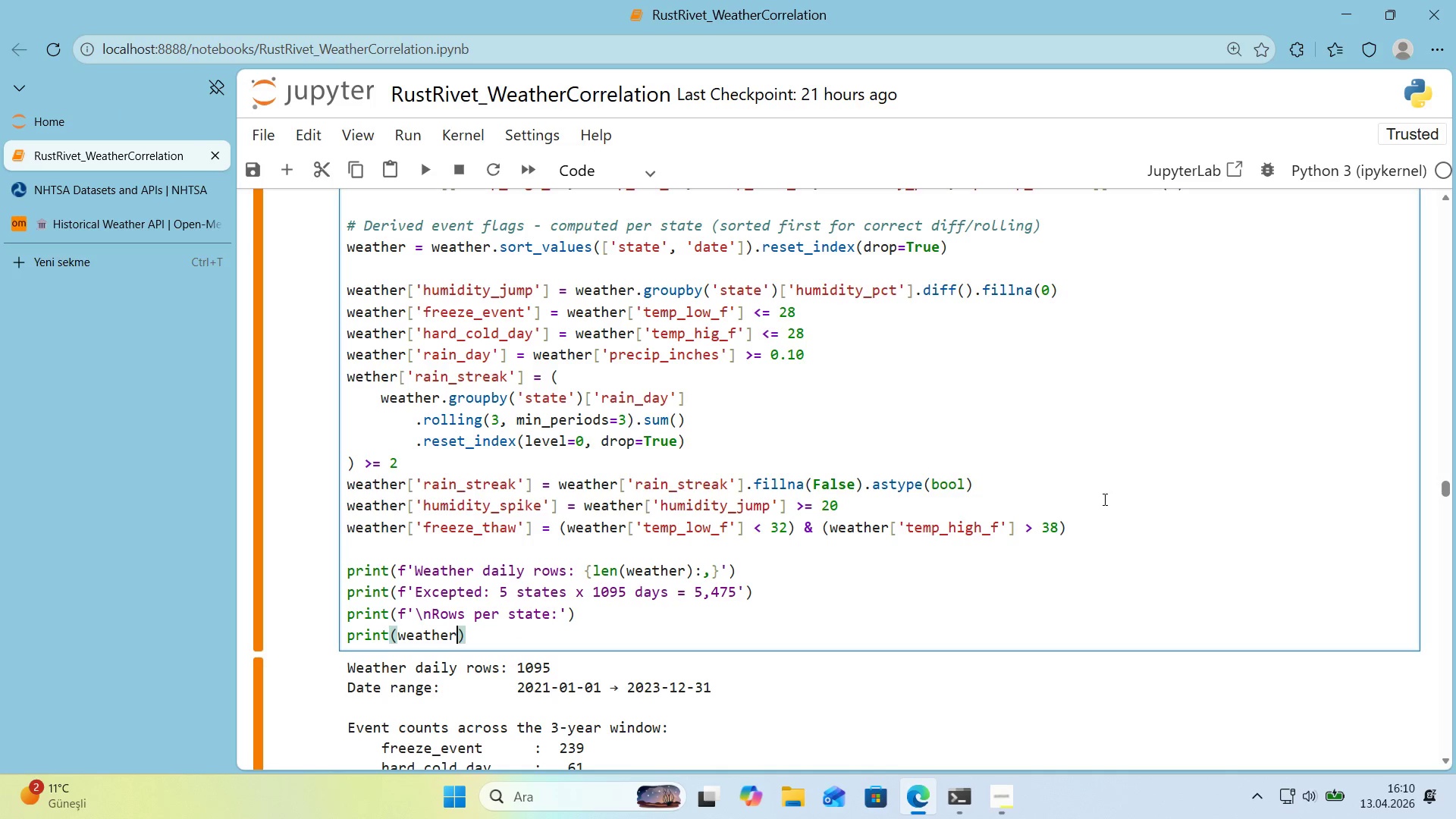 
key(Alt+Control+8)
 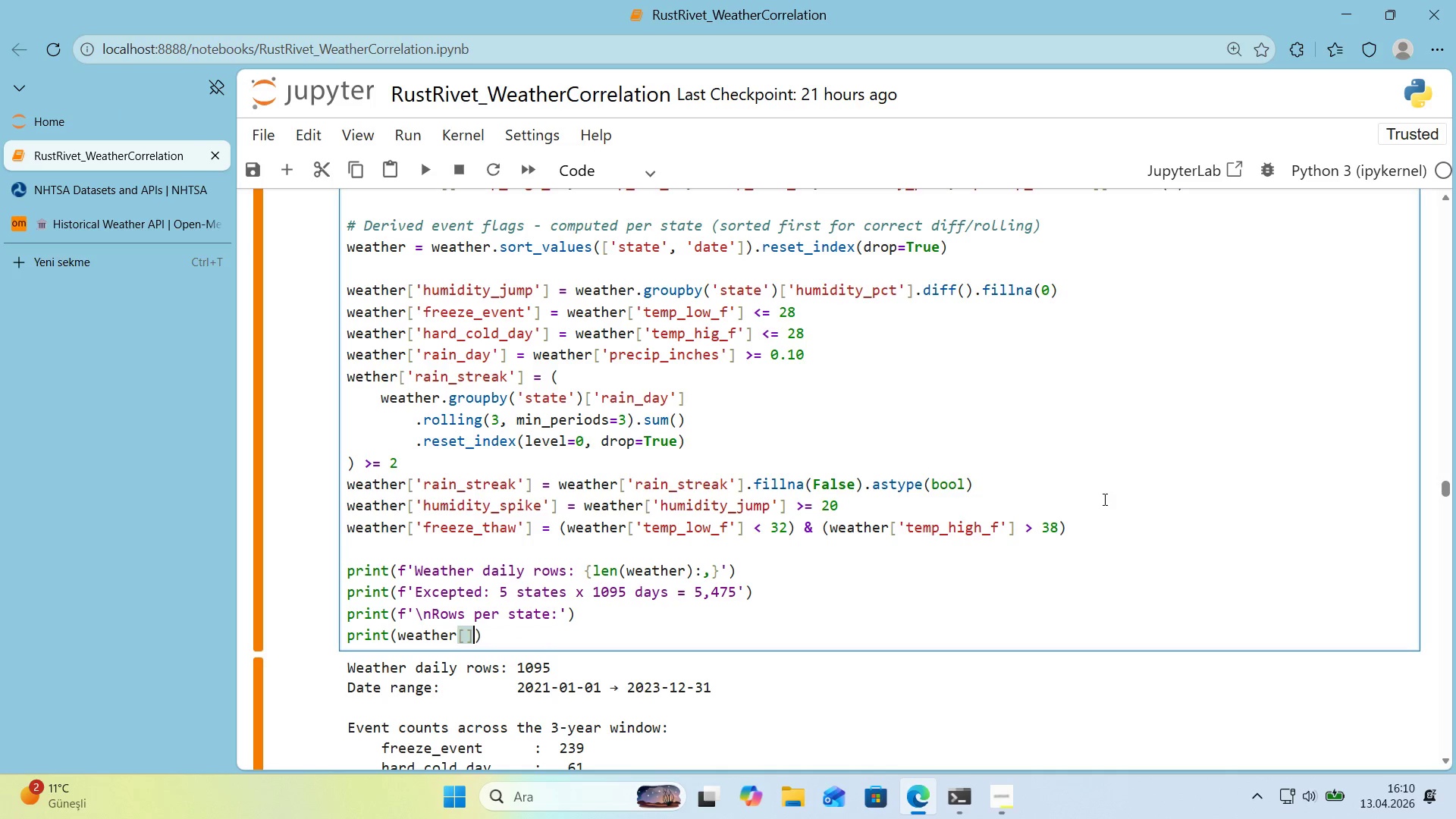 
key(Alt+Control+9)
 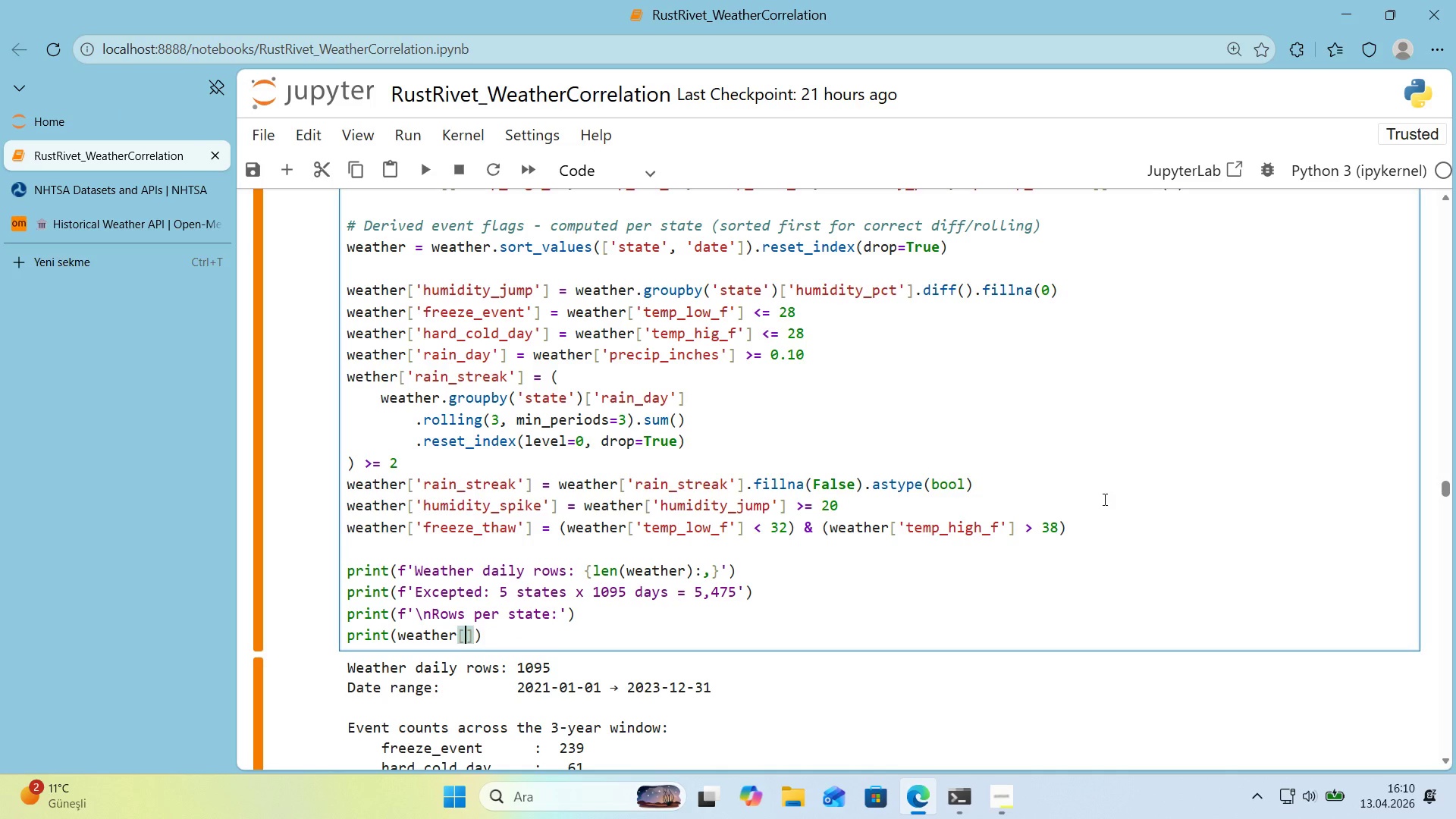 
key(ArrowLeft)
 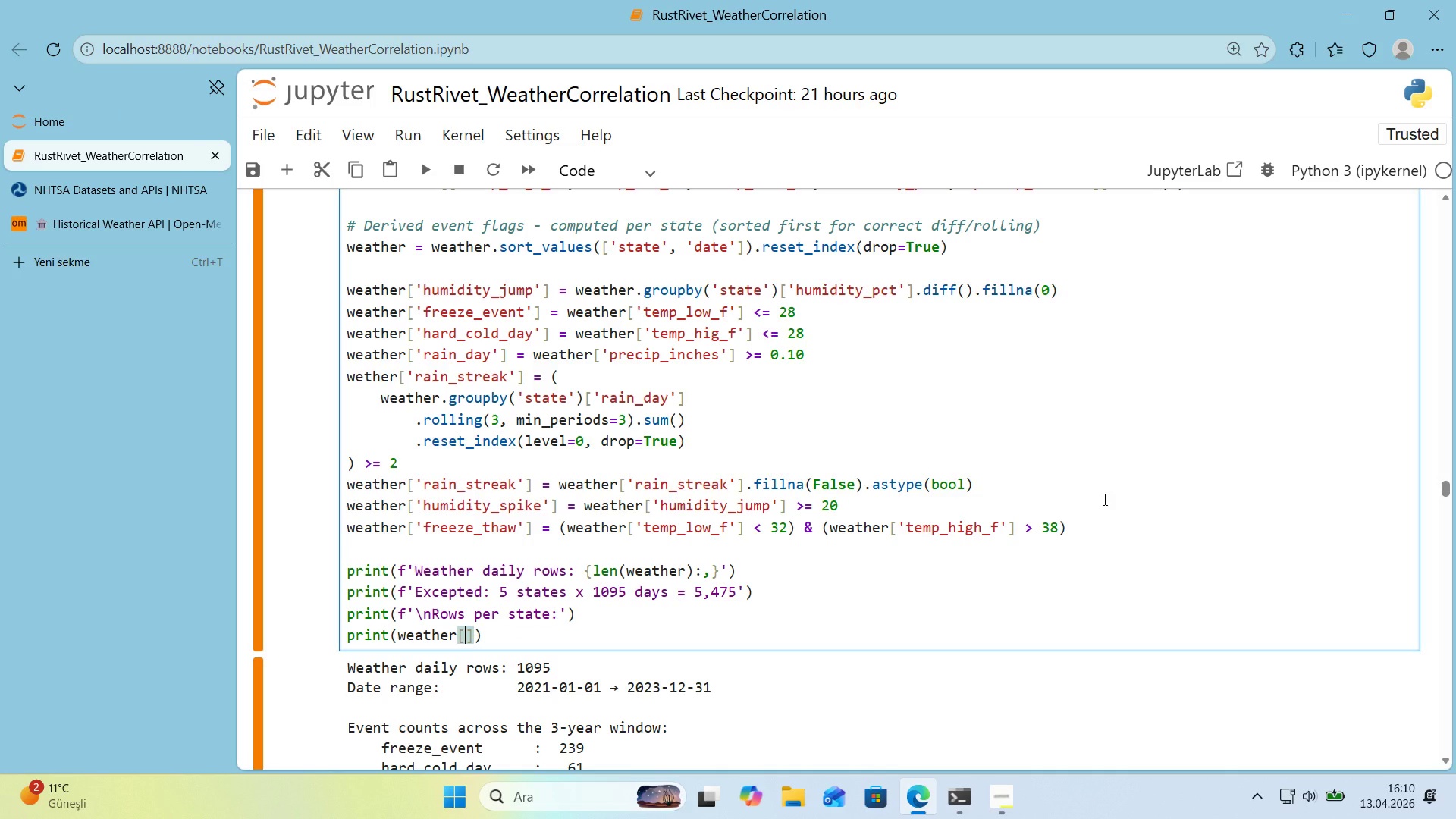 
type(@@)
 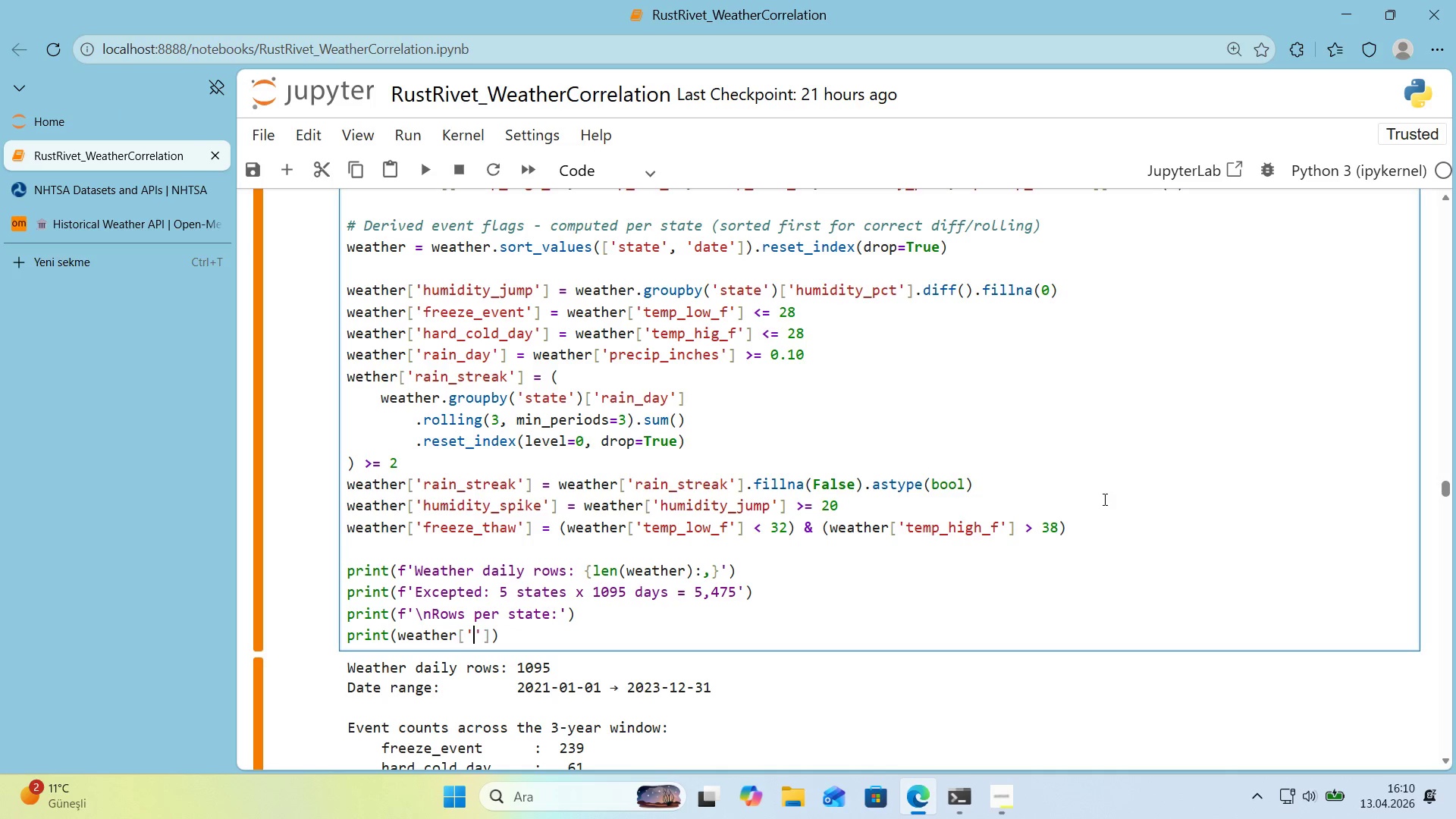 
key(ArrowLeft)
 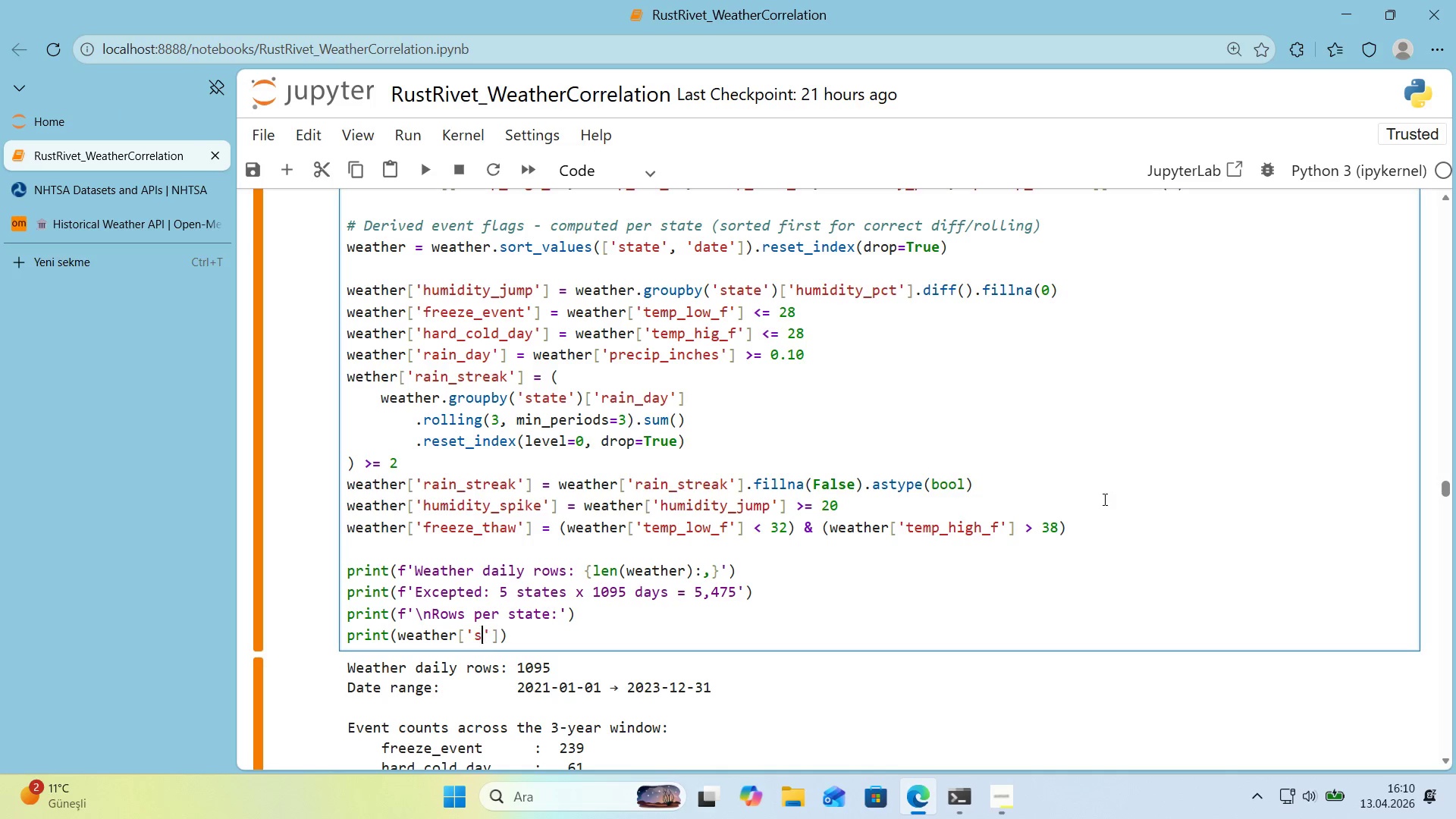 
type(state)
 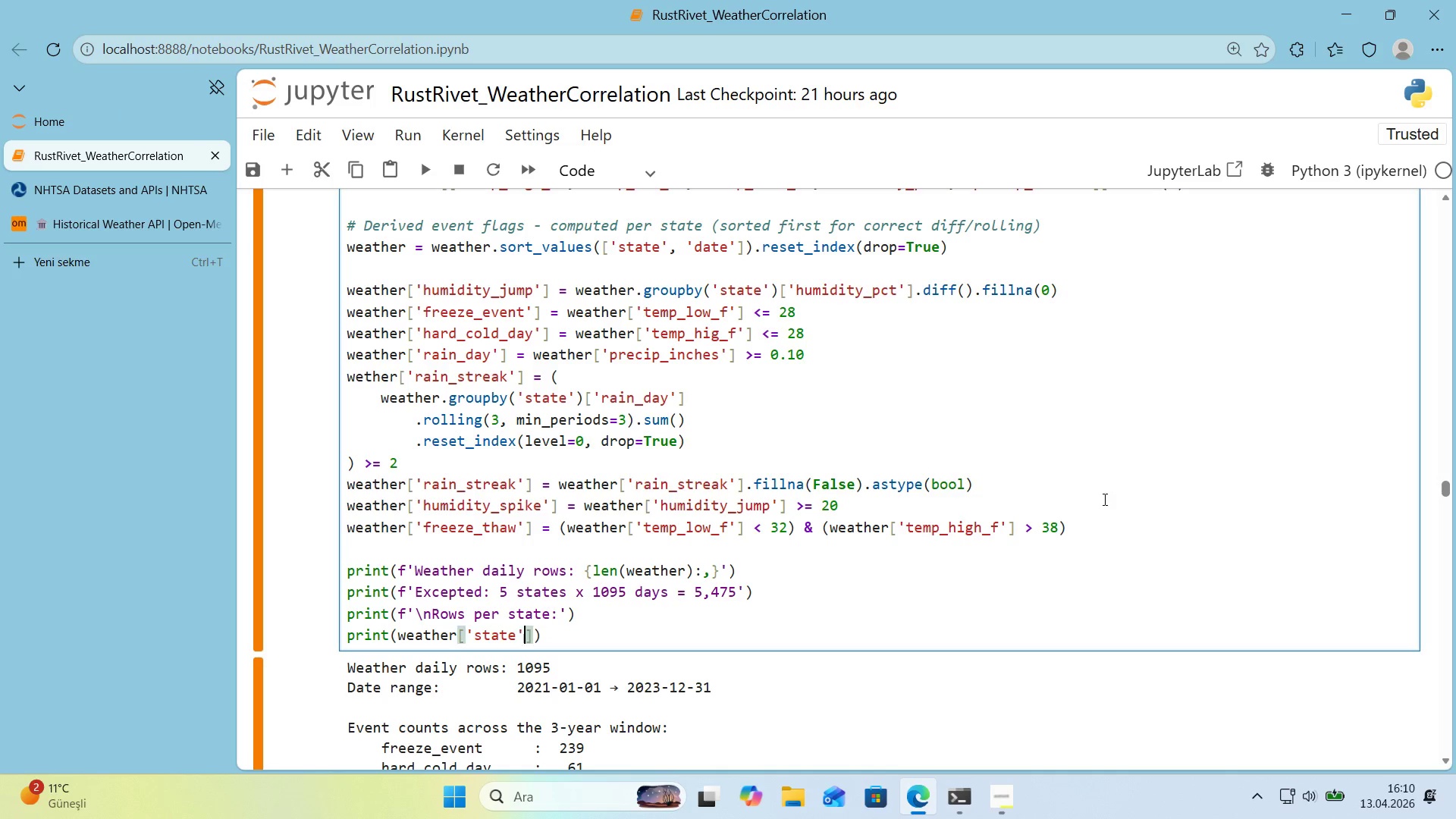 
key(ArrowRight)
 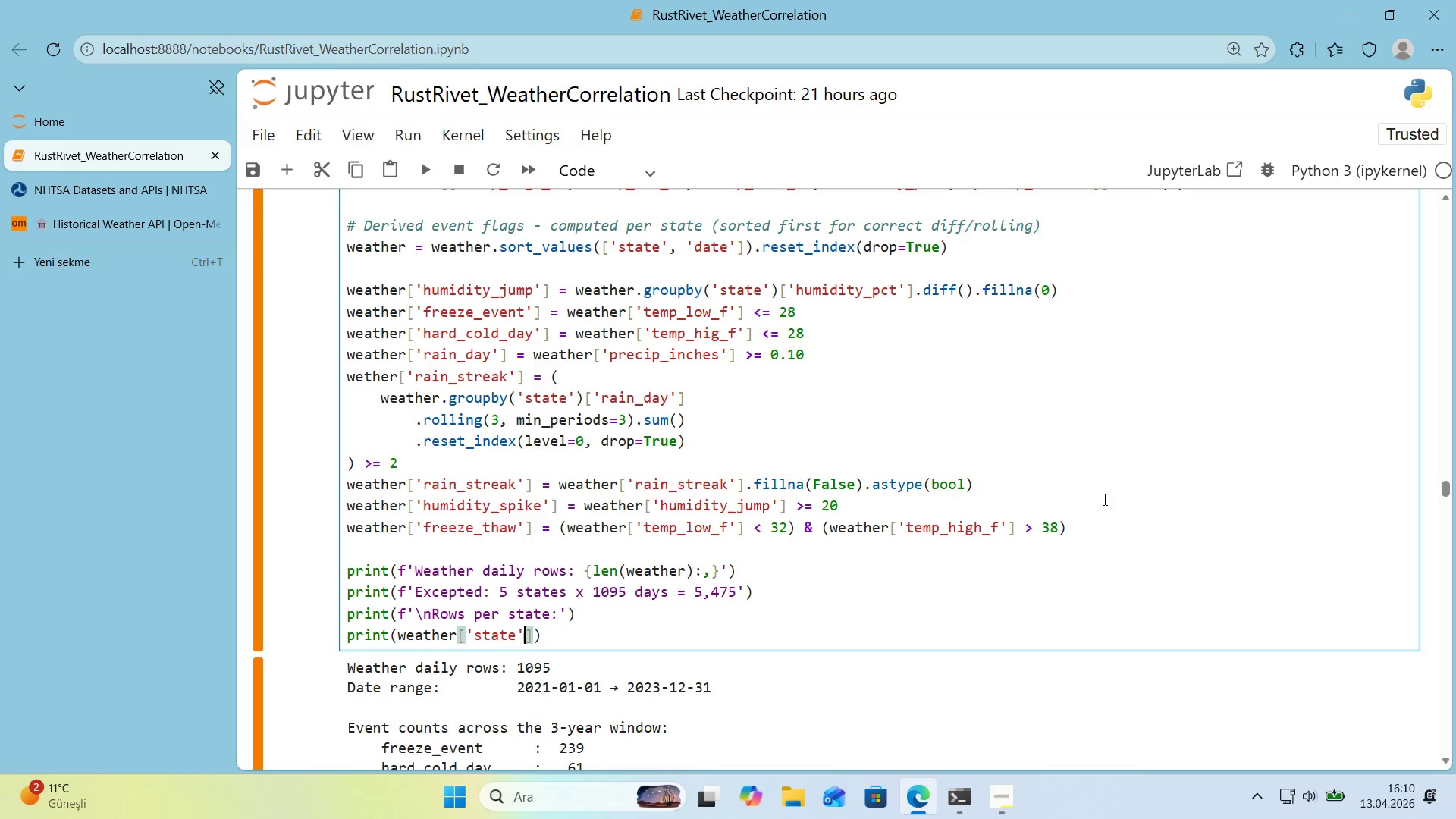 
key(ArrowRight)
 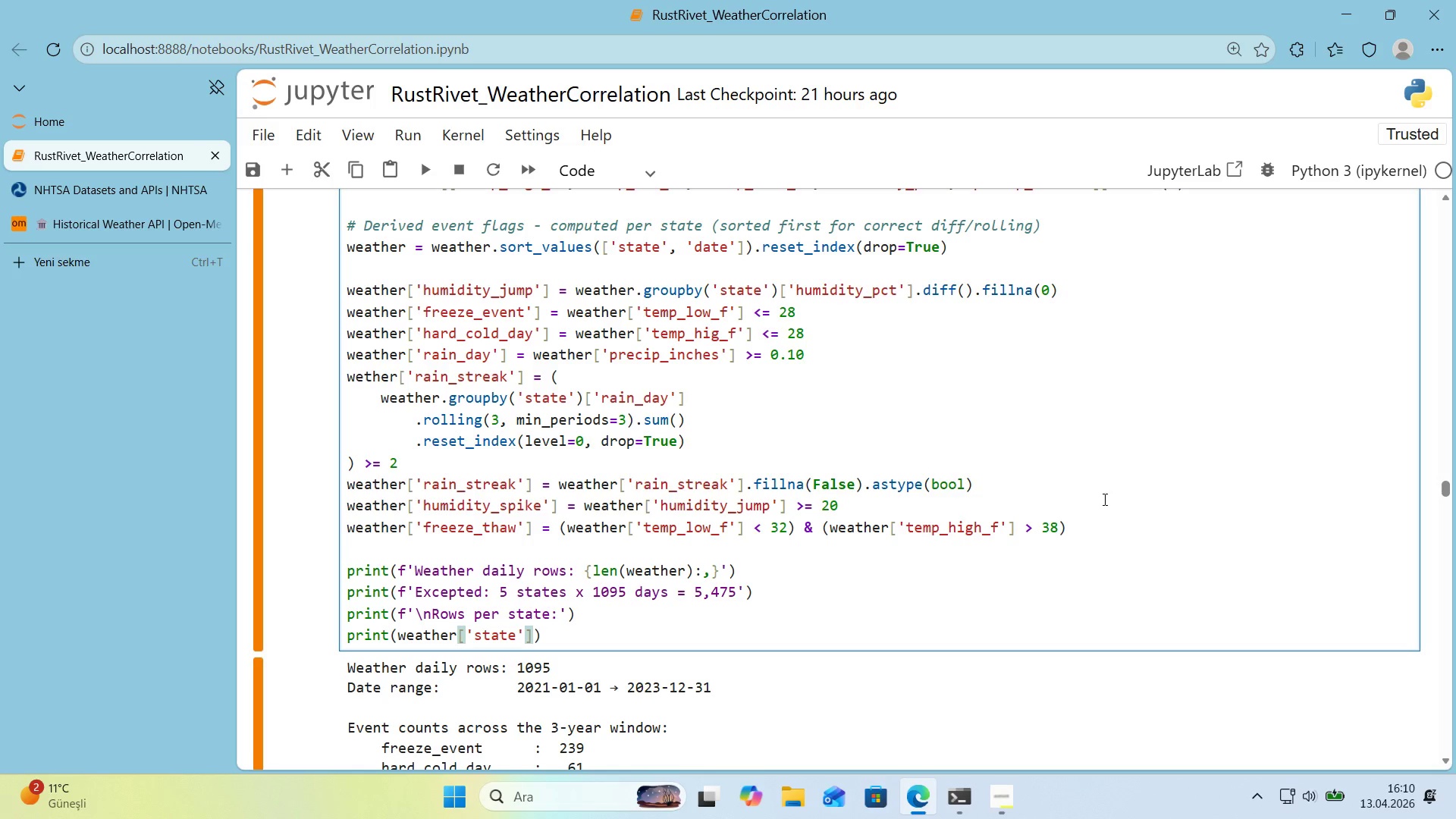 
type(.value_counts*()
 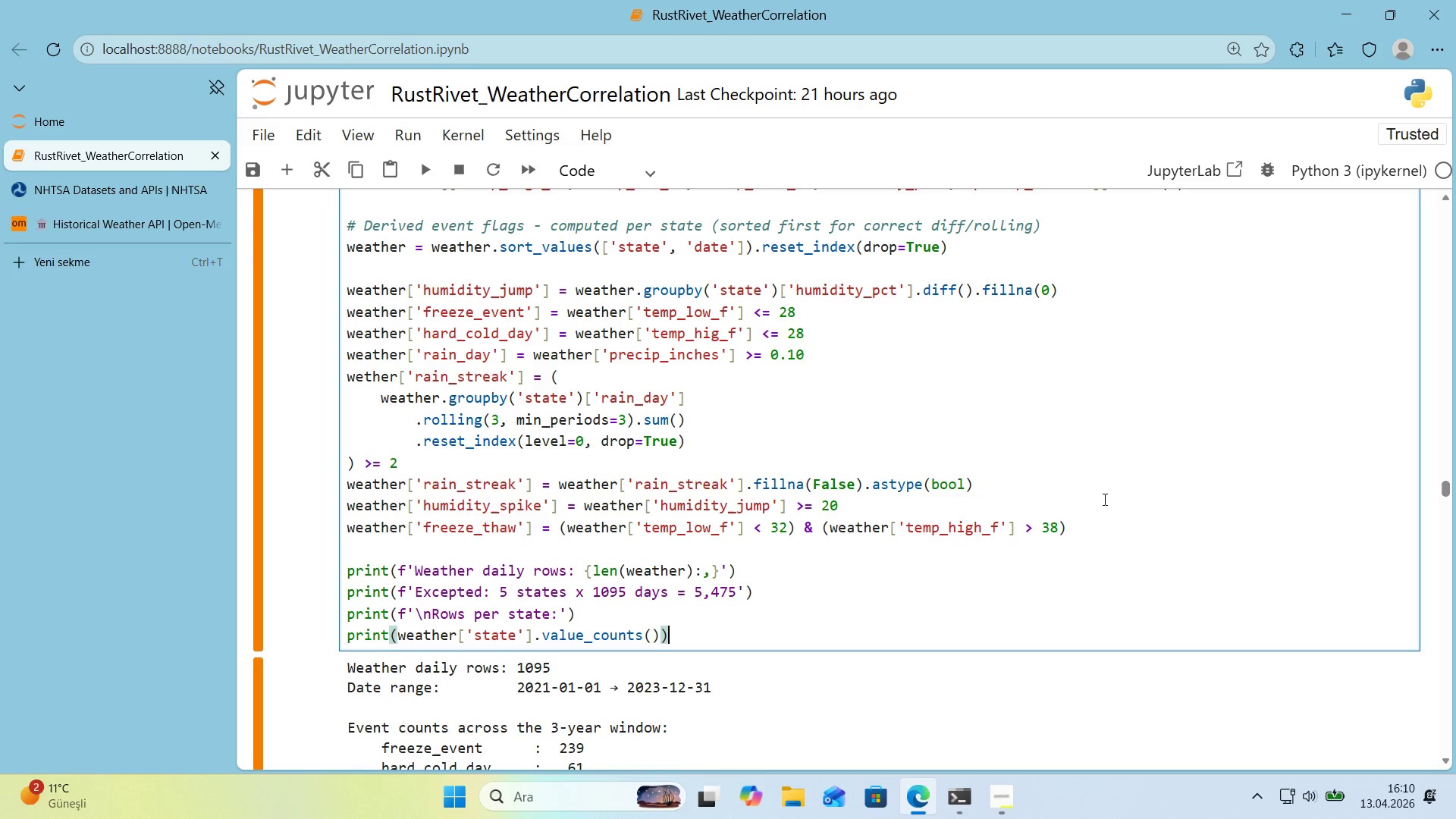 
 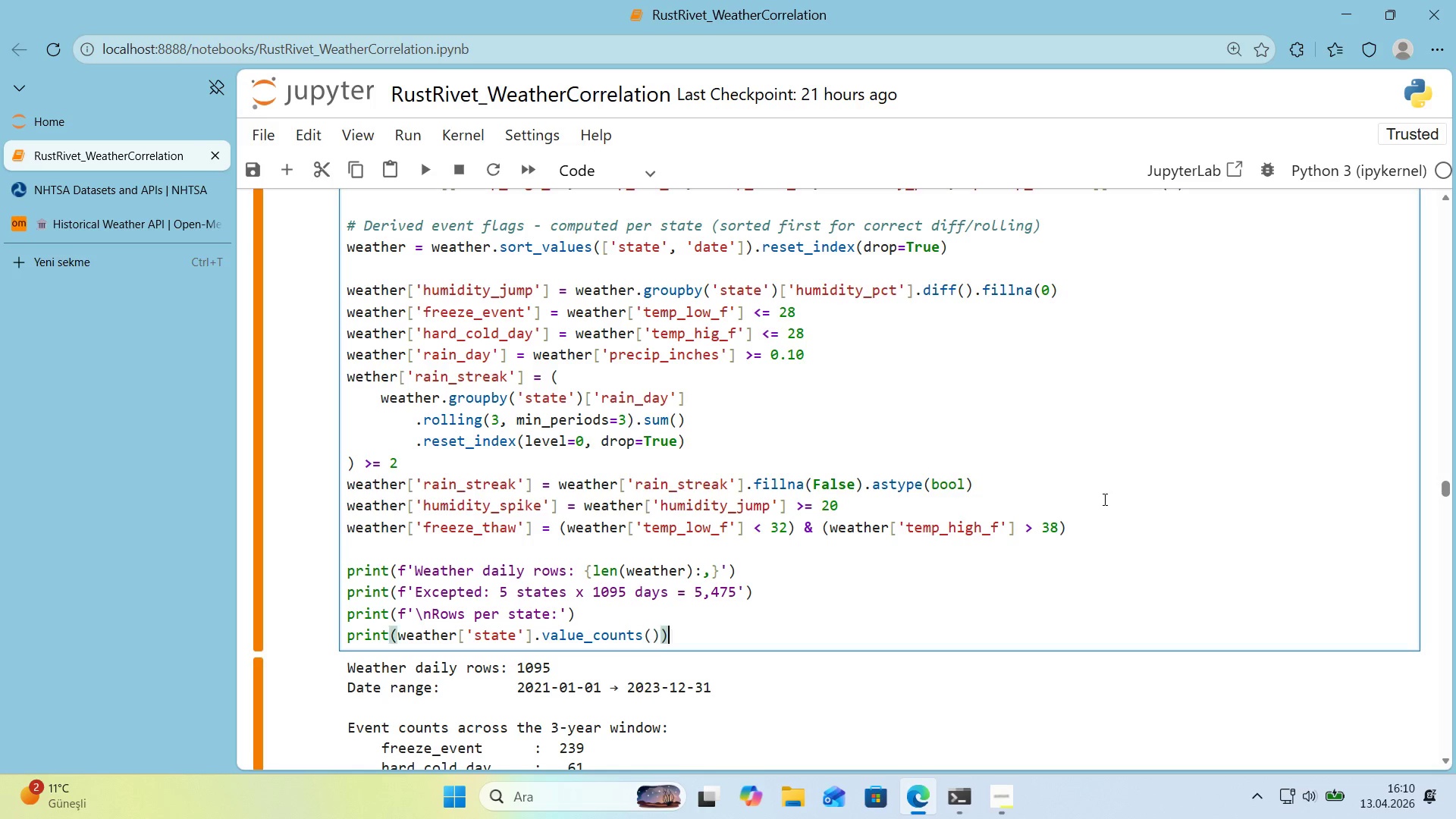 
key(ArrowRight)
 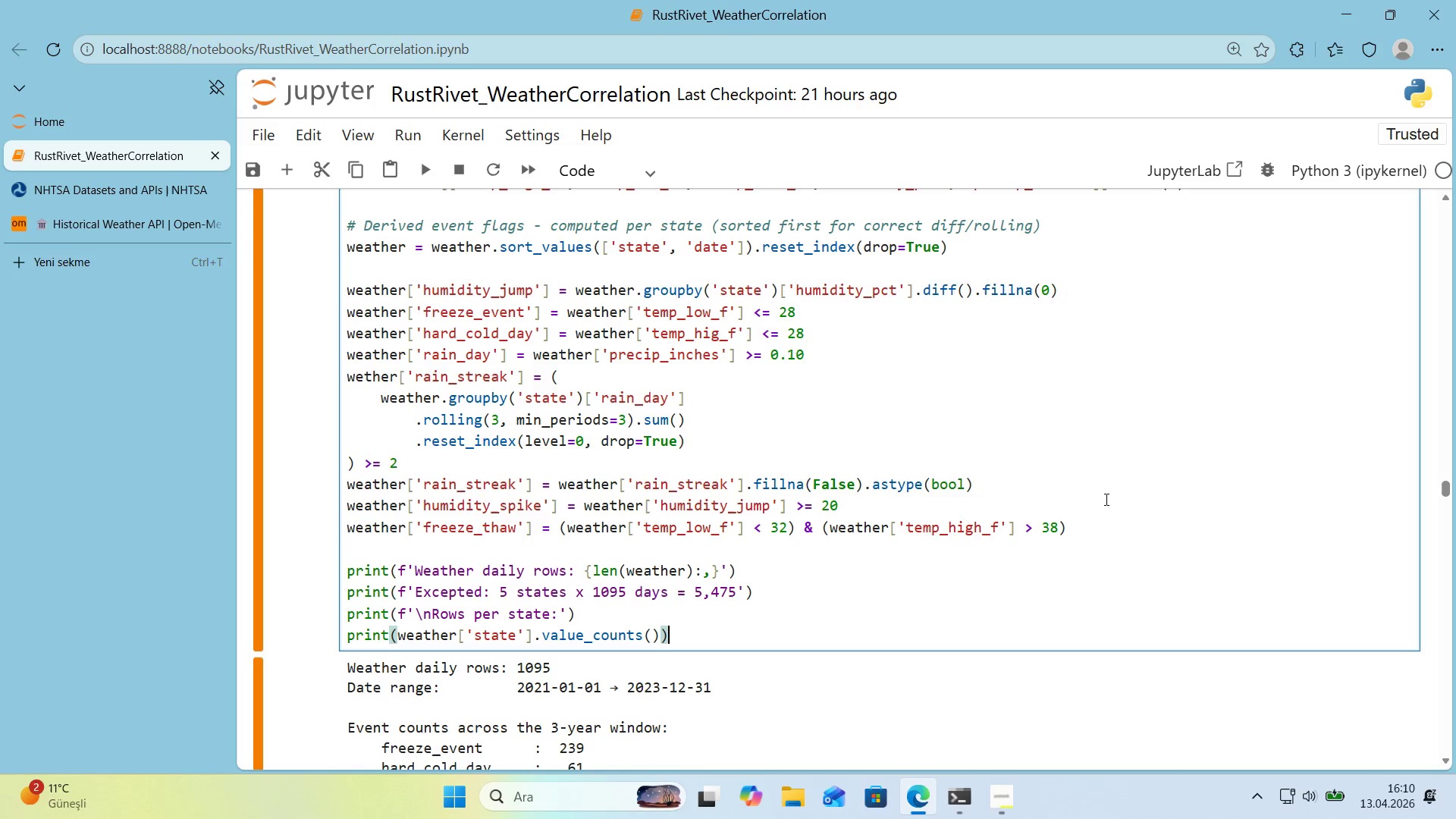 
scroll: coordinate [1114, 500], scroll_direction: down, amount: 1.0
 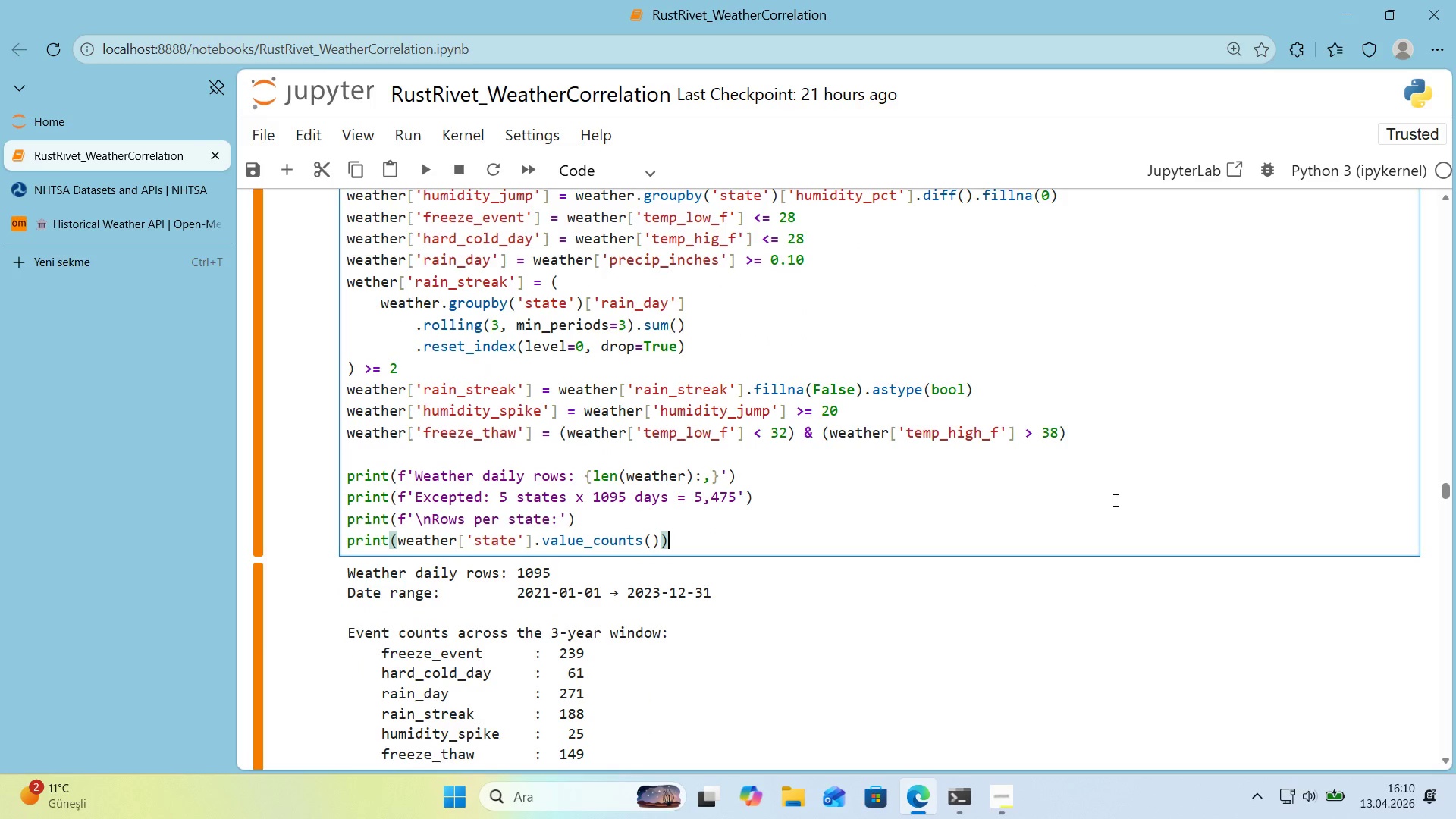 
key(Enter)
 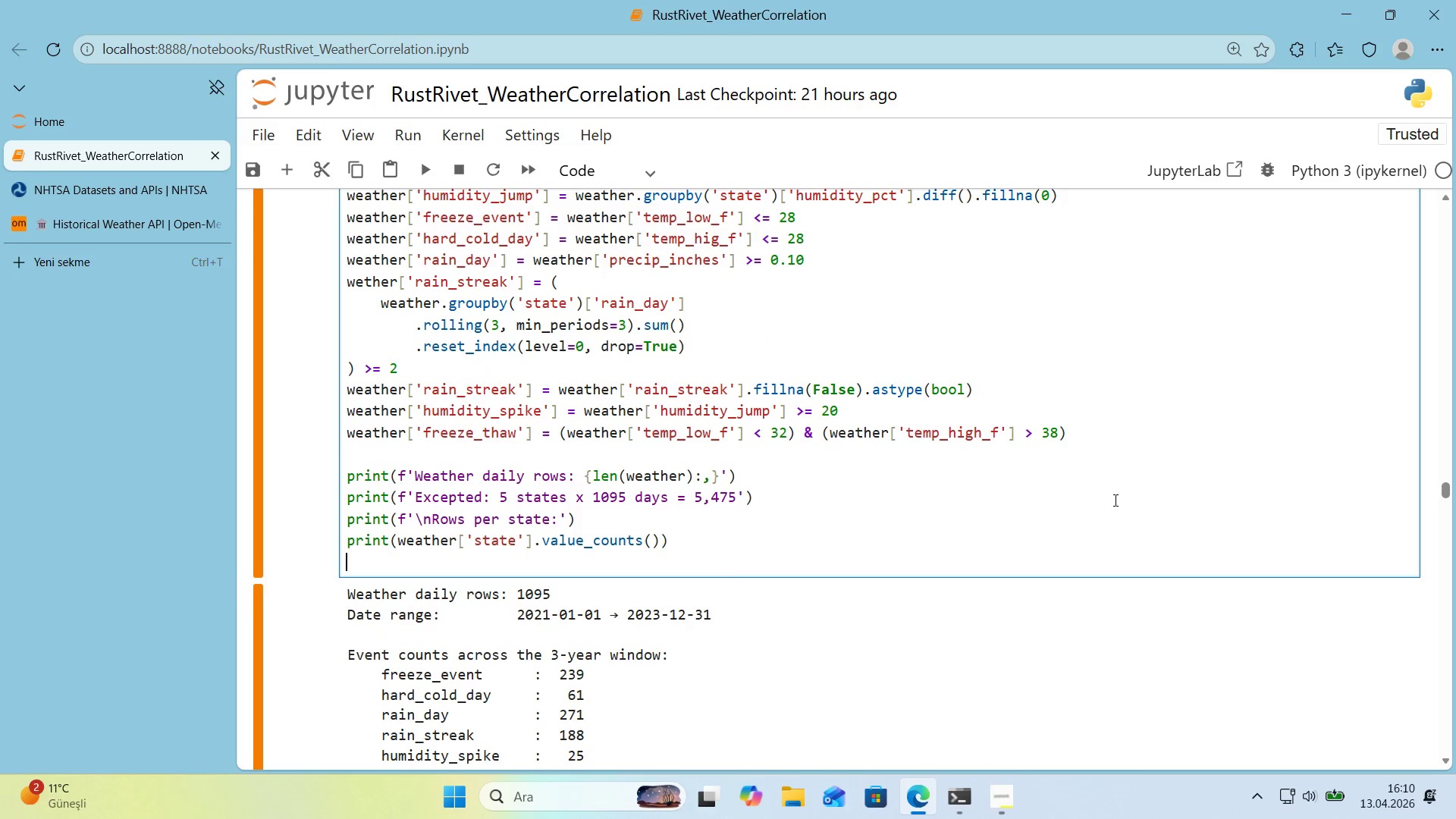 
key(Enter)
 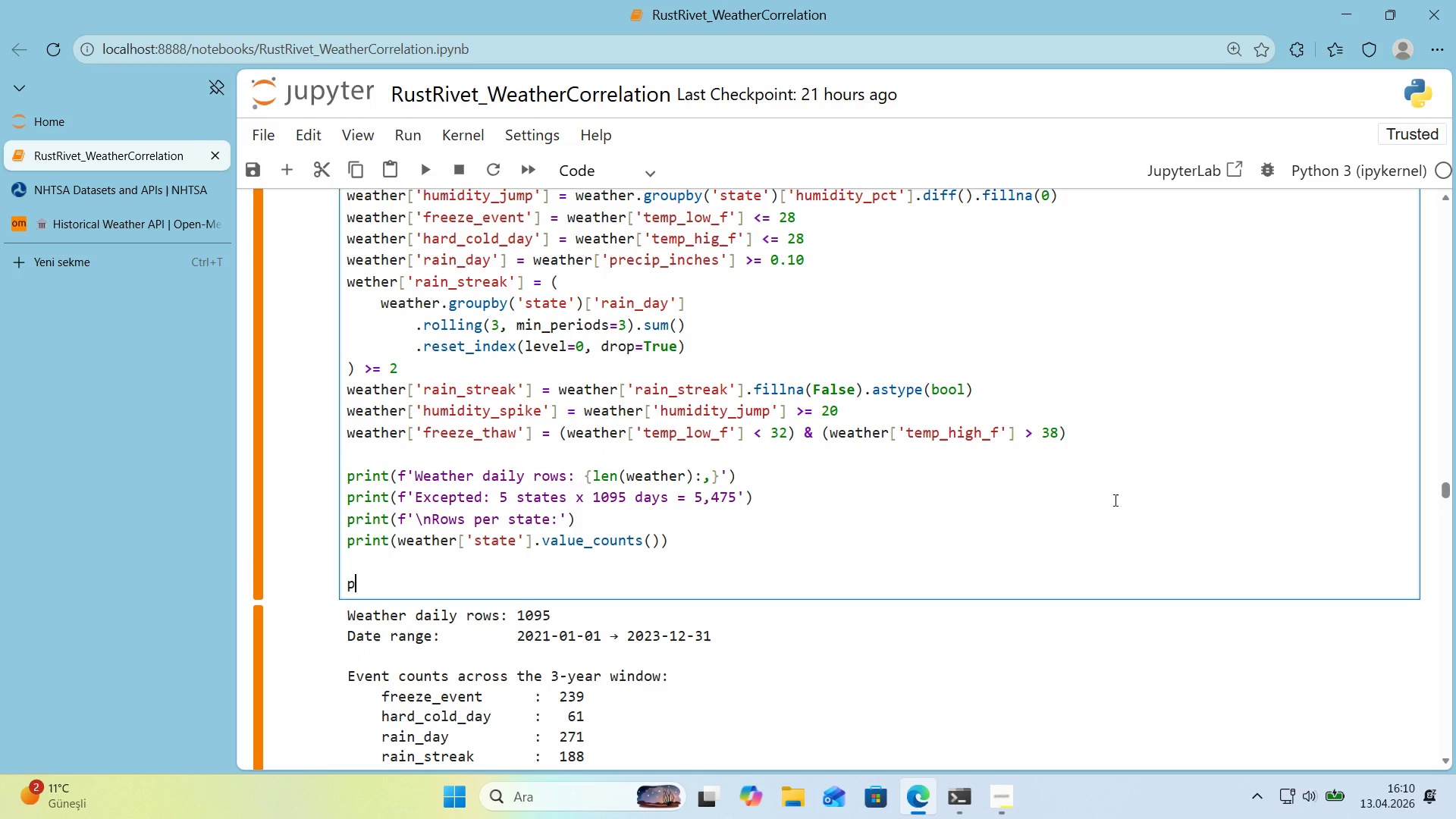 
type(pr'nt*()
 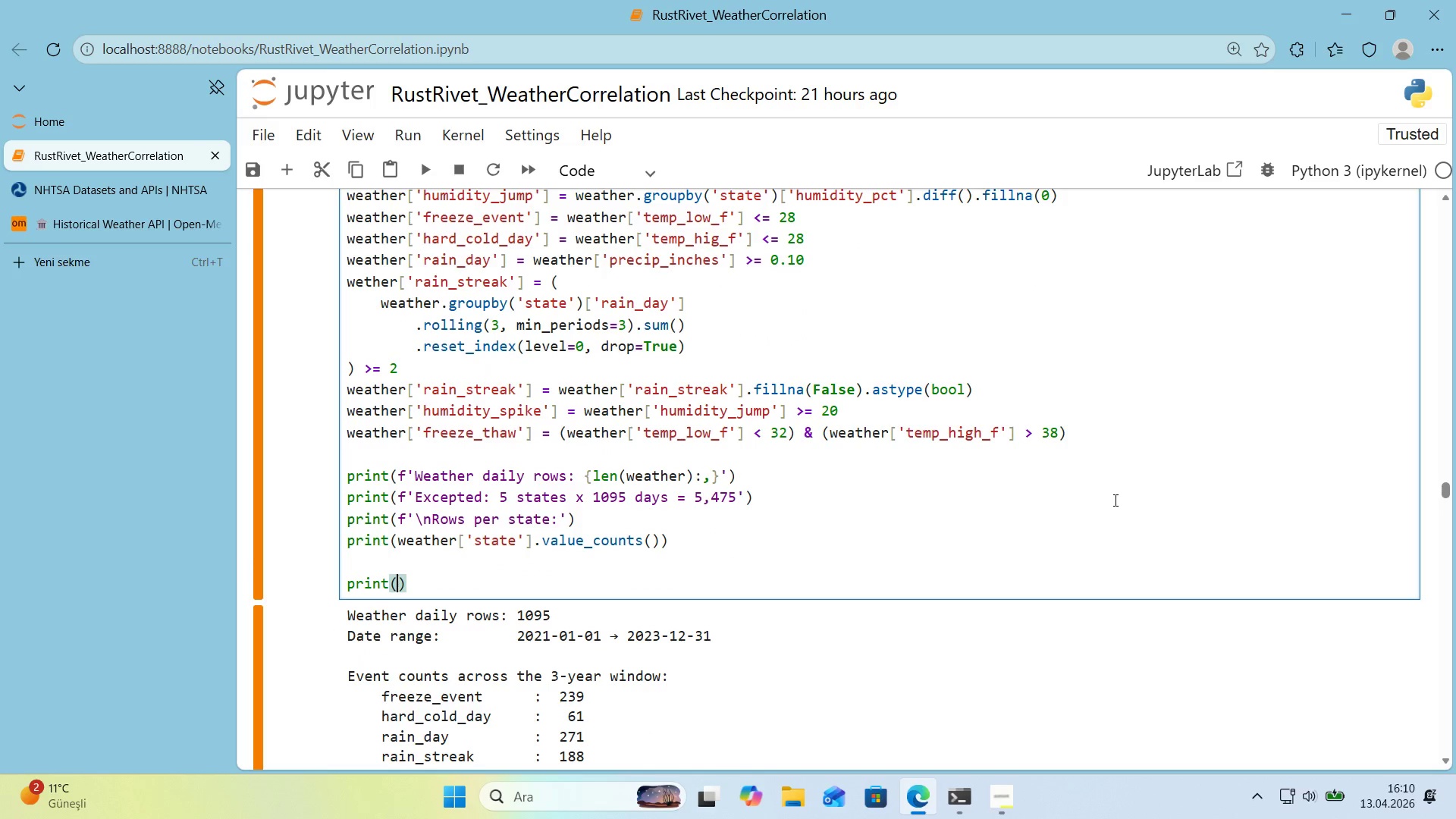 
 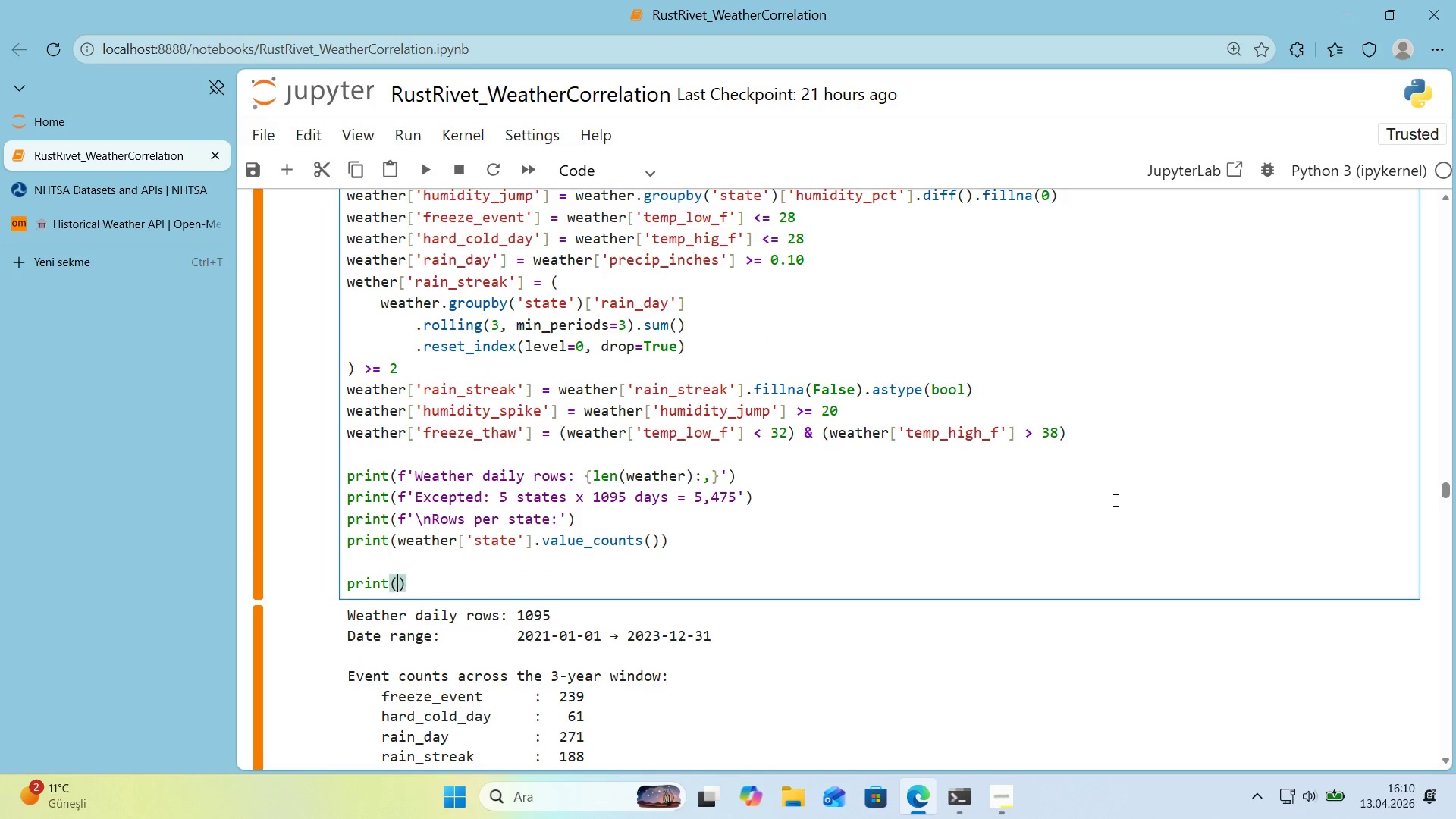 
key(ArrowLeft)
 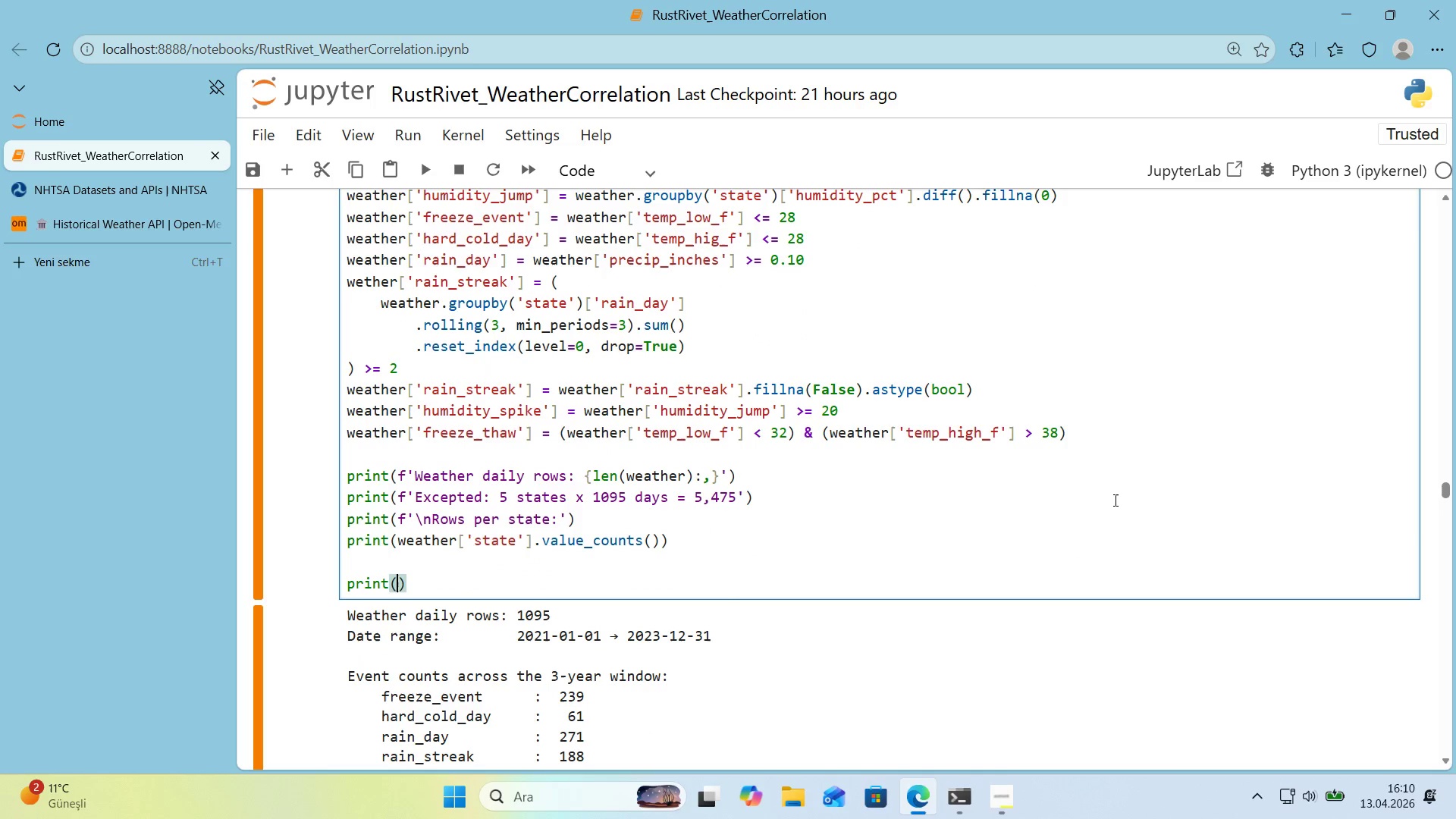 
type(f@@)
 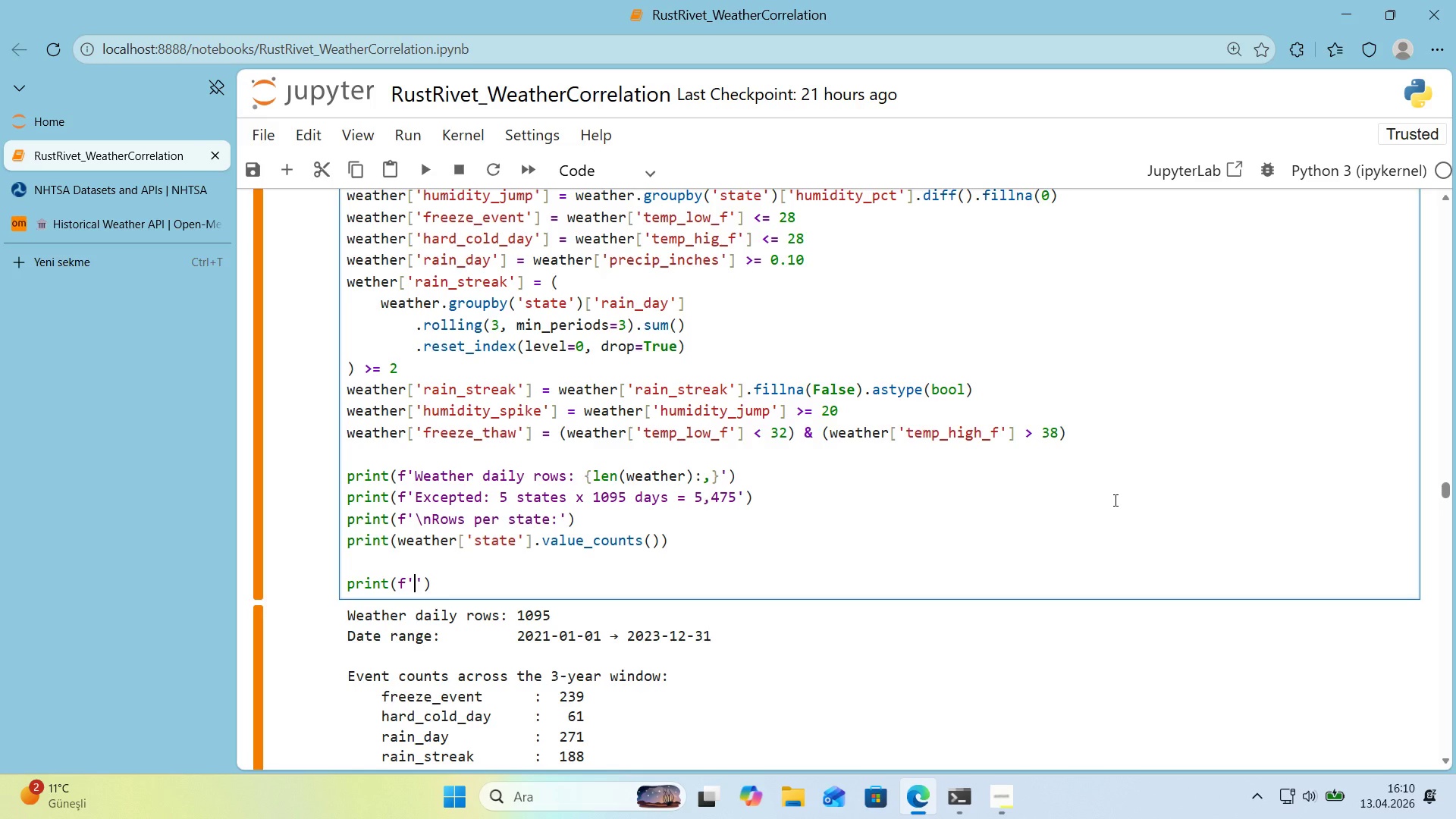 
 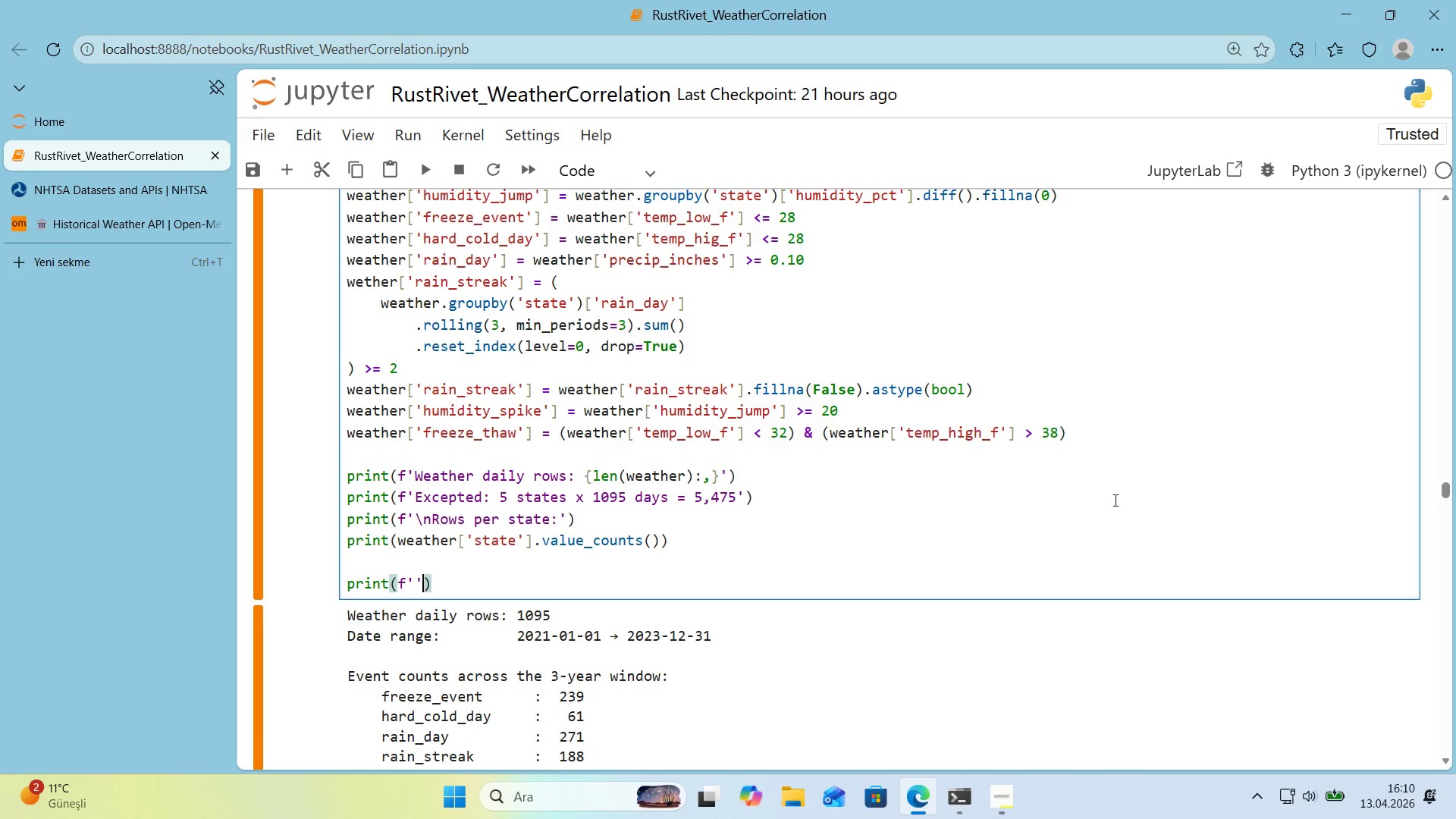 
key(ArrowLeft)
 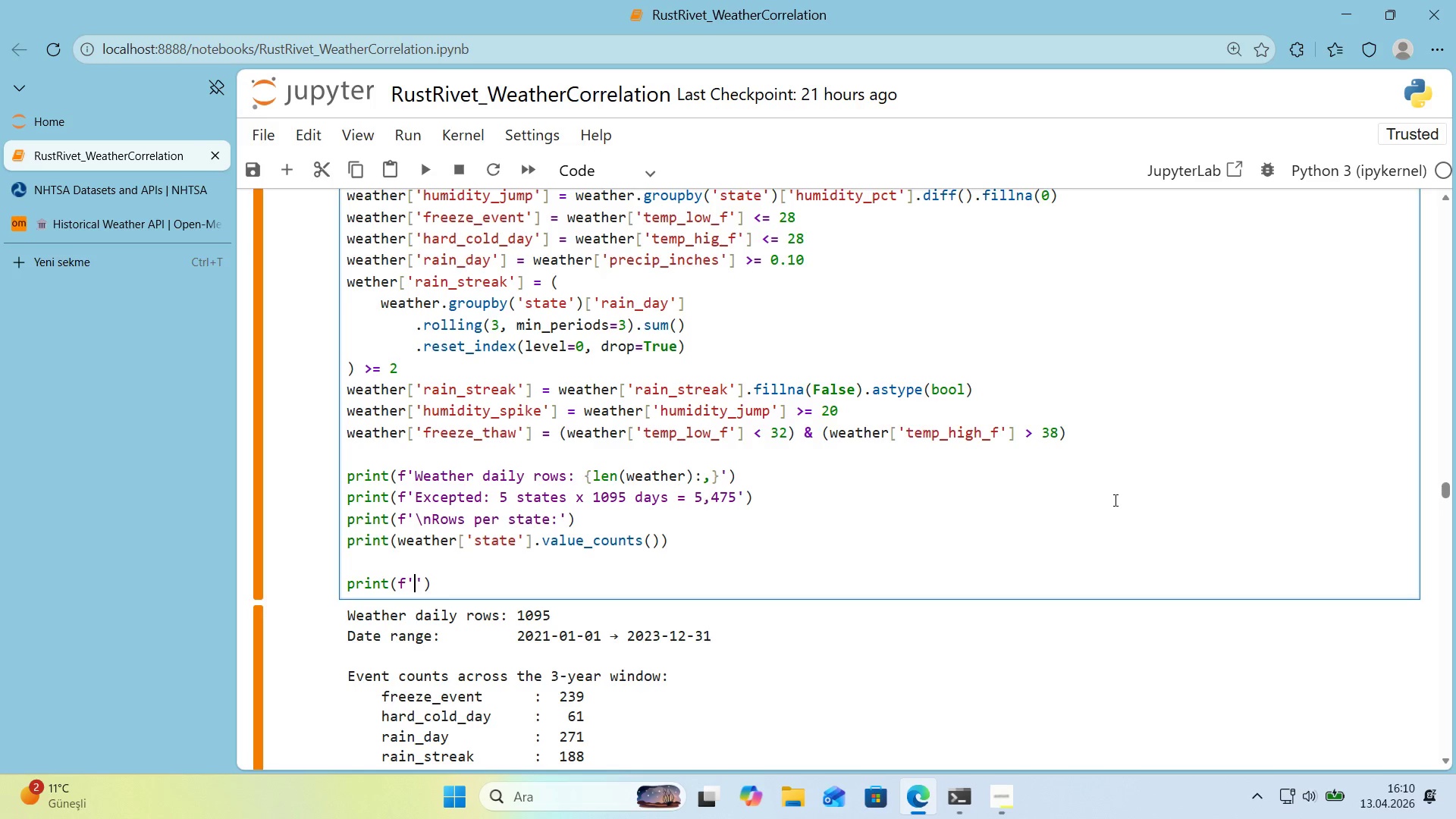 
key(Alt+Control+IntlYen)
 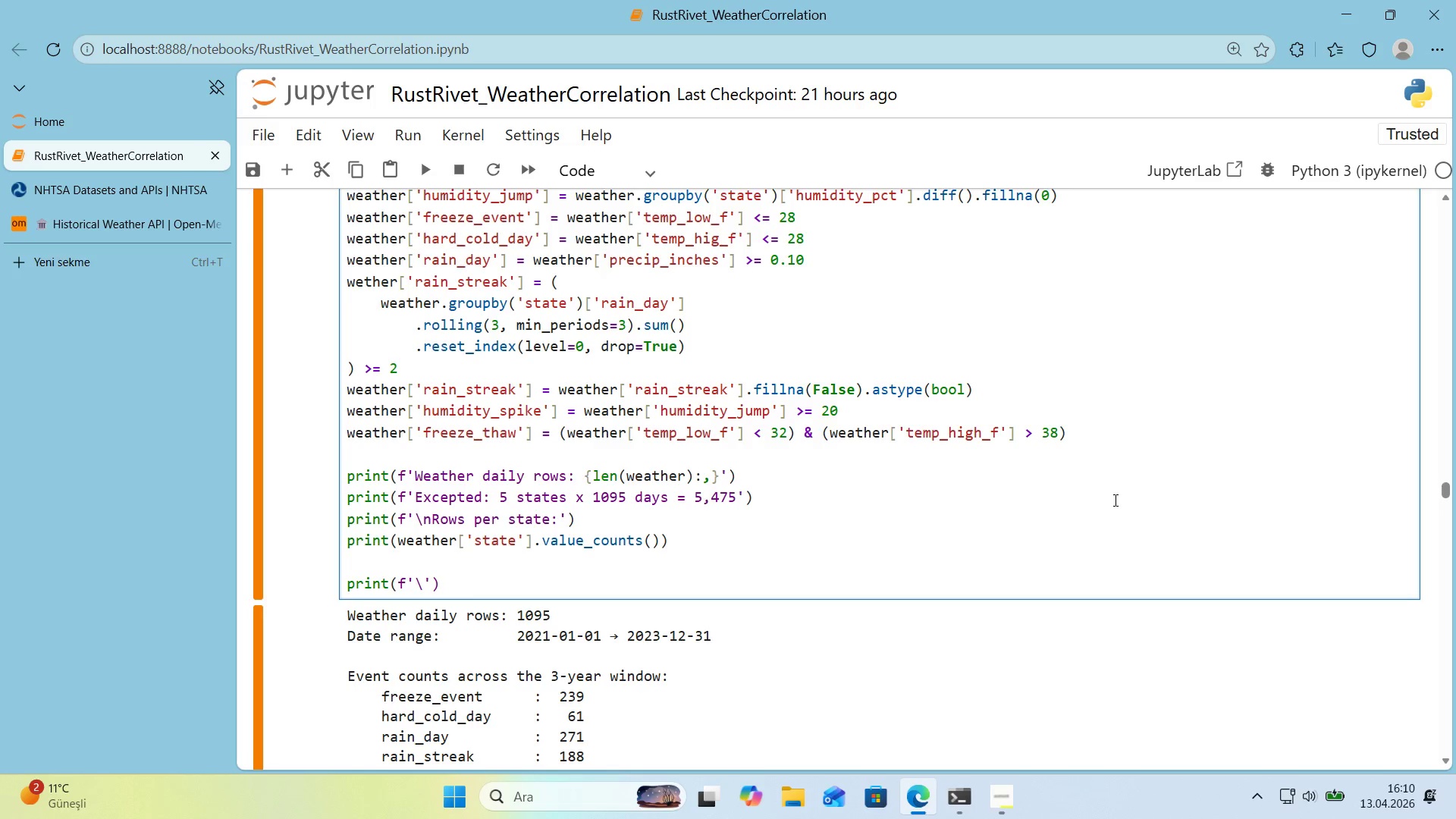 
type(nEvent counts across all 5 states *()
 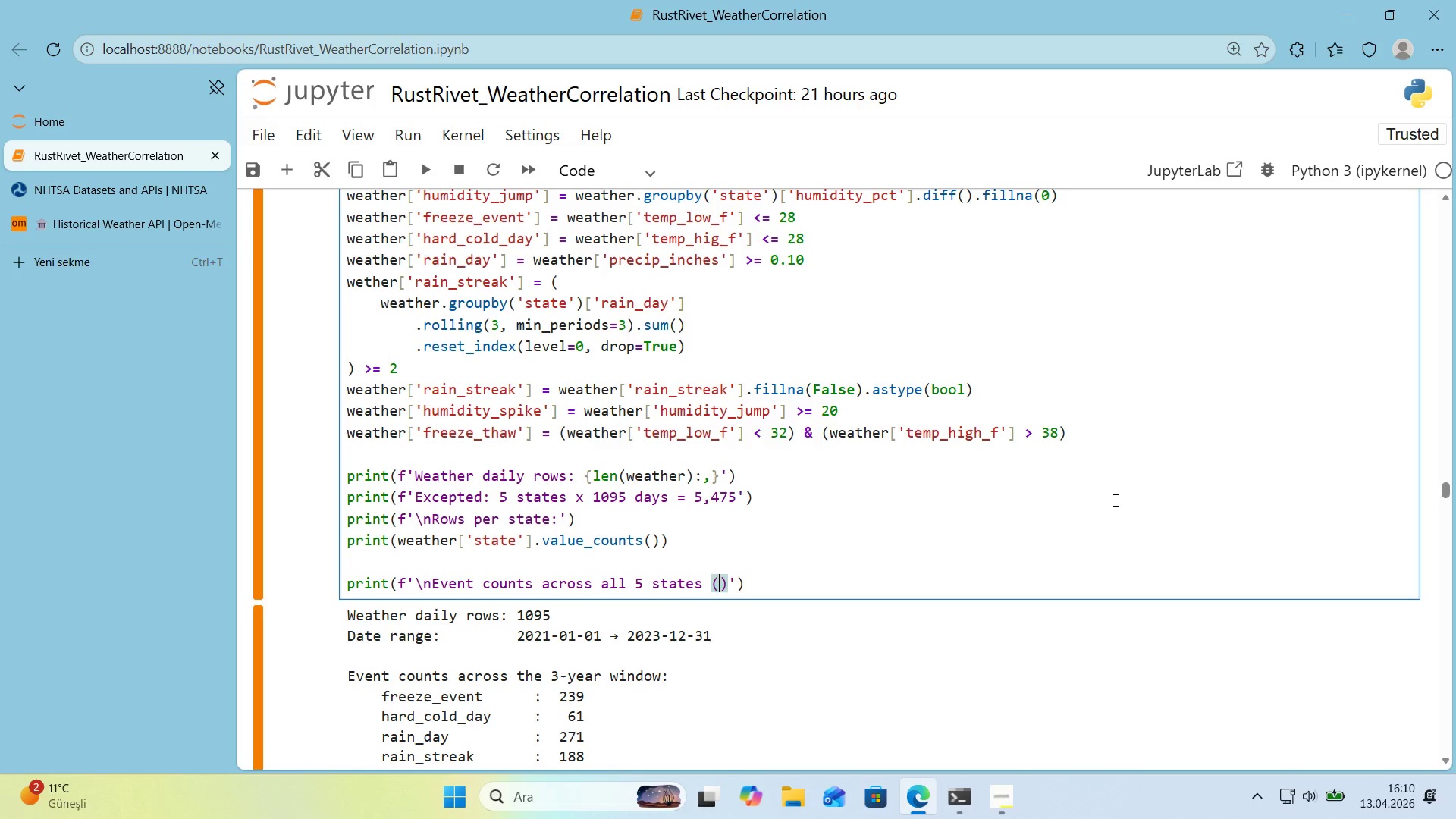 
 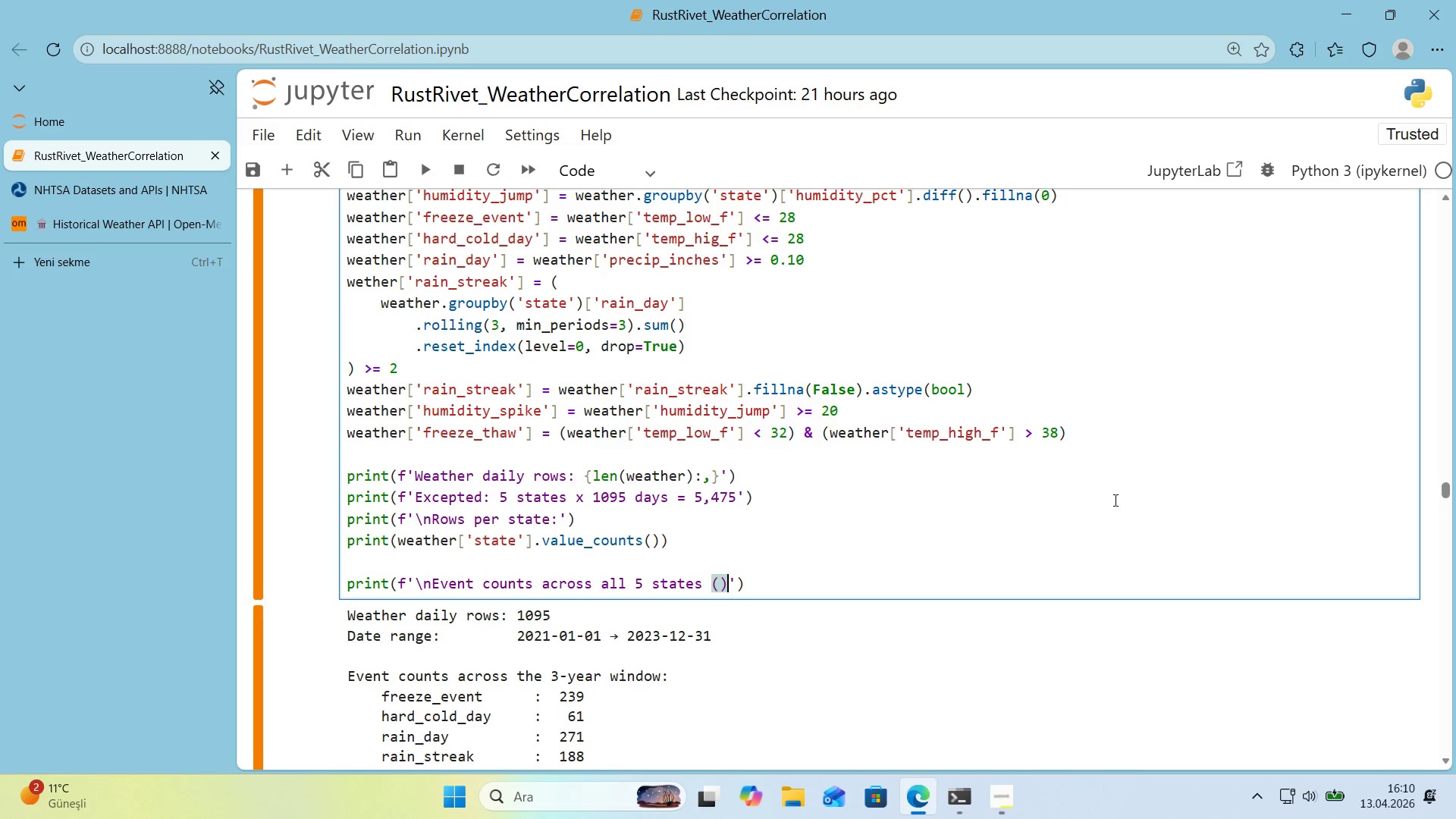 
key(ArrowLeft)
 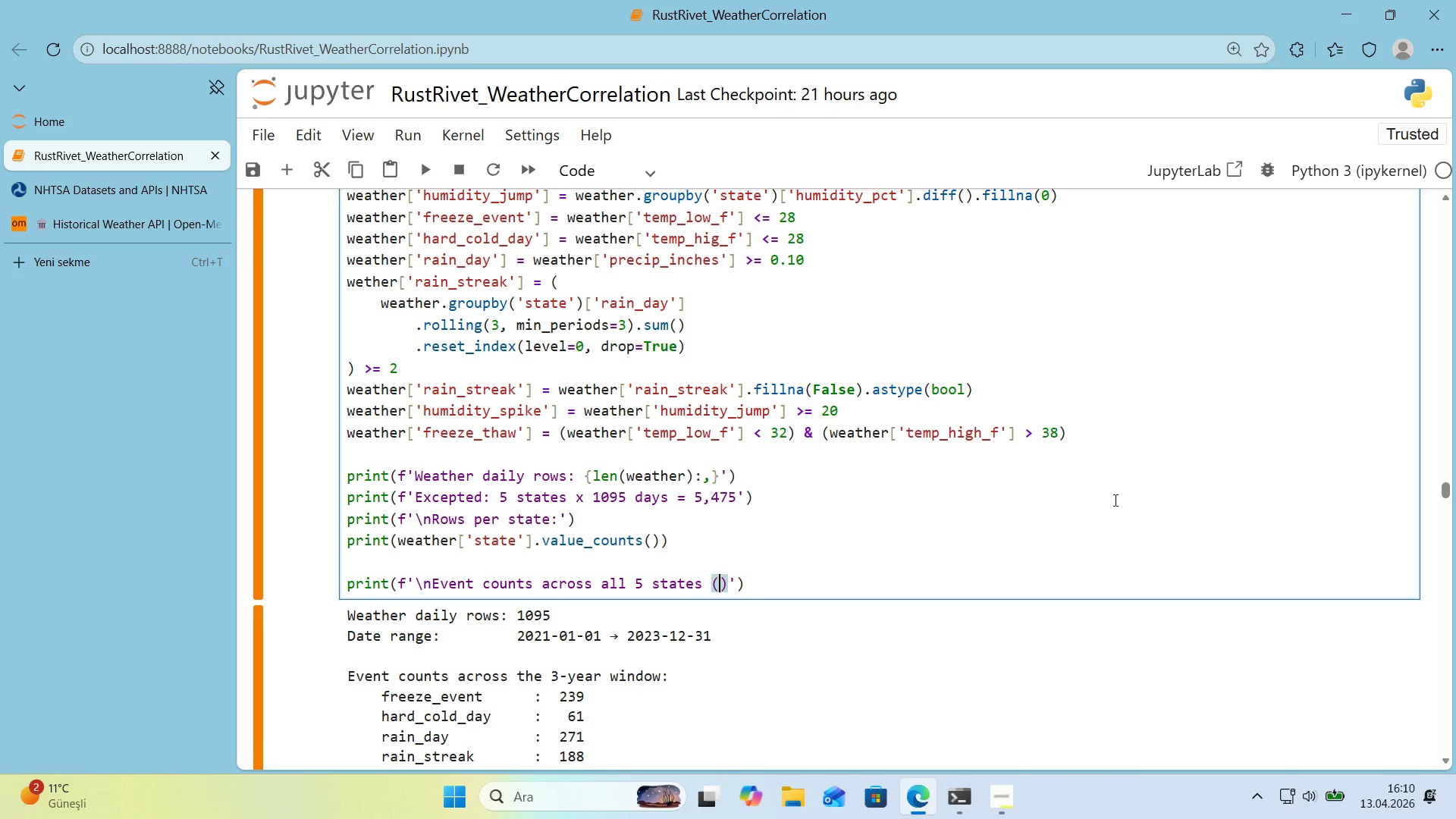 
type(3-year w'ndow)
 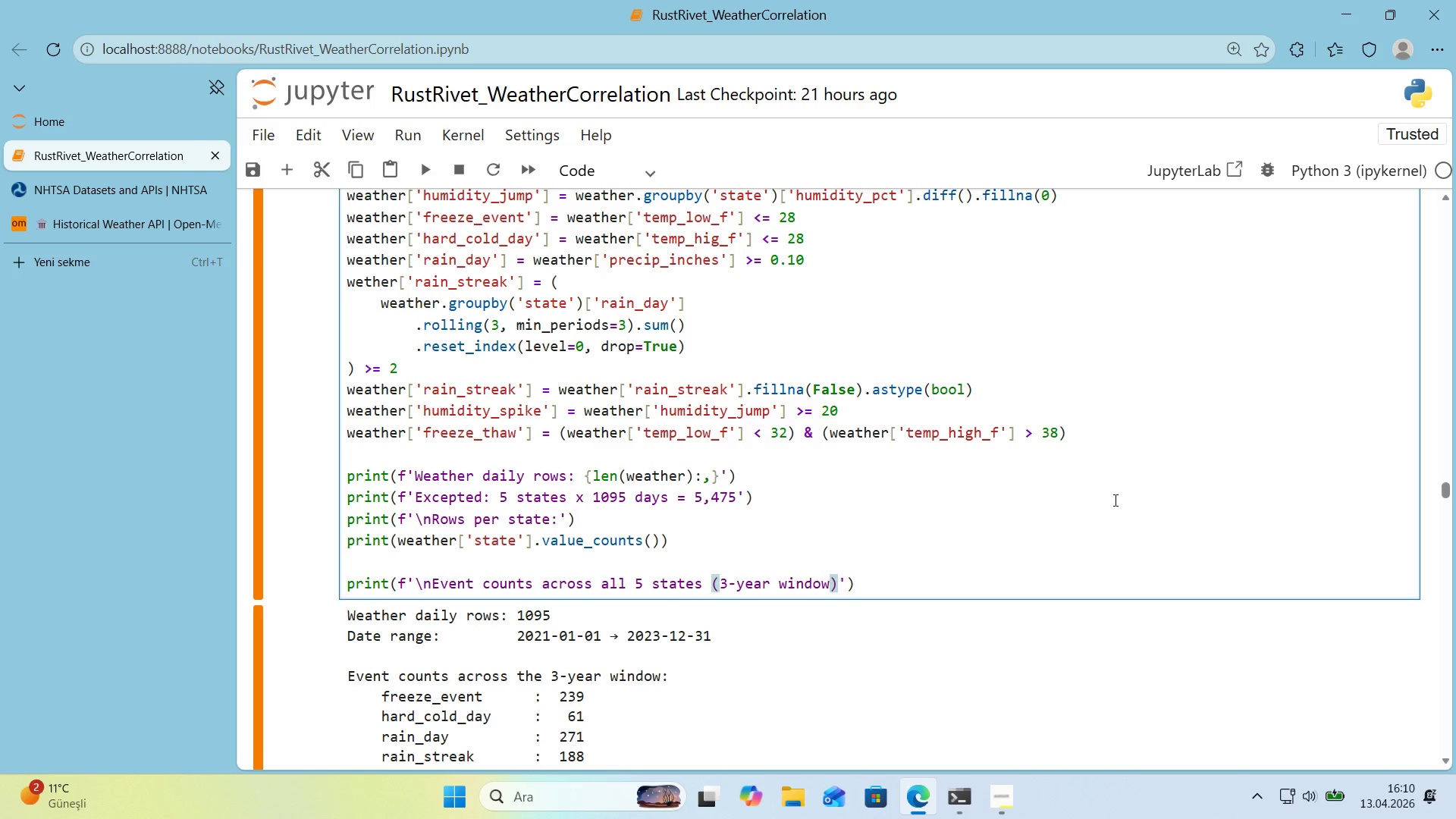 
key(ArrowRight)
 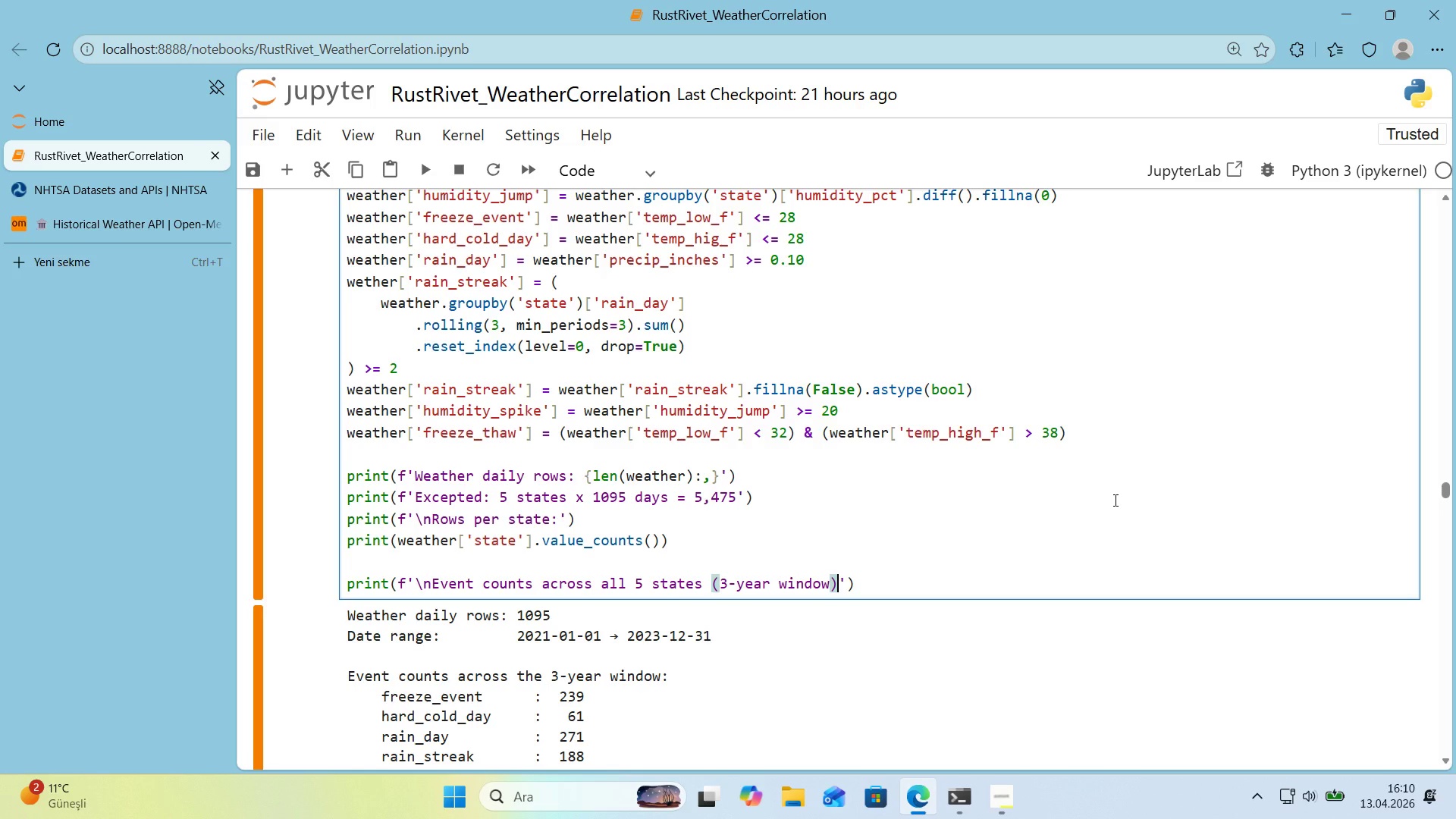 
key(Shift+ShiftRight)
 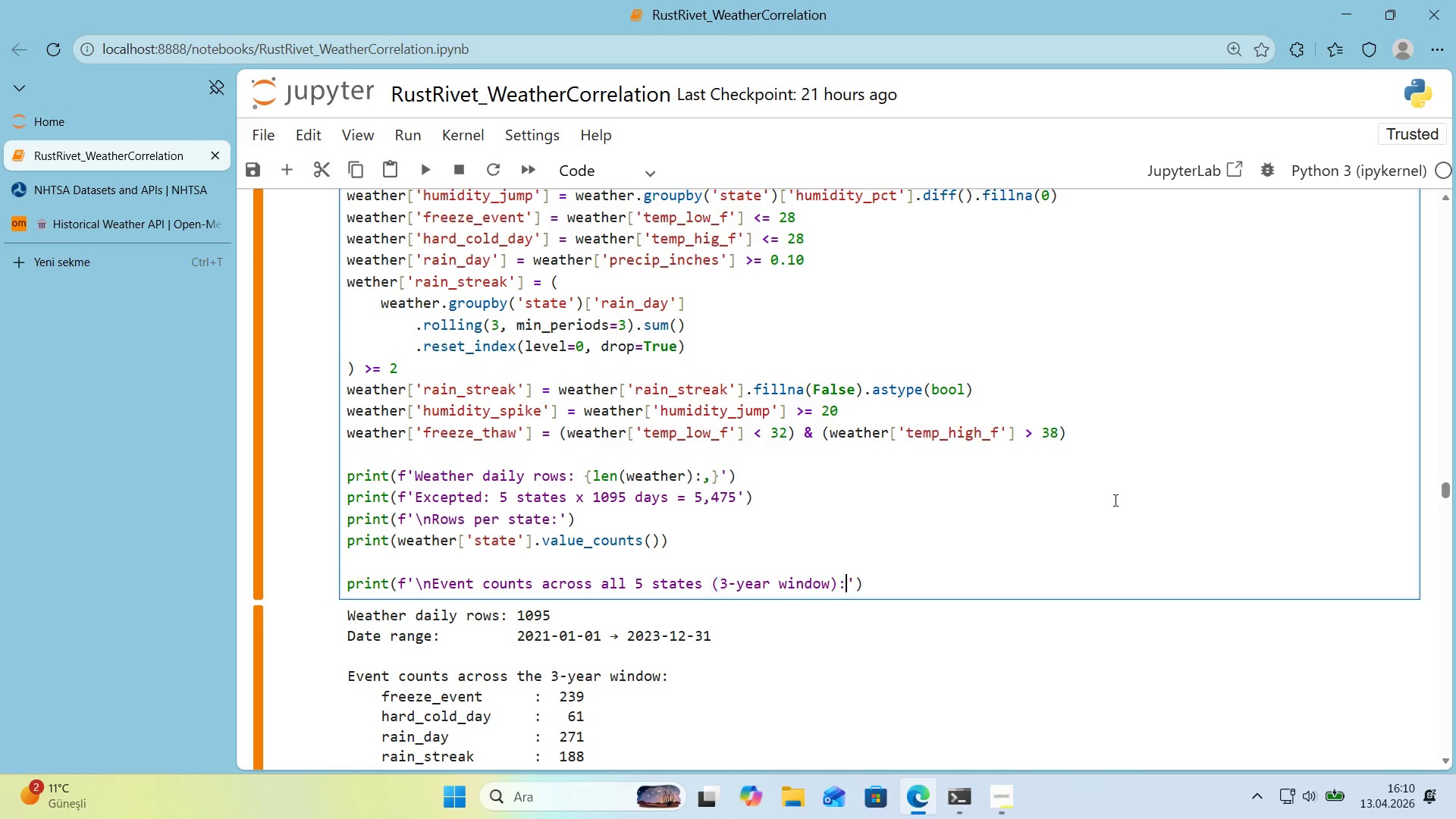 
key(Shift+Period)
 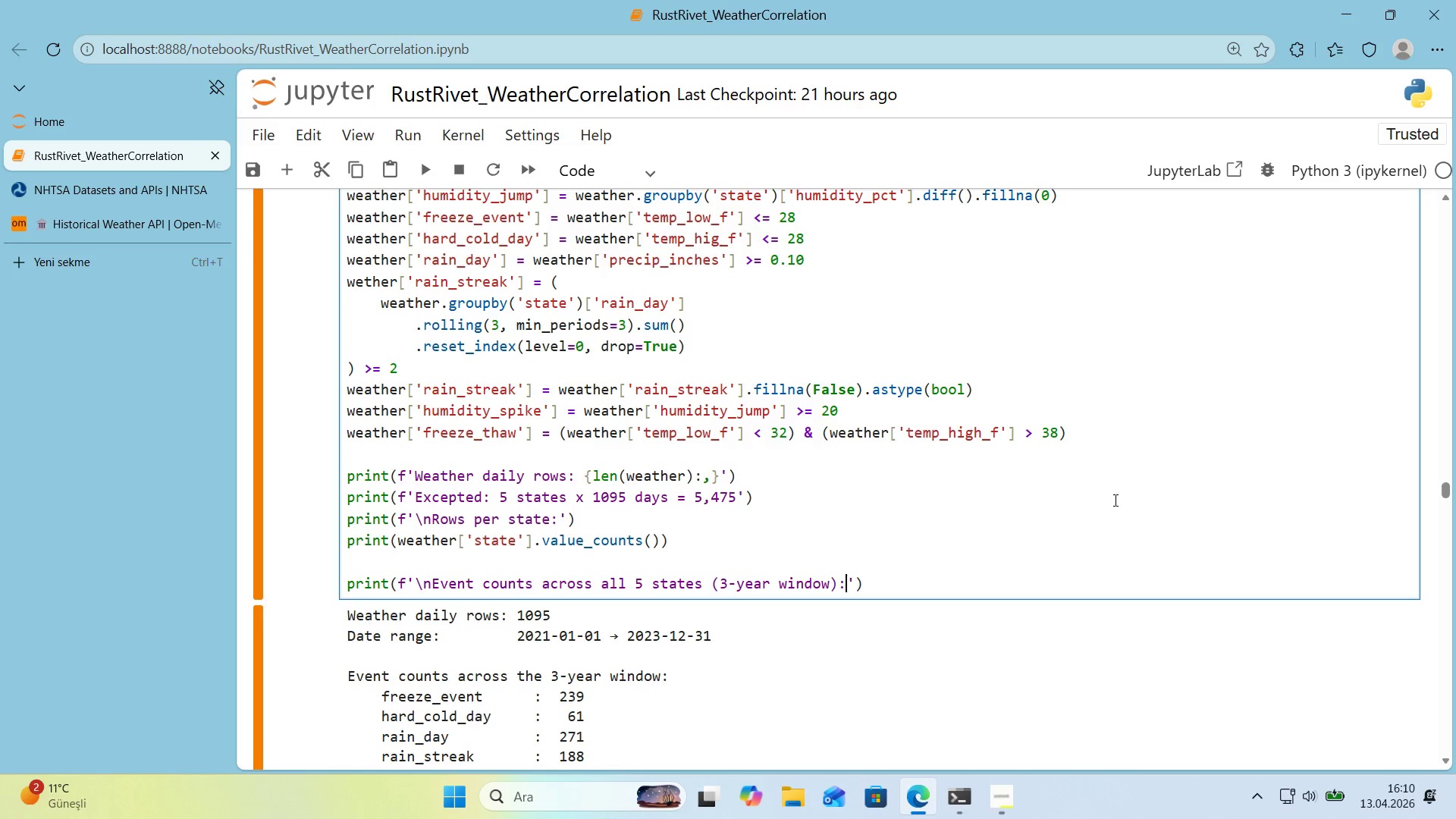 
key(ArrowRight)
 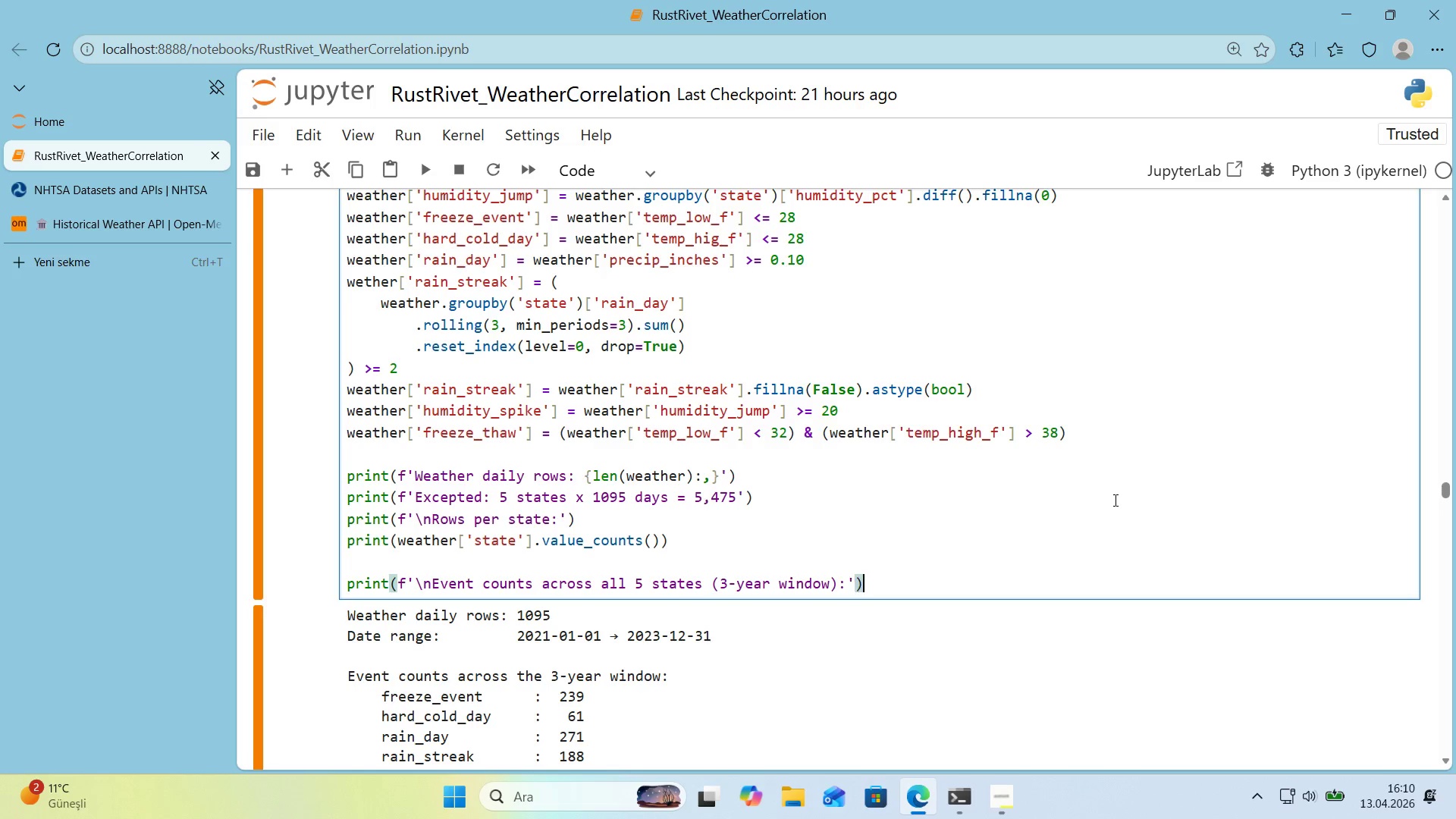 
key(ArrowRight)
 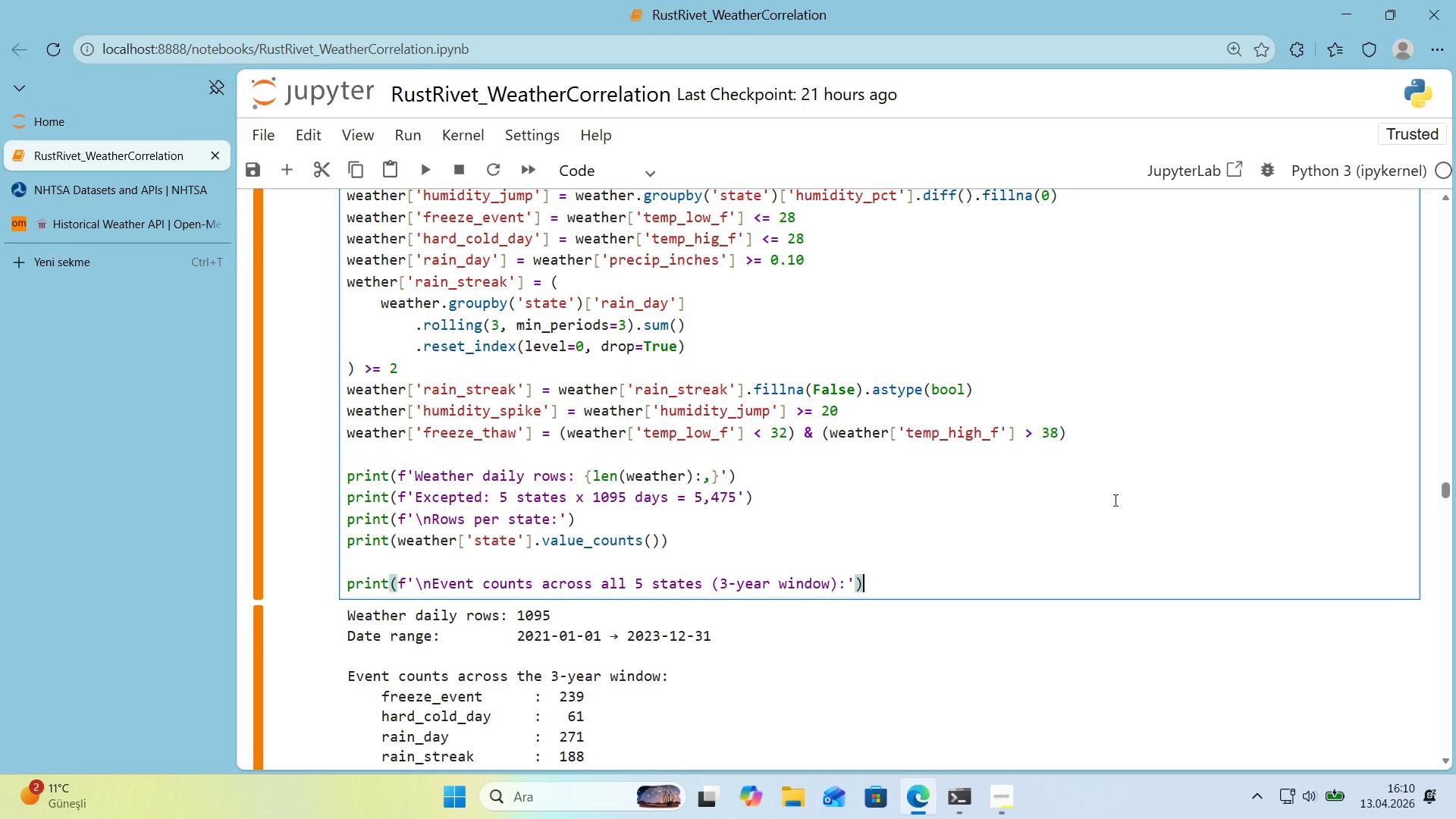 
key(Enter)
 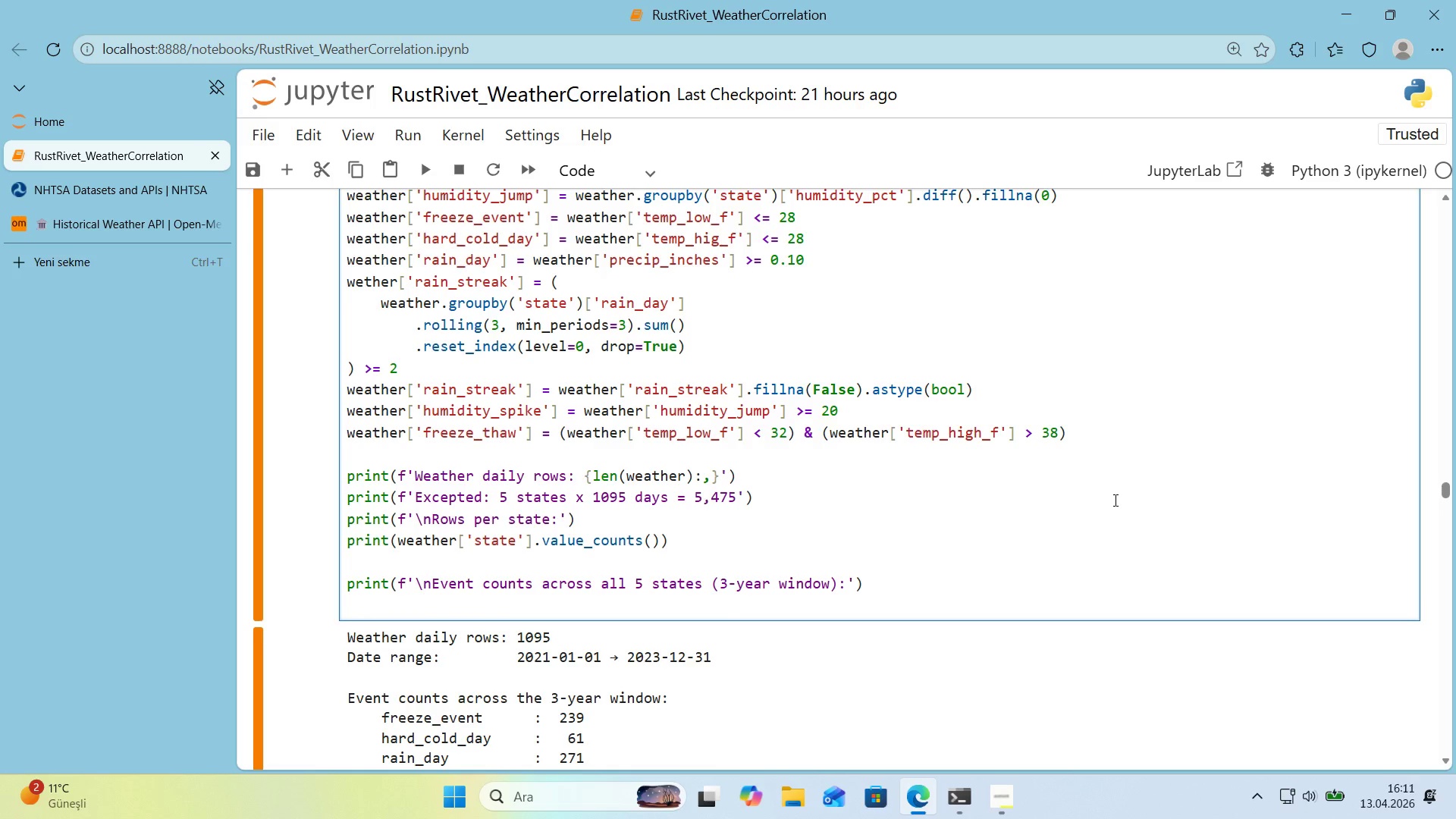 
type(c)
key(Backspace)
type(for c 'n )
 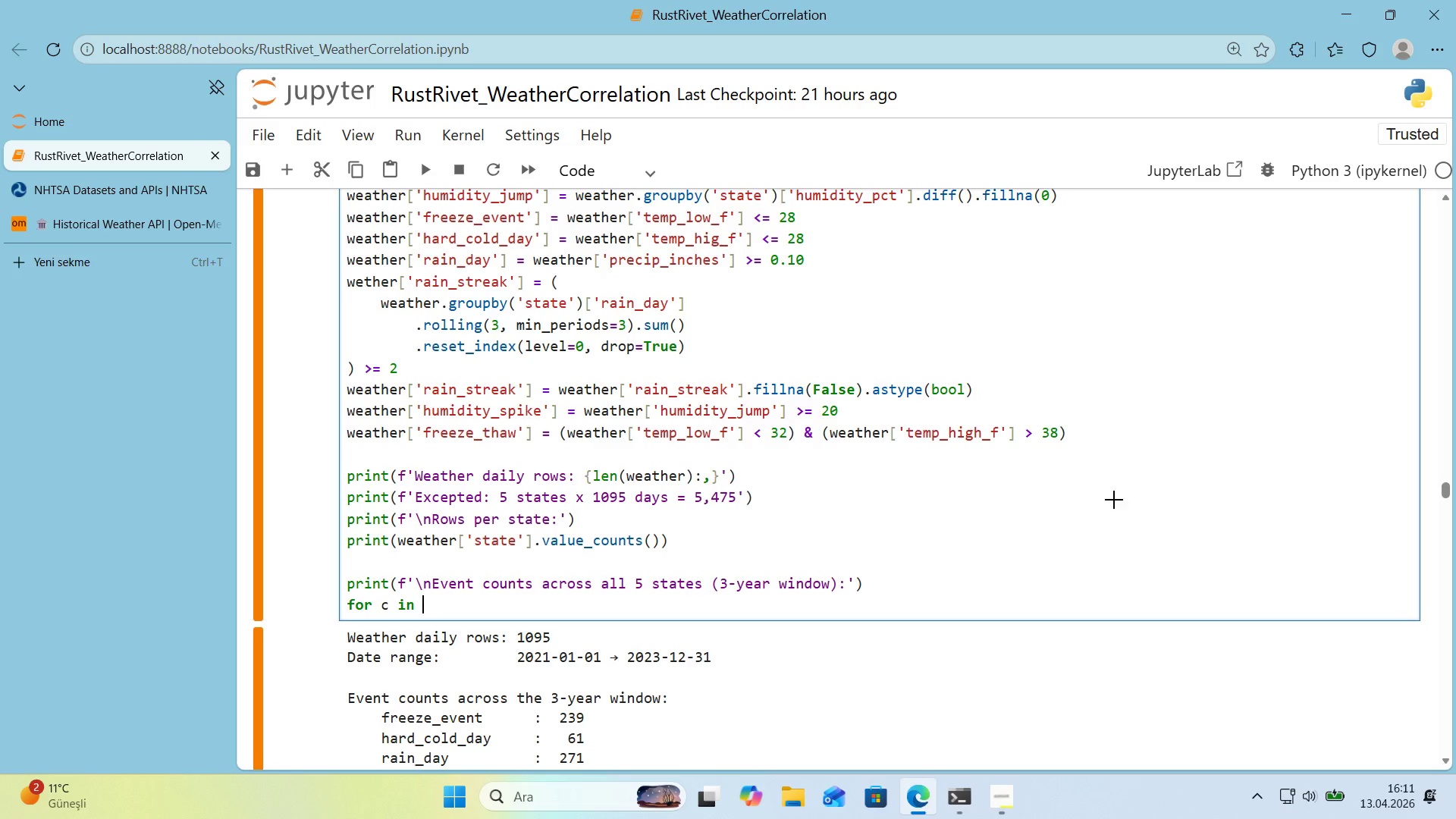 
key(Alt+Control+8)
 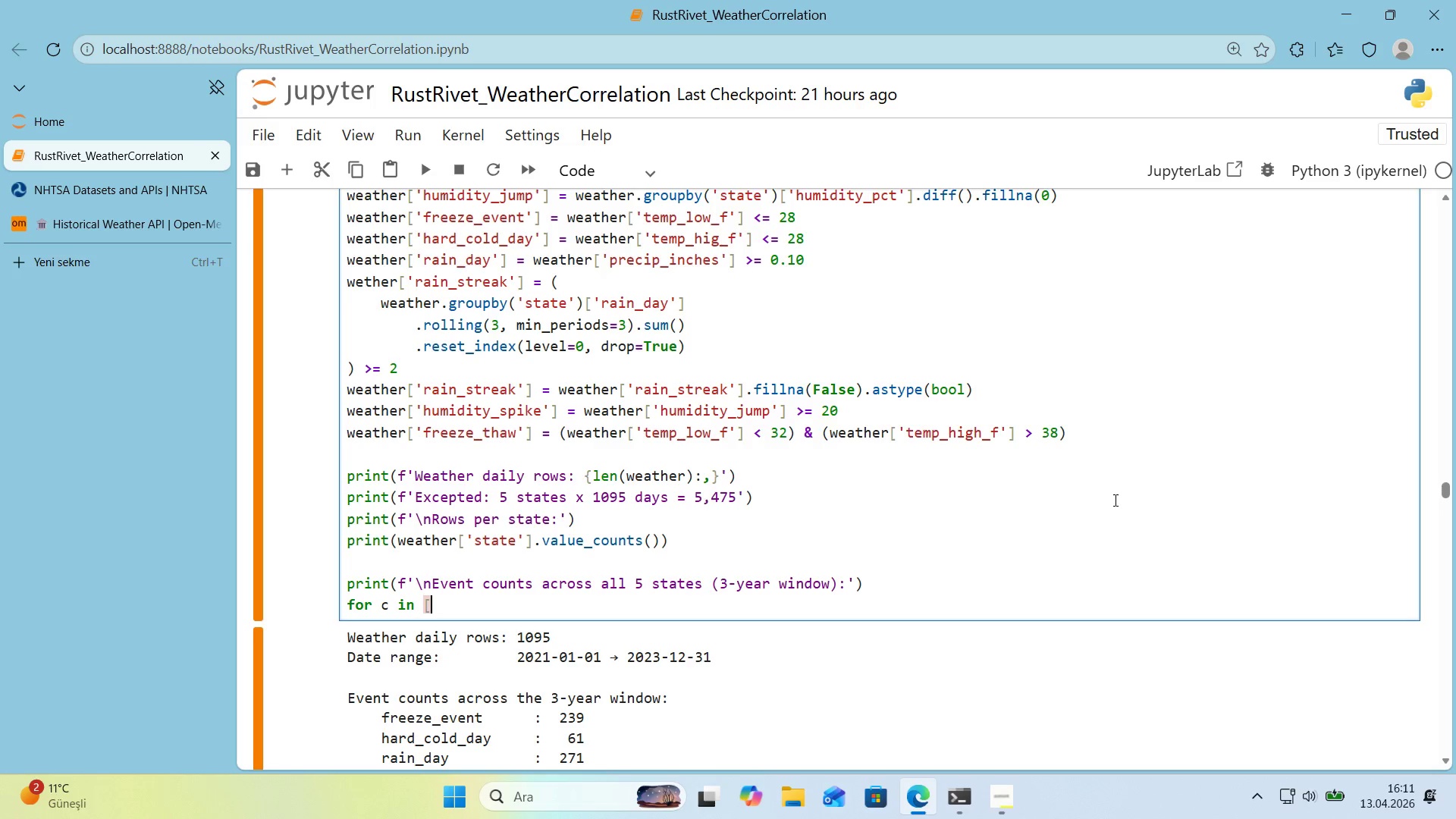 
key(Alt+Control+9)
 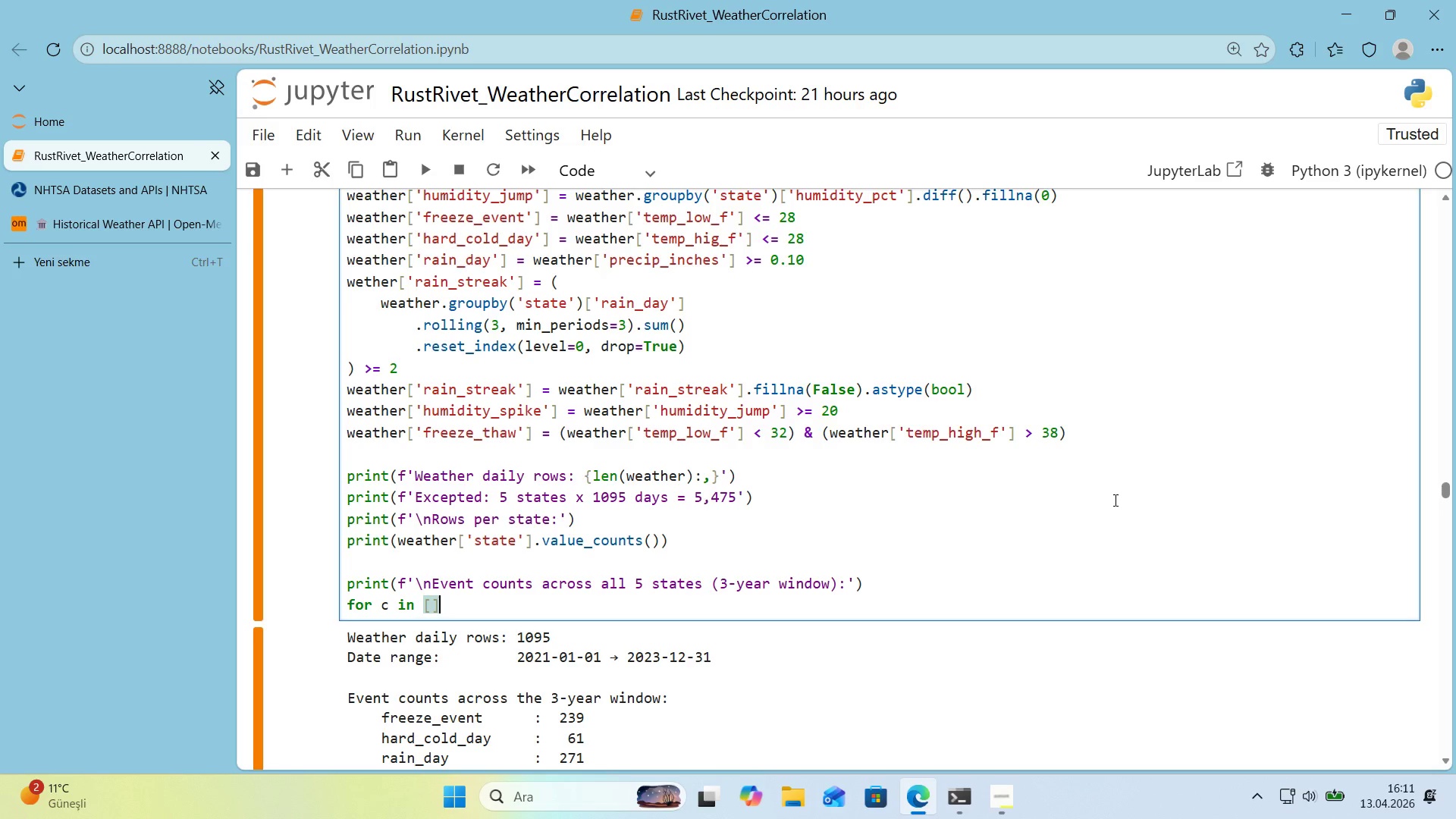 
key(ArrowLeft)
 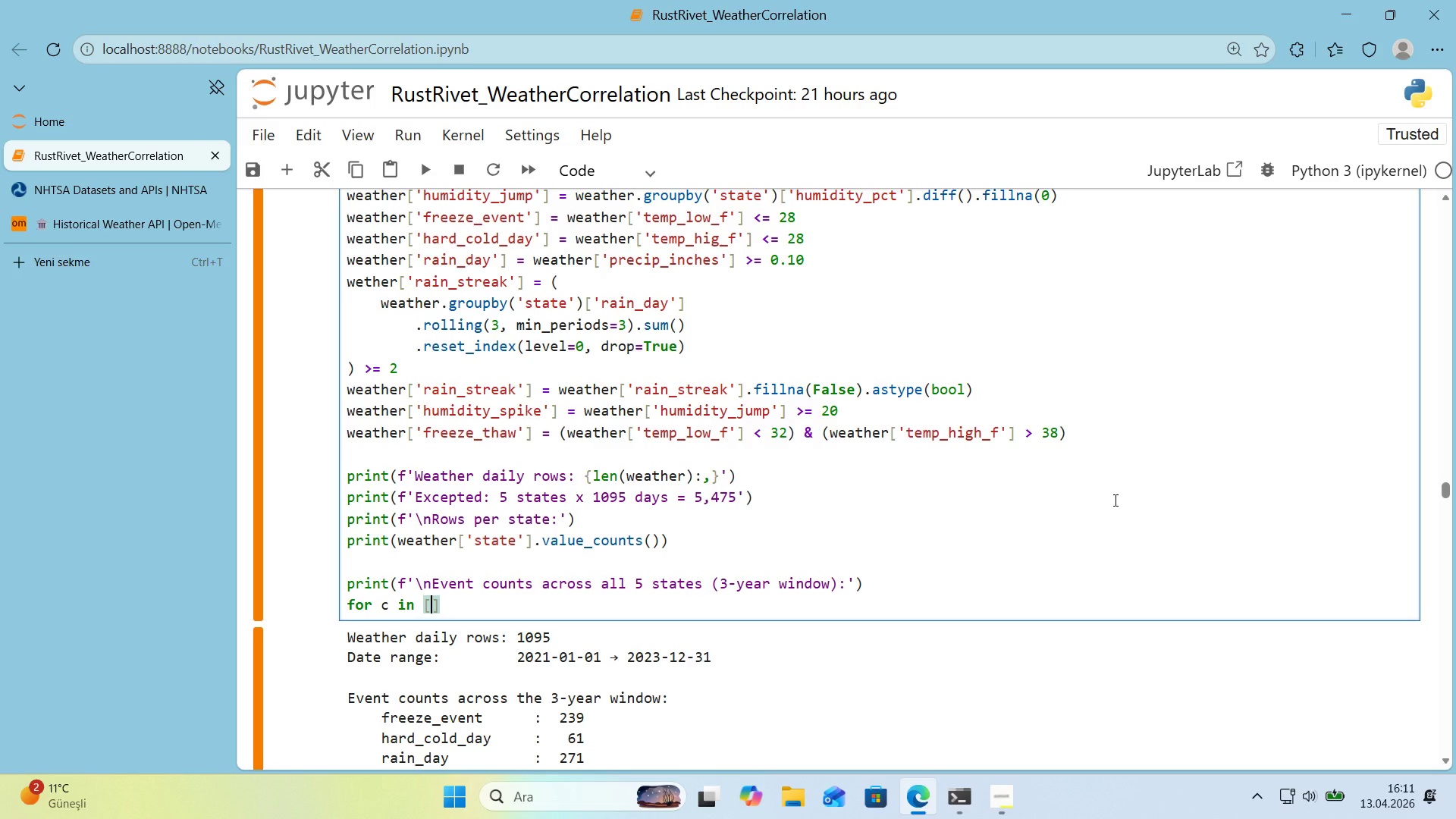 
type(@@)
 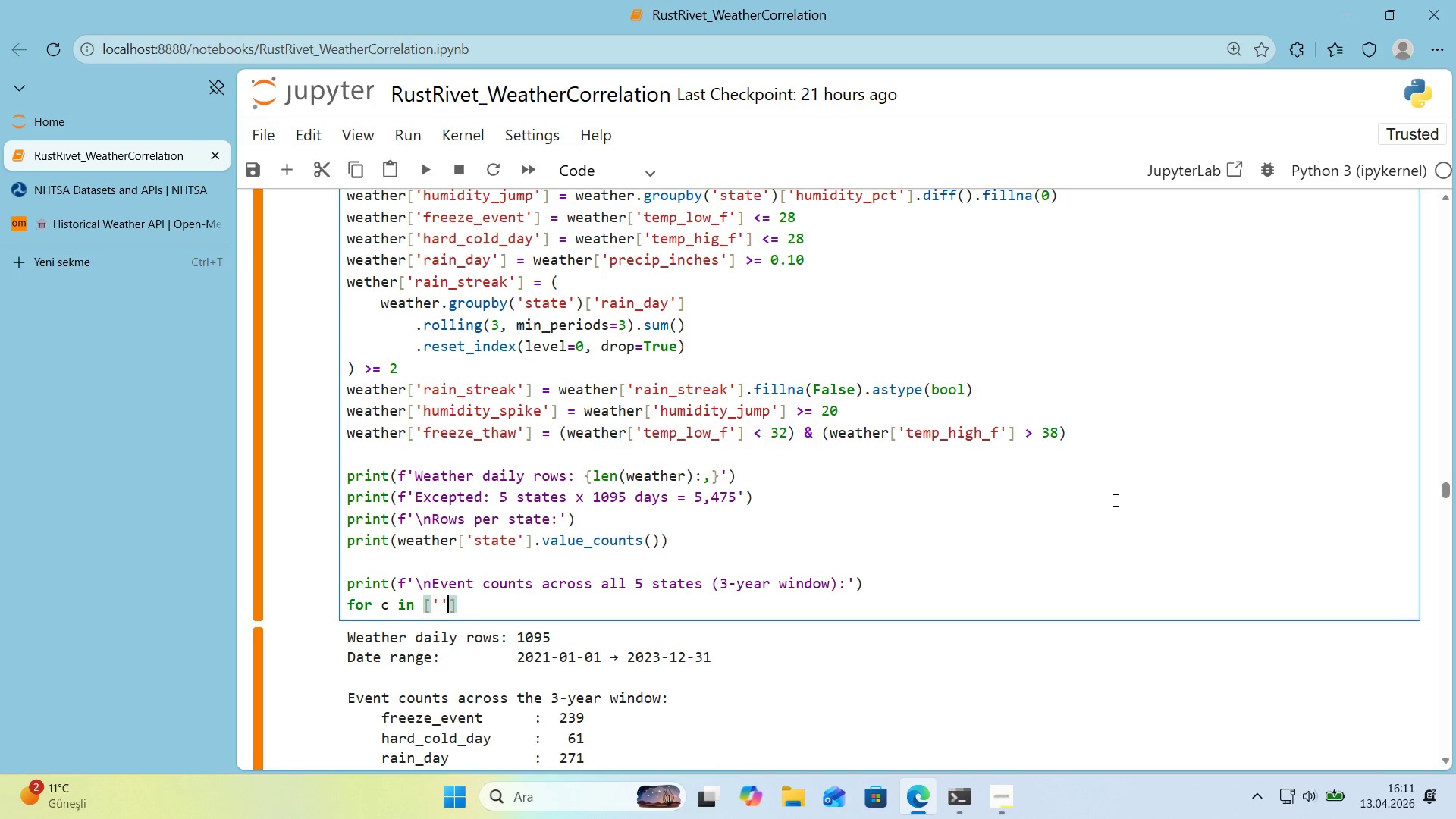 
key(ArrowLeft)
 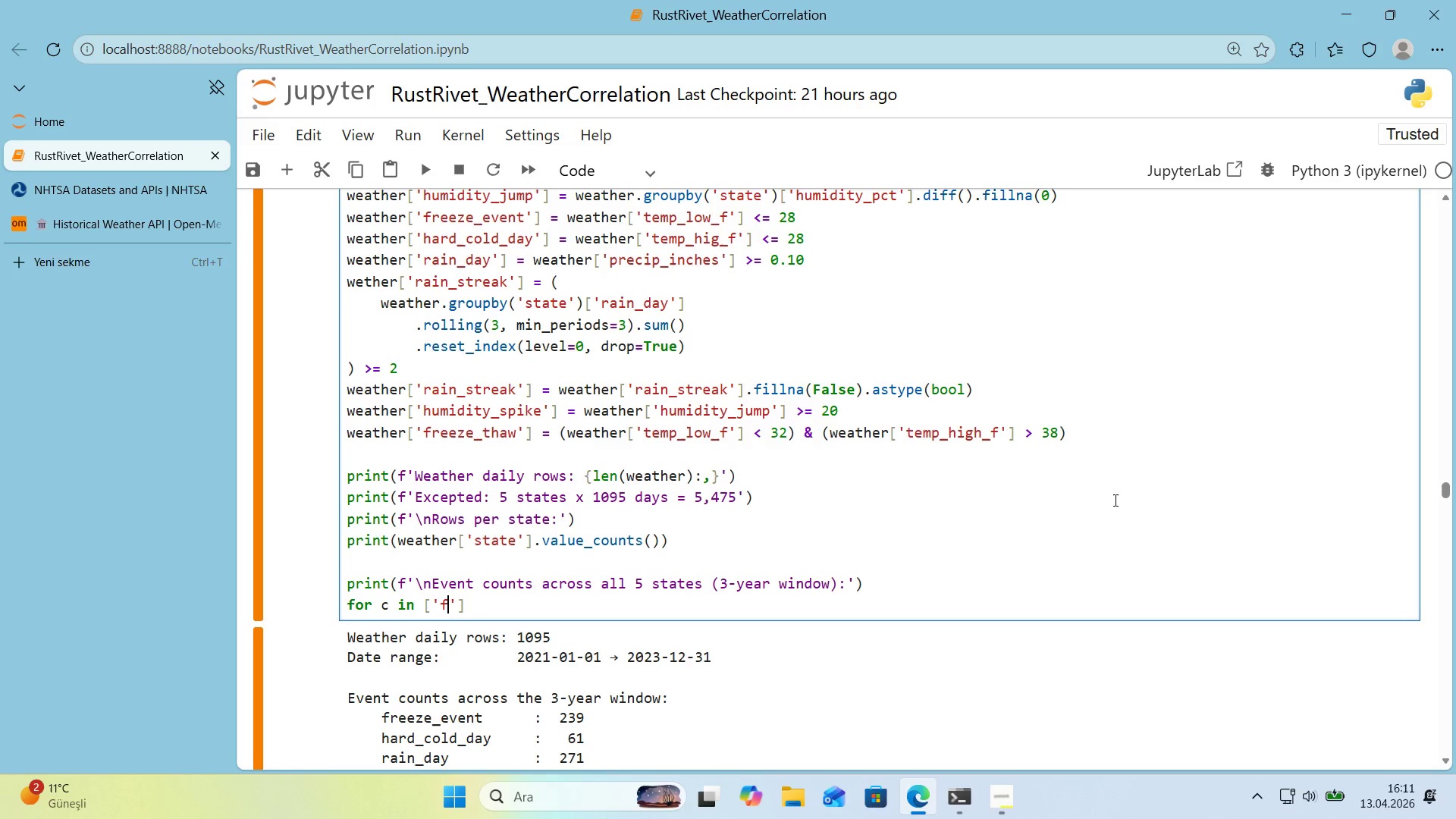 
type(freeze_event)
 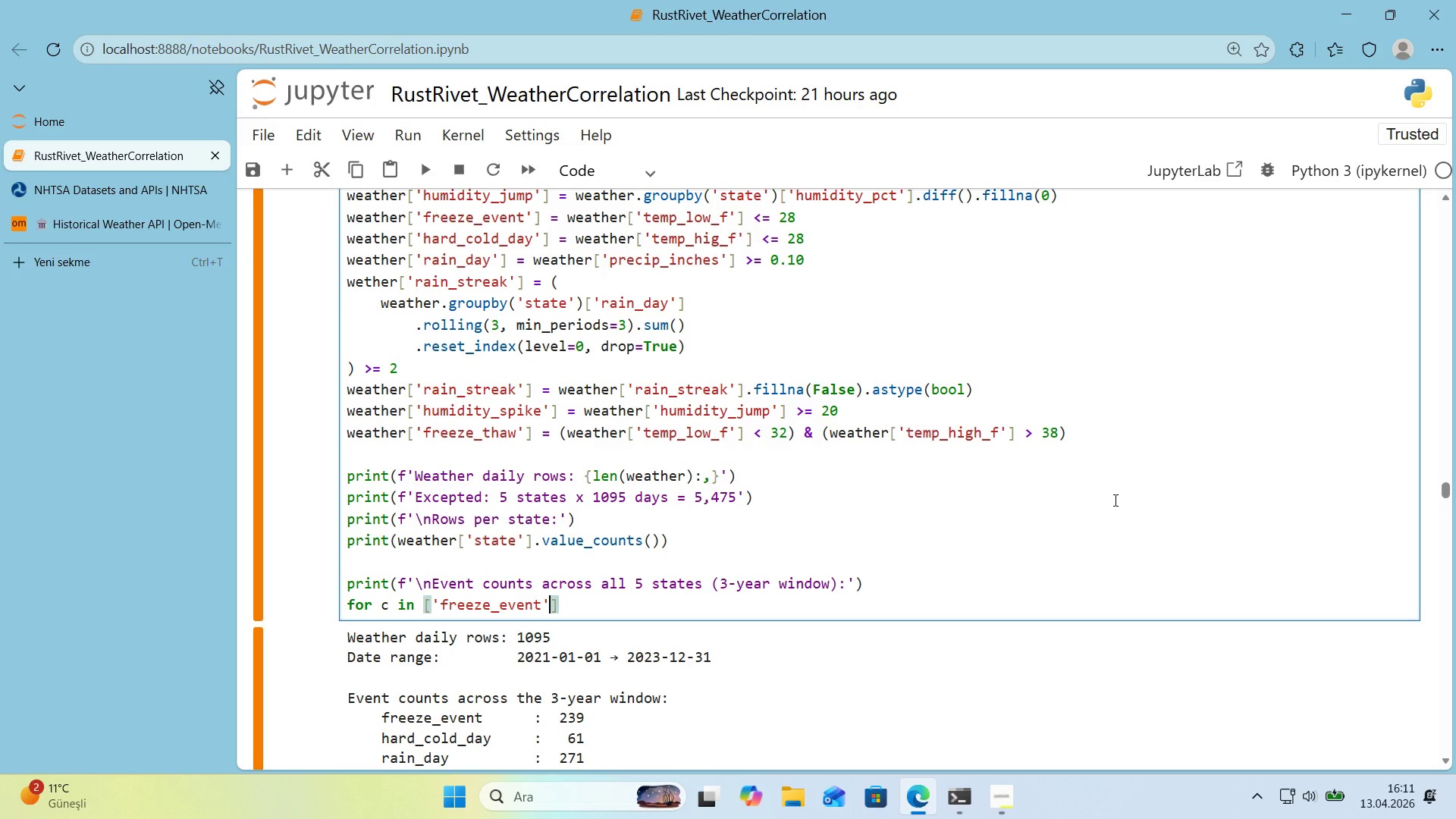 
 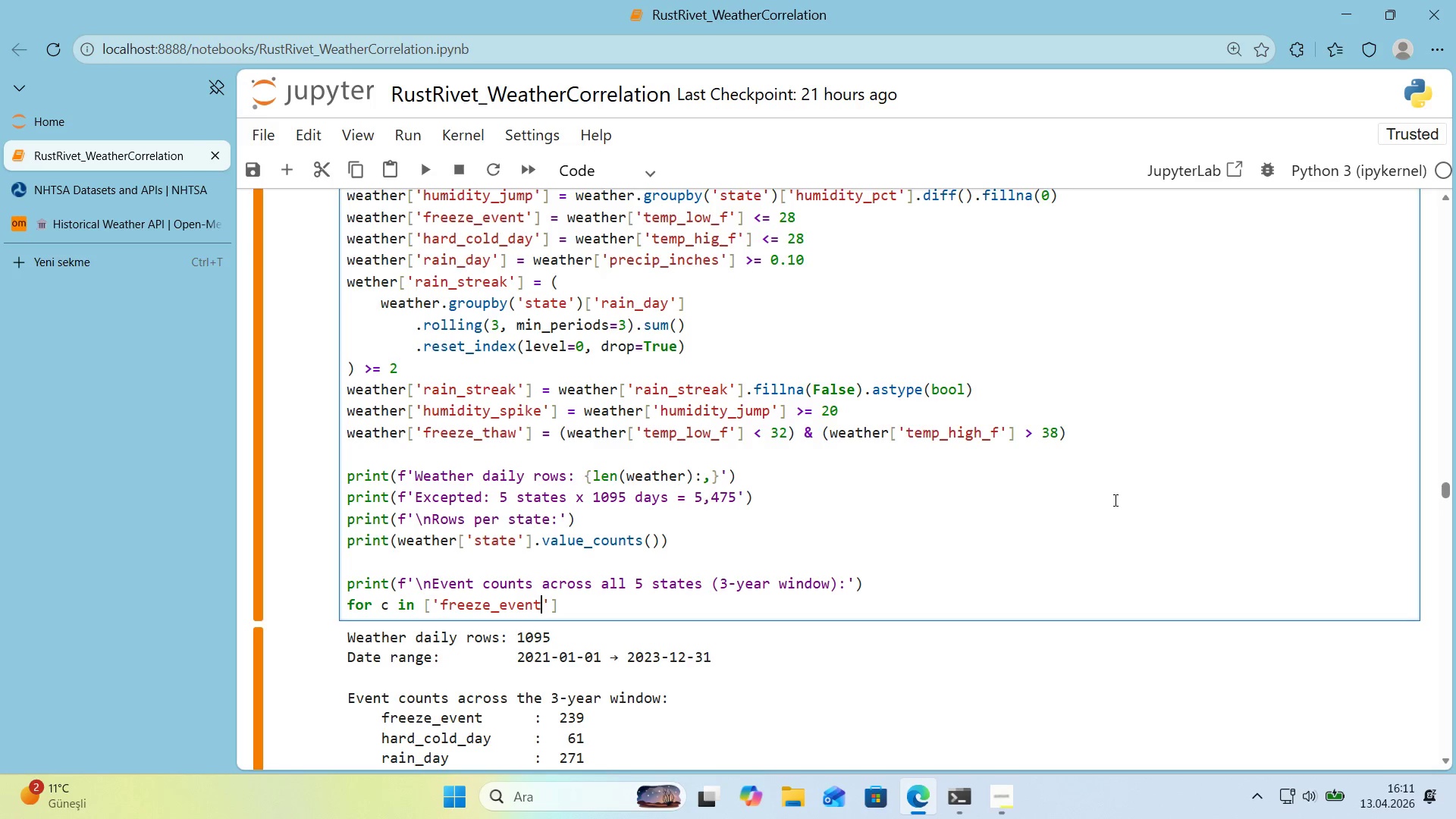 
key(ArrowRight)
 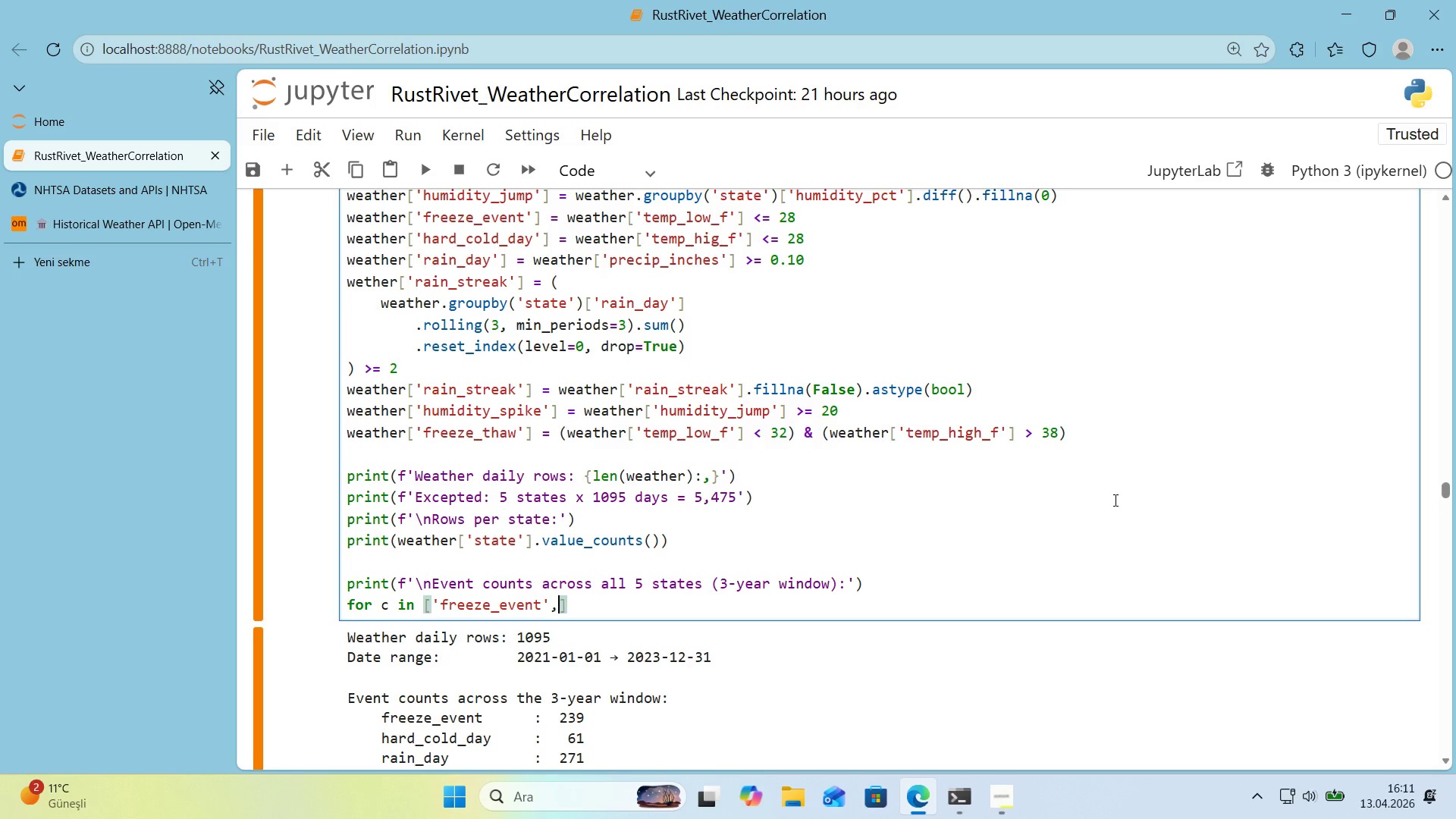 
type(, @@)
 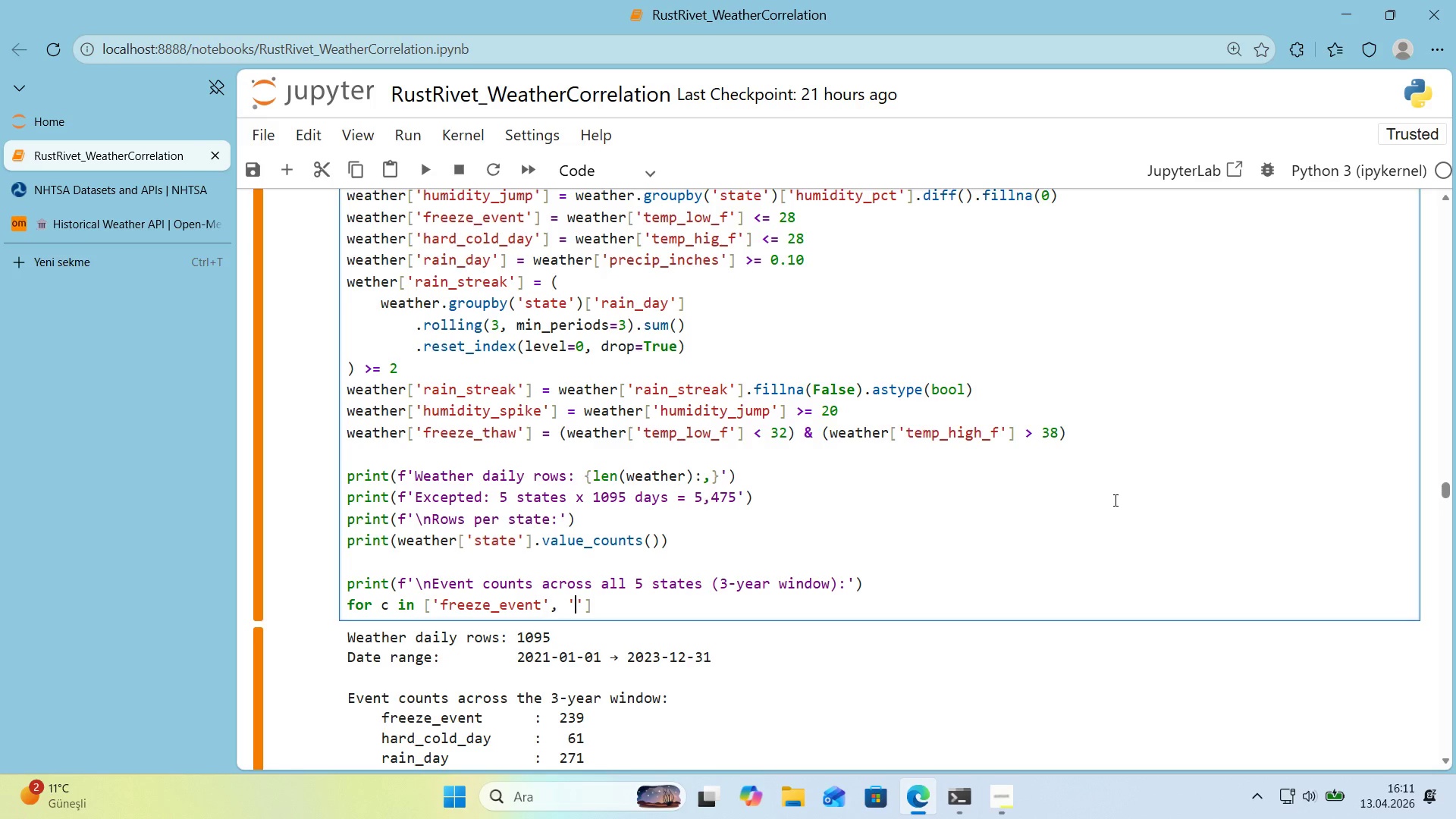 
 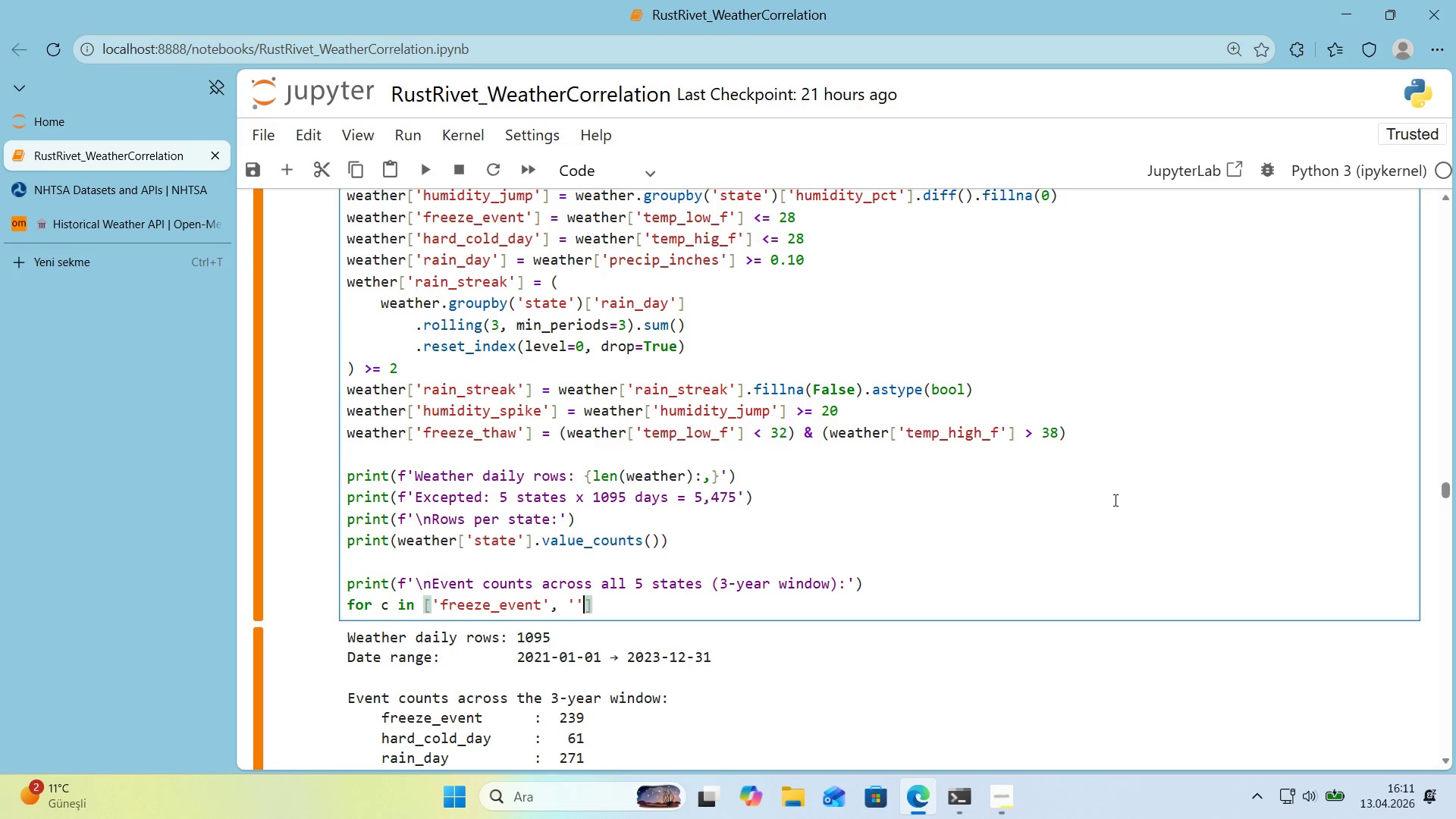 
key(ArrowLeft)
 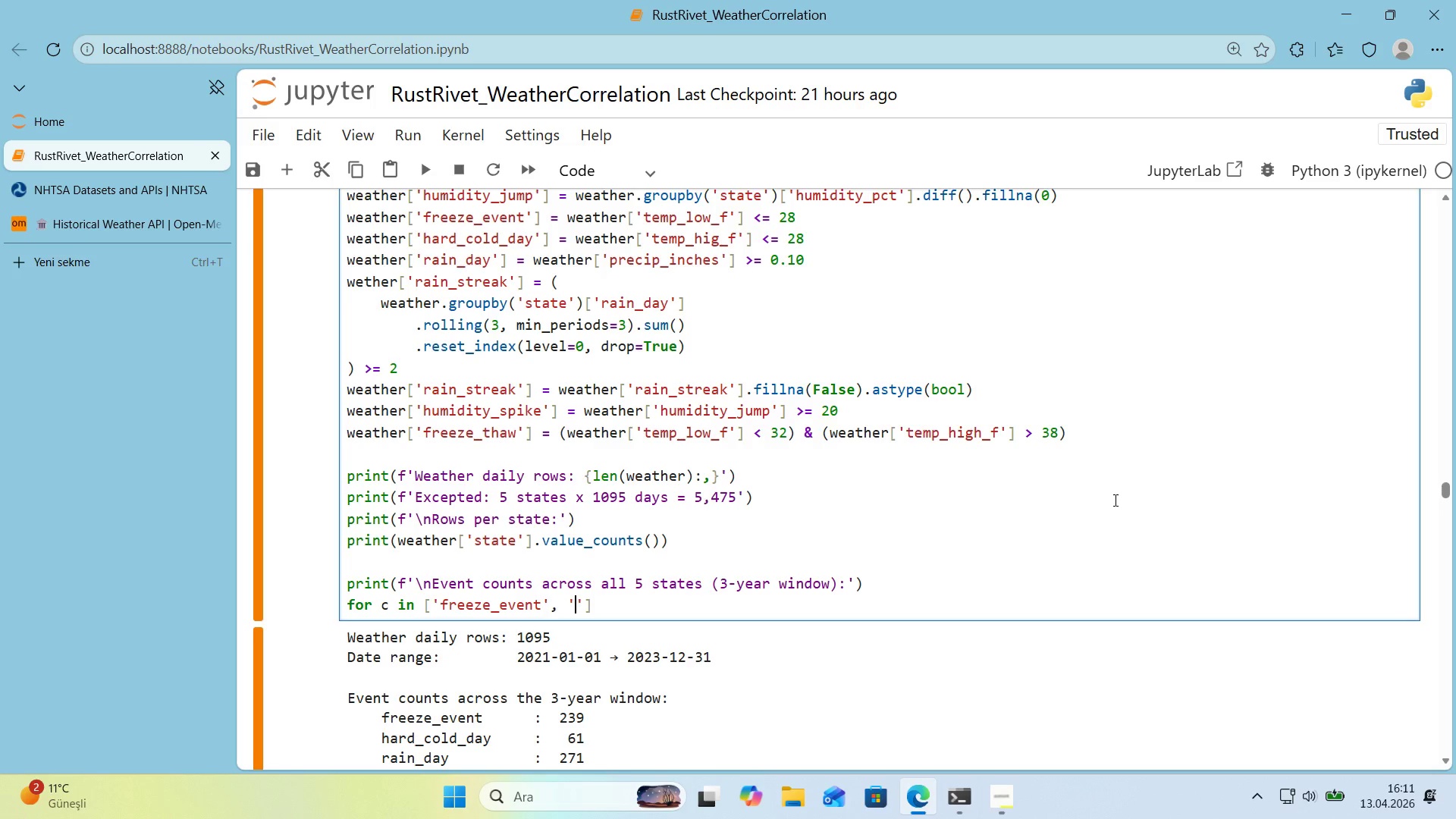 
type(hard_cold_day)
 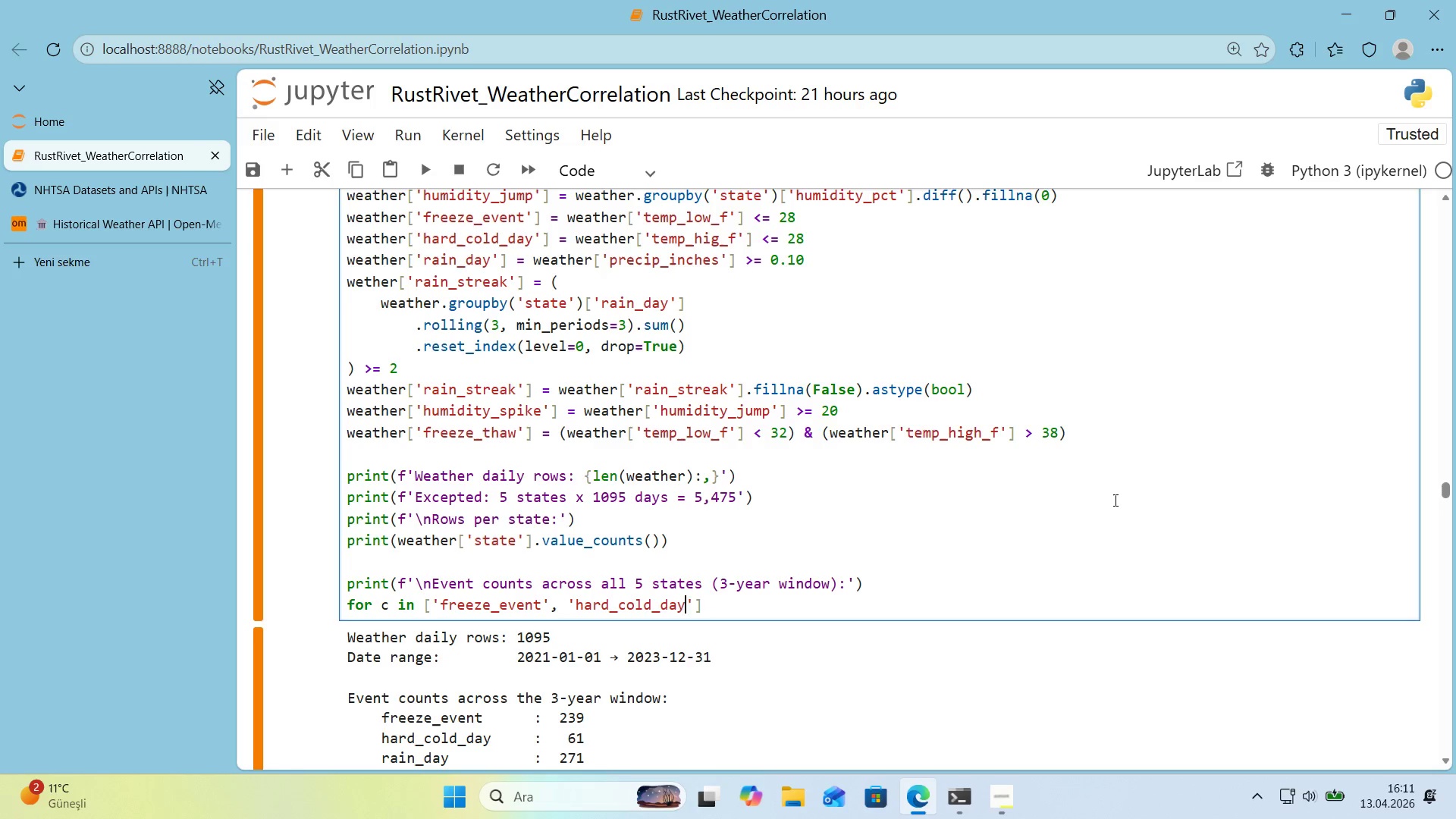 
key(ArrowRight)
 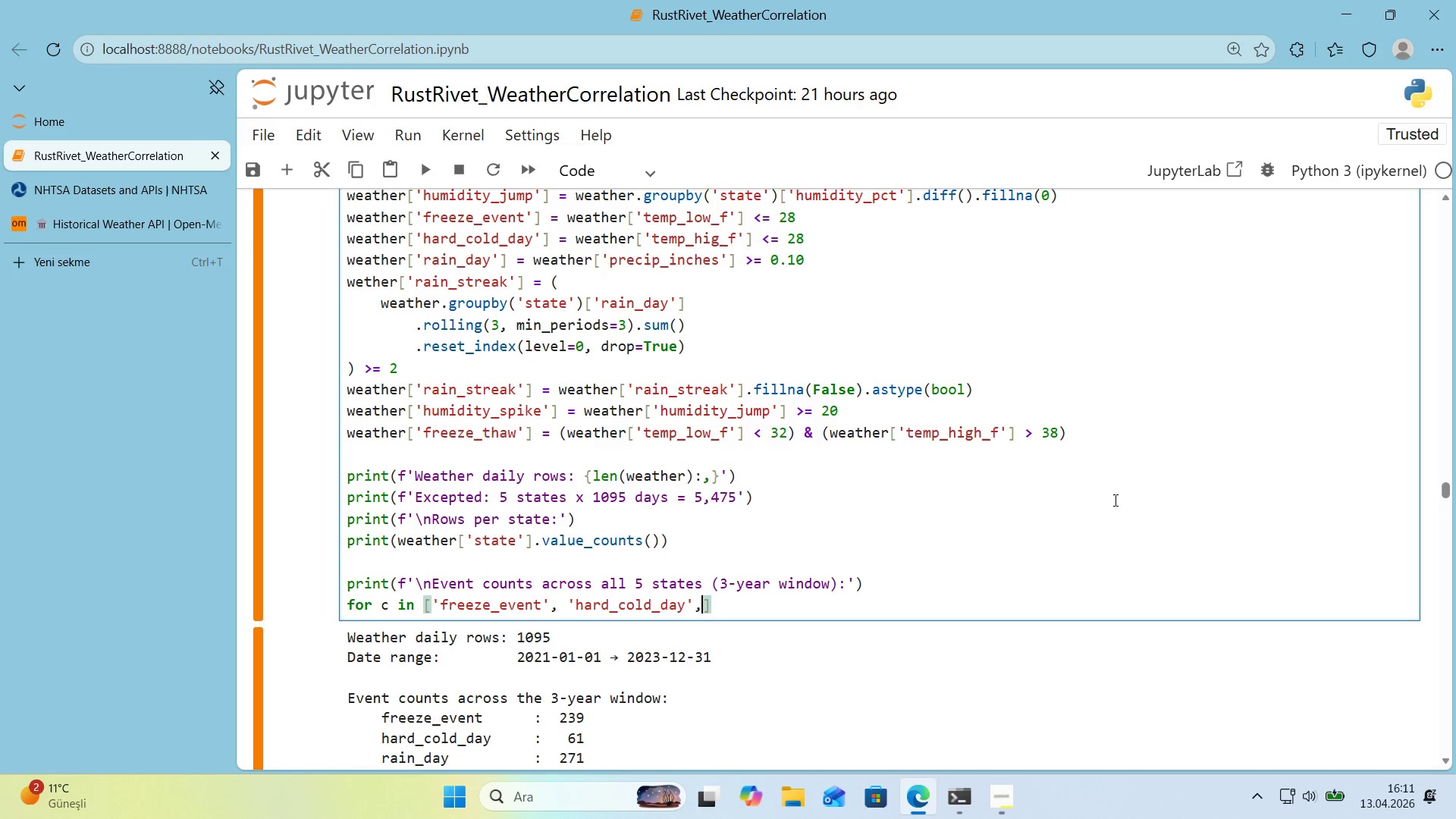 
type(, @@)
 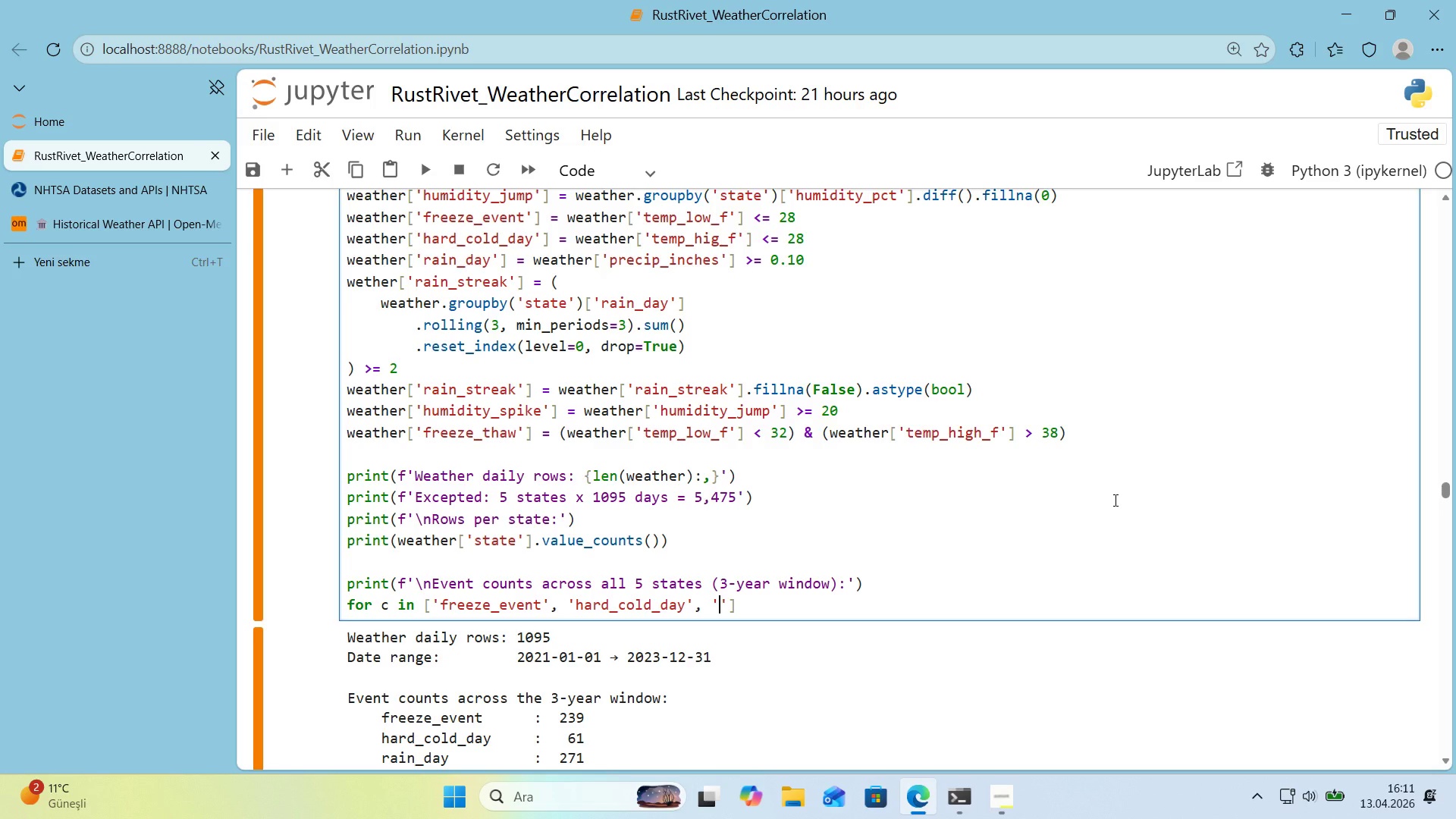 
 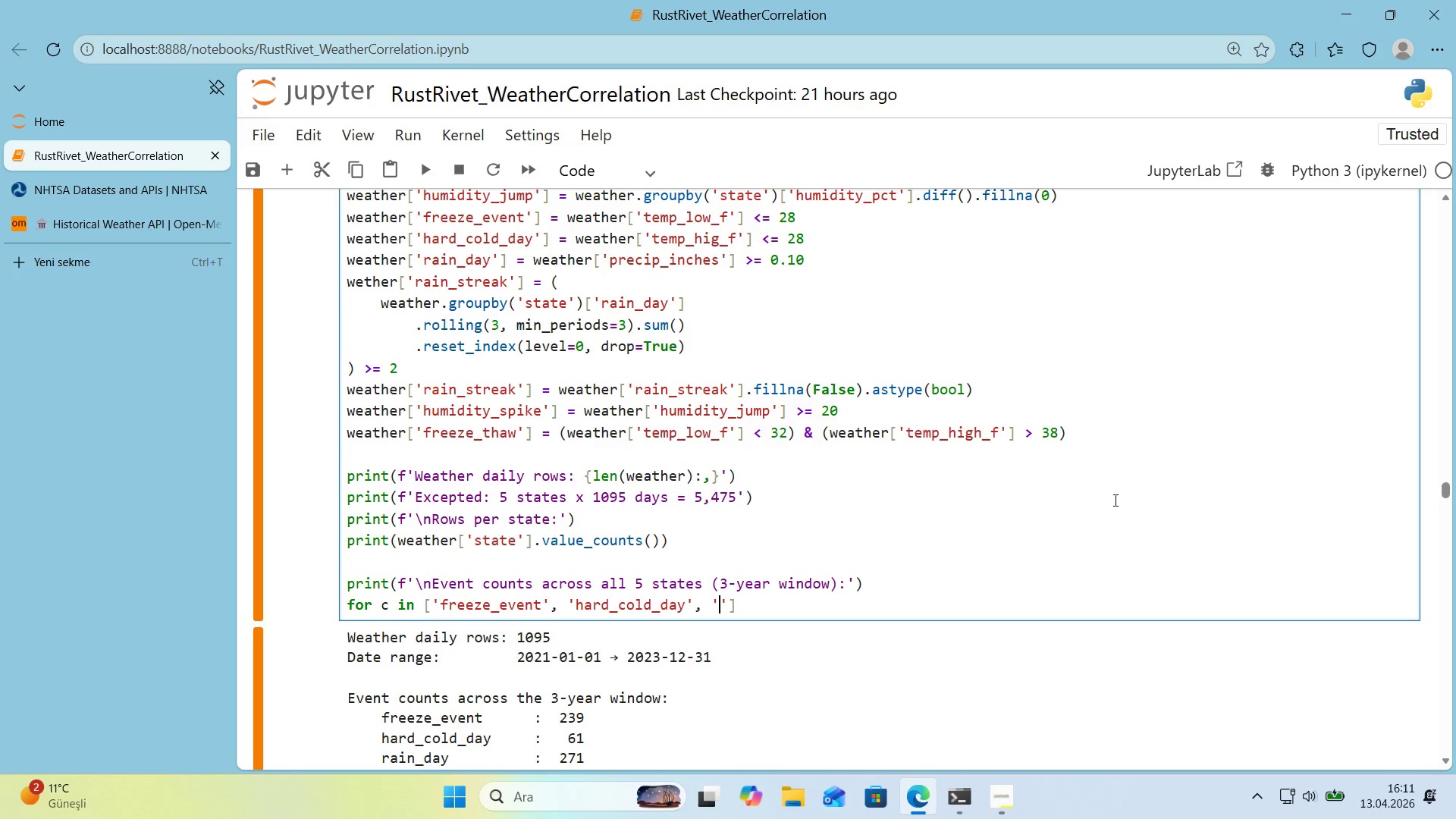 
key(ArrowLeft)
 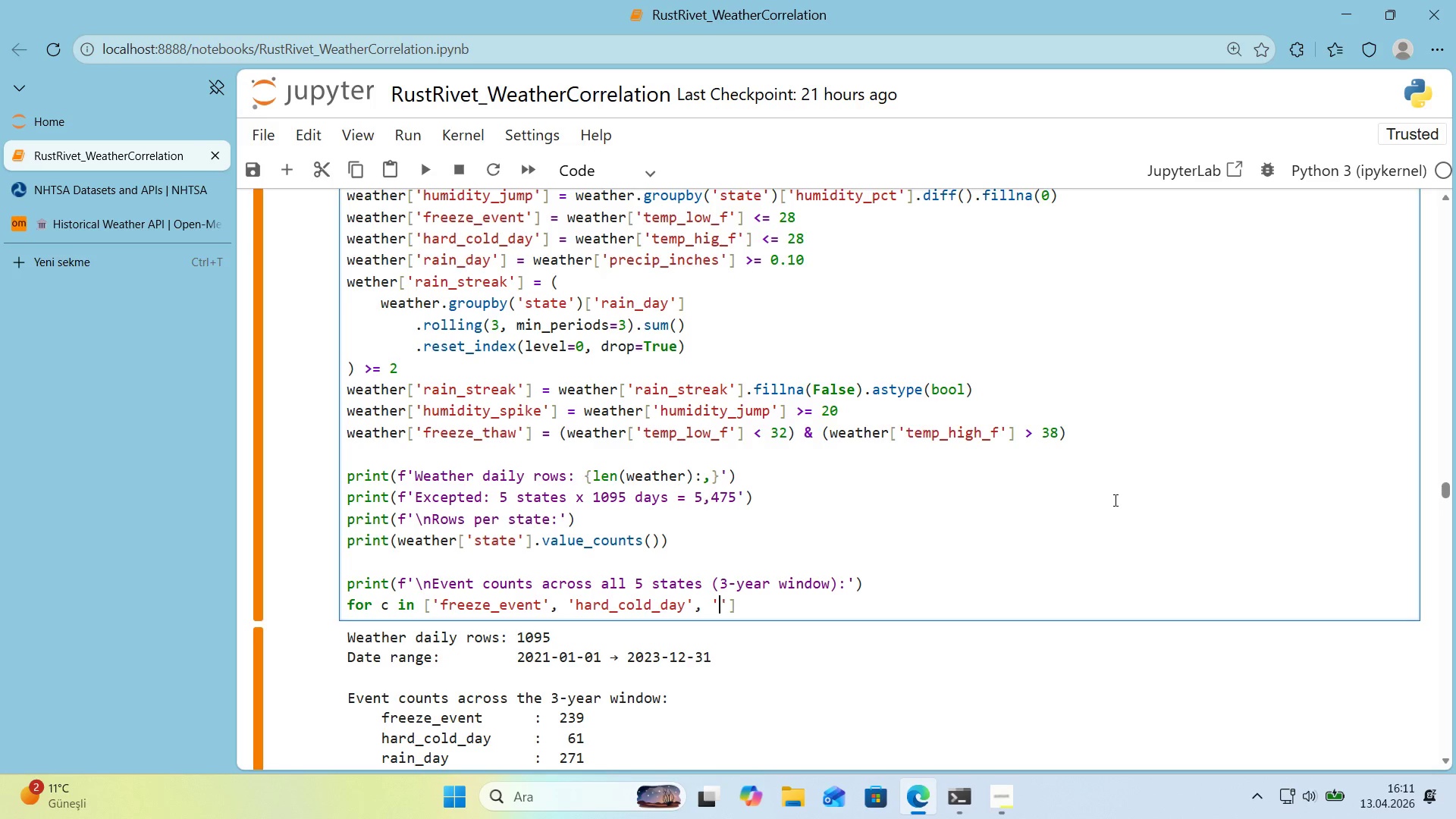 
type(ra'n_day)
 